 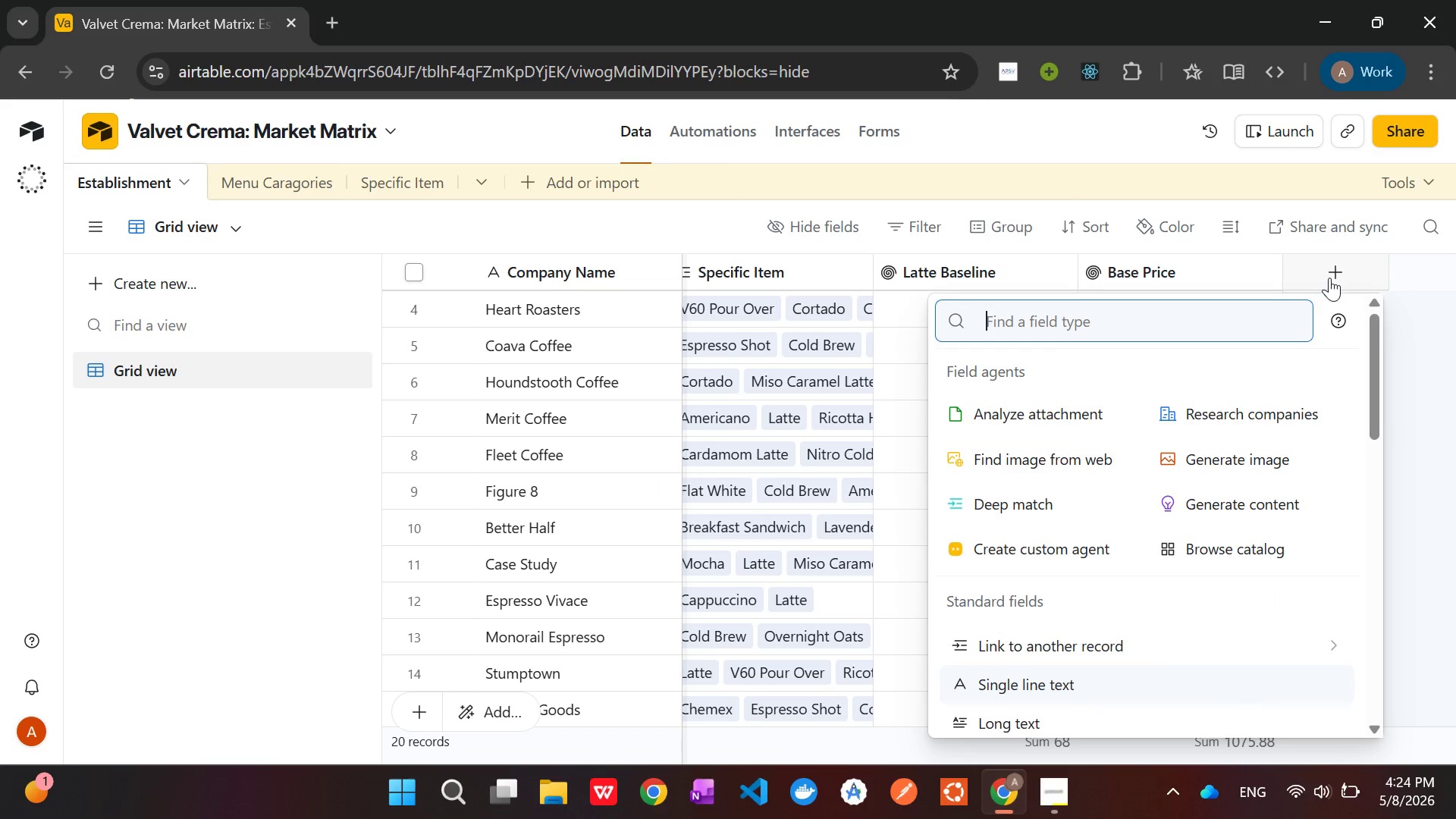 
hold_key(key=ShiftLeft, duration=1.5)
 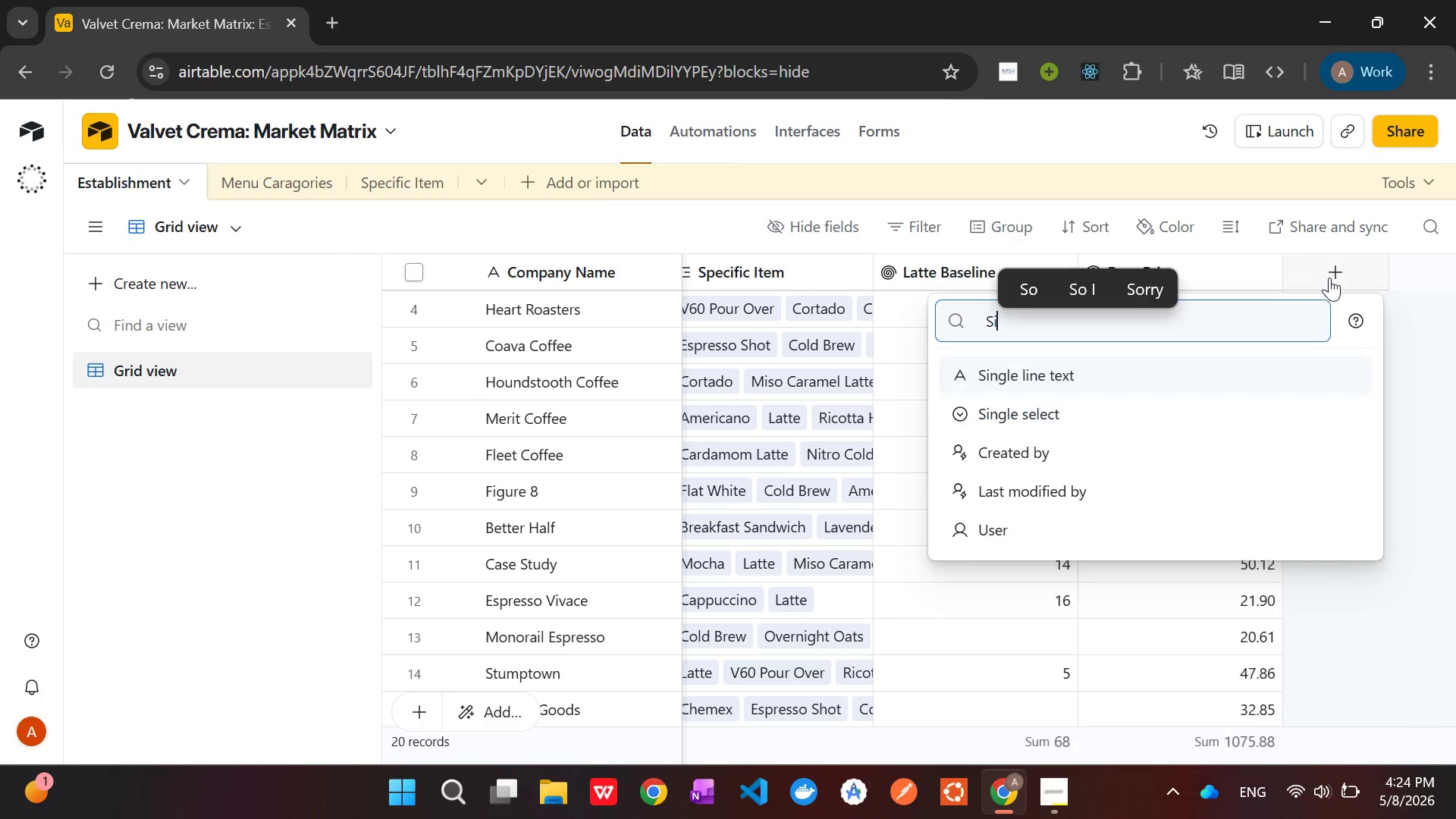 
type(Signa)
key(Backspace)
key(Backspace)
key(Backspace)
key(Backspace)
key(Backspace)
type(formula )
key(Backspace)
 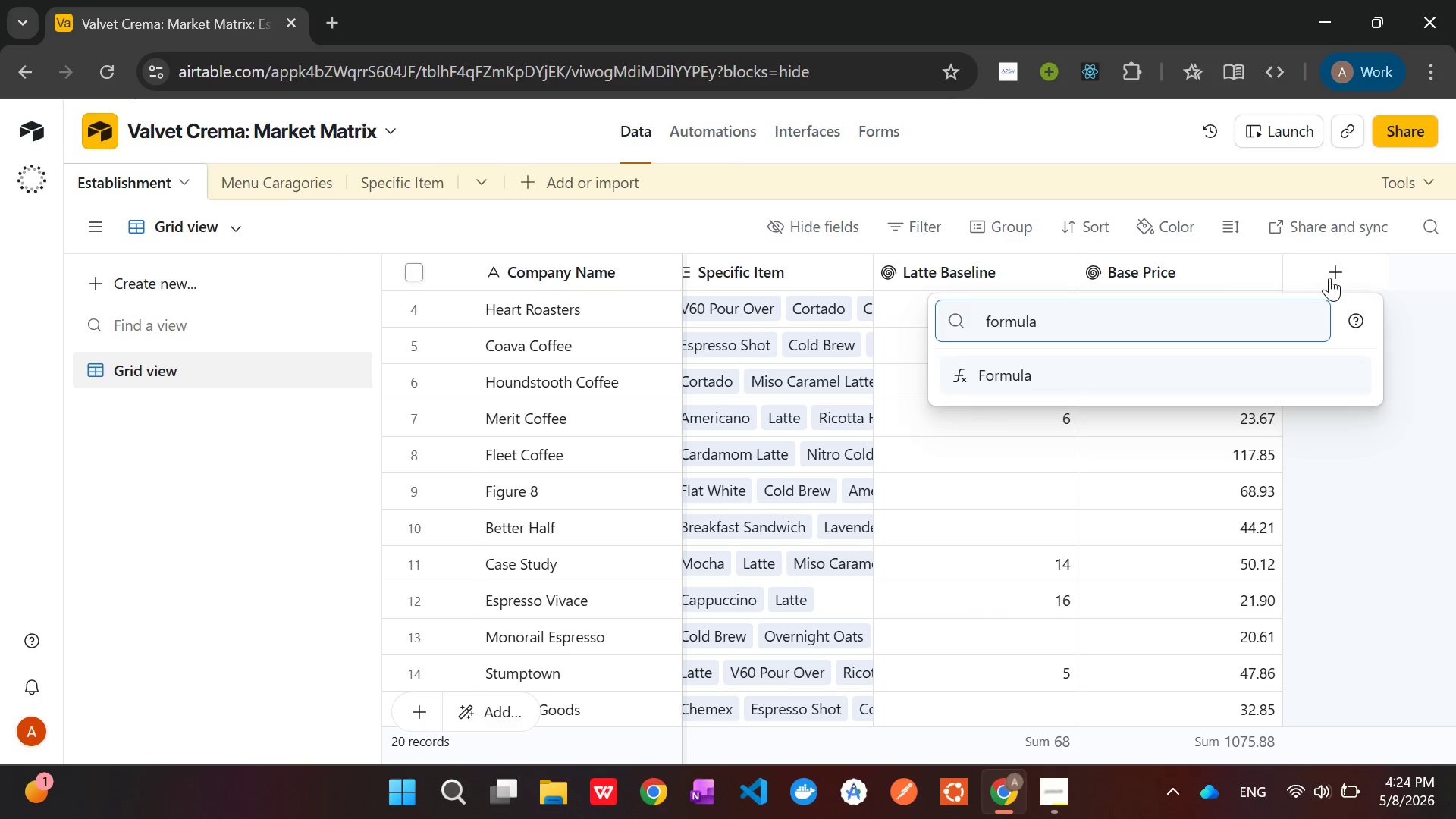 
key(Enter)
 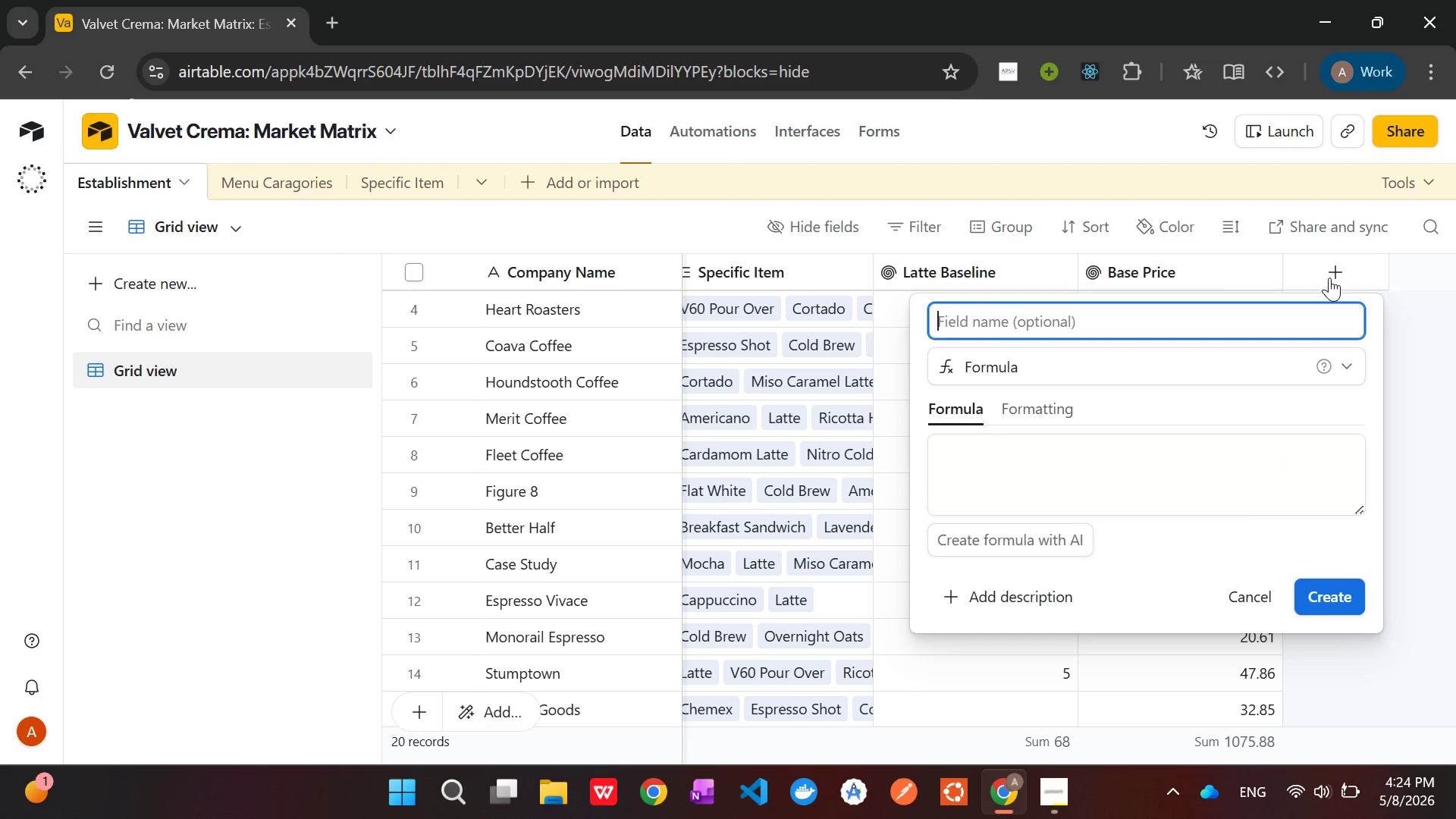 
type(Signature )
 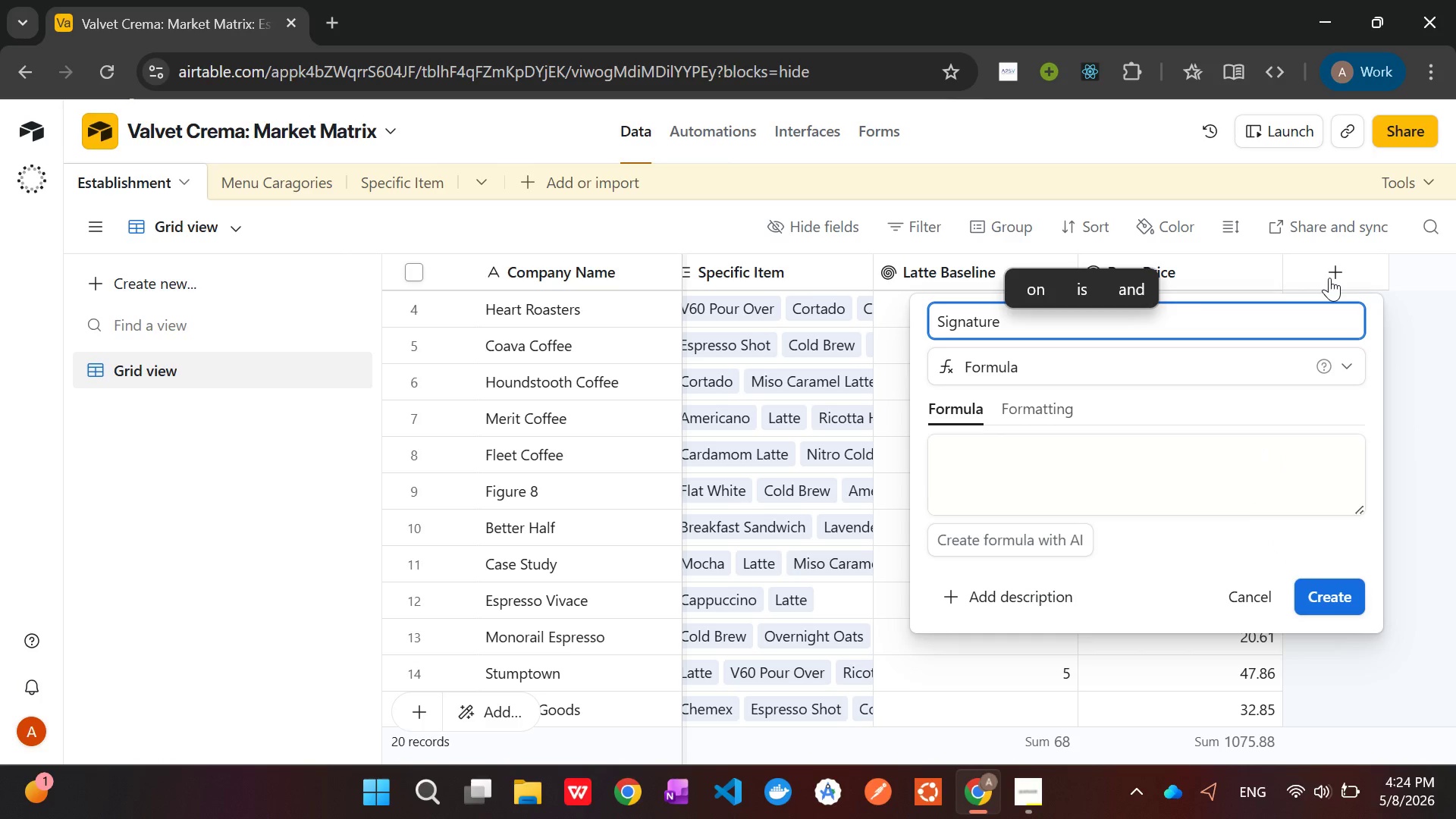 
type(Premium %)
 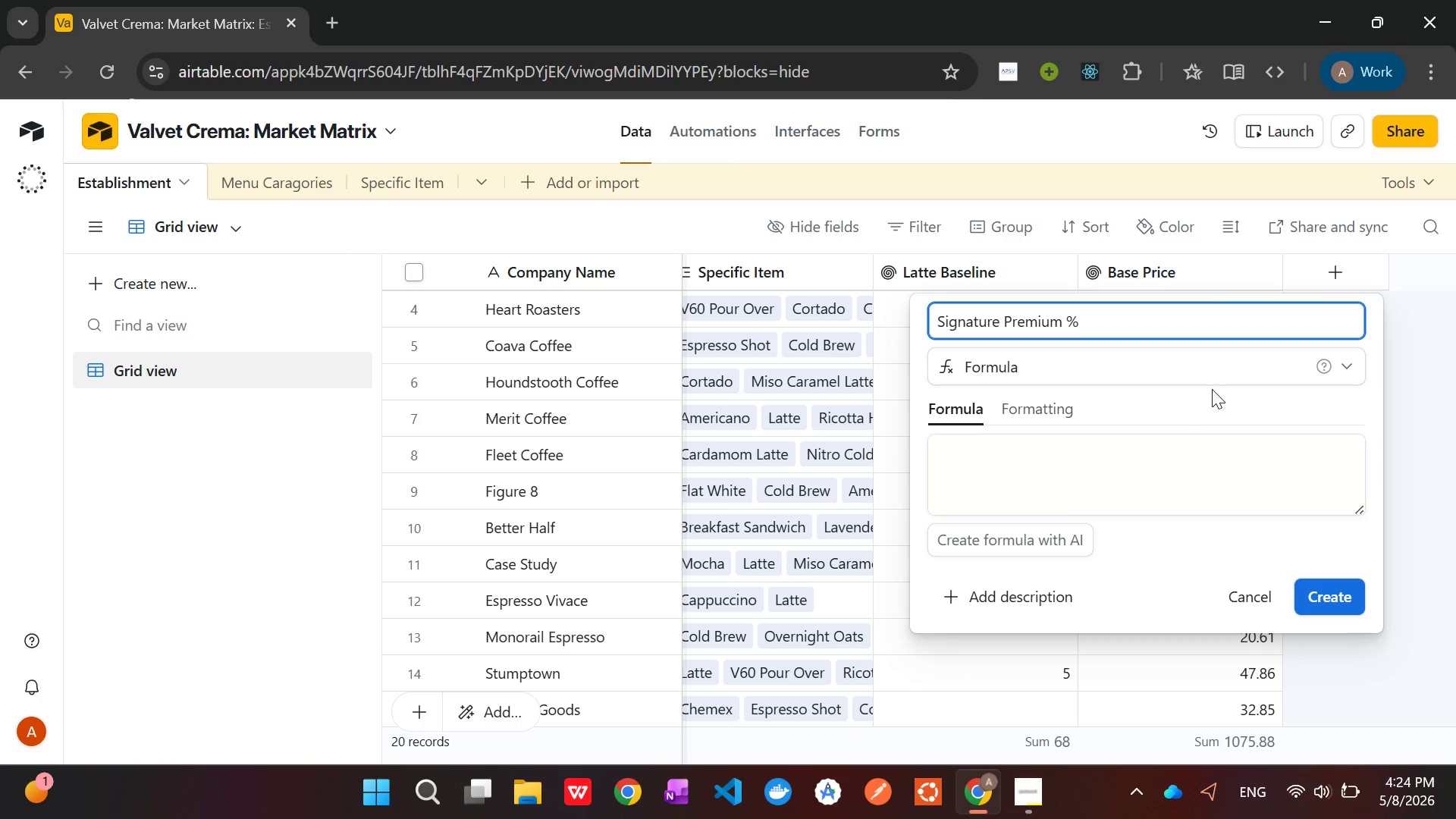 
left_click([1099, 467])
 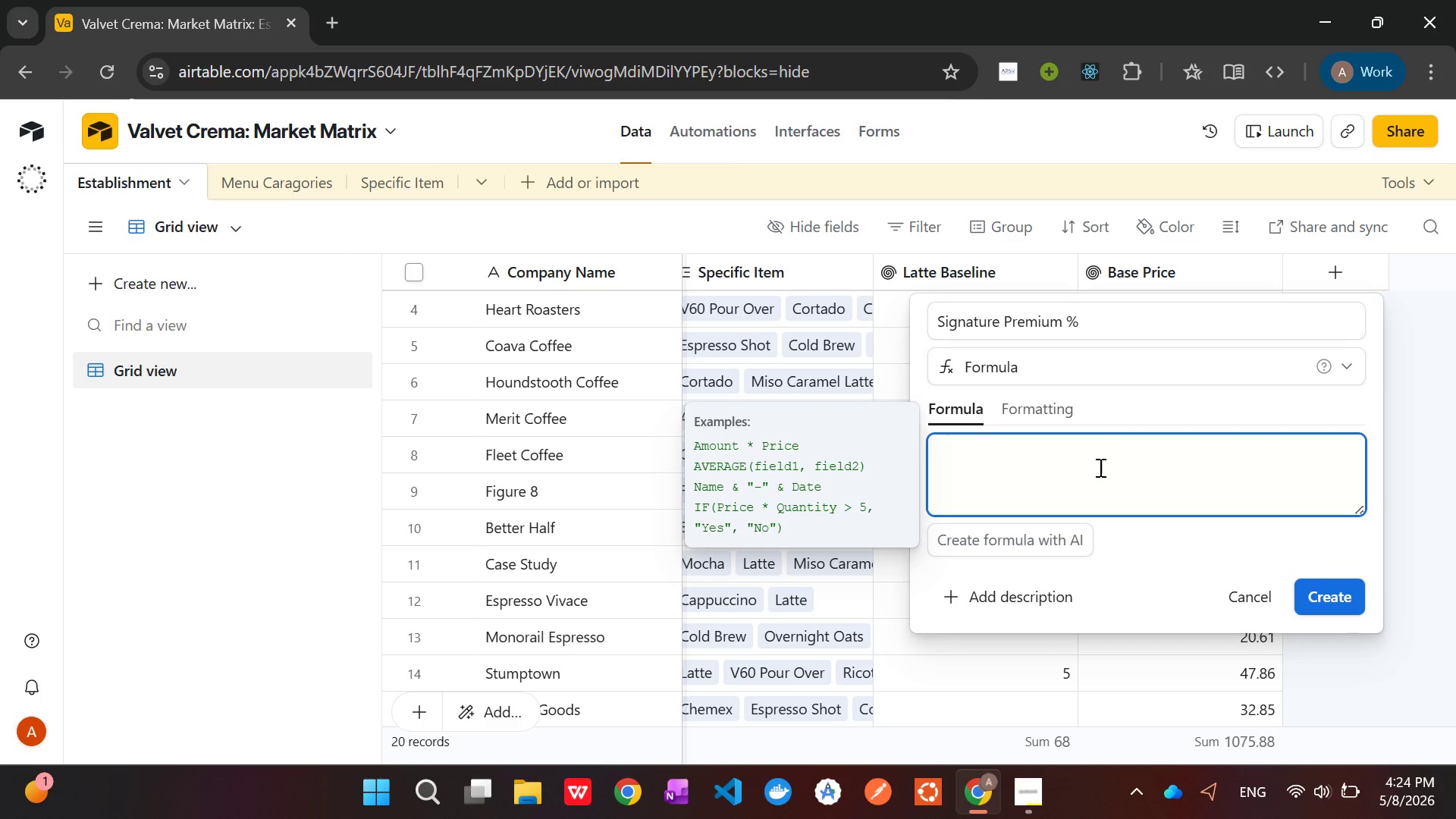 
type({Base )
key(Tab)
type( - {Latted)
 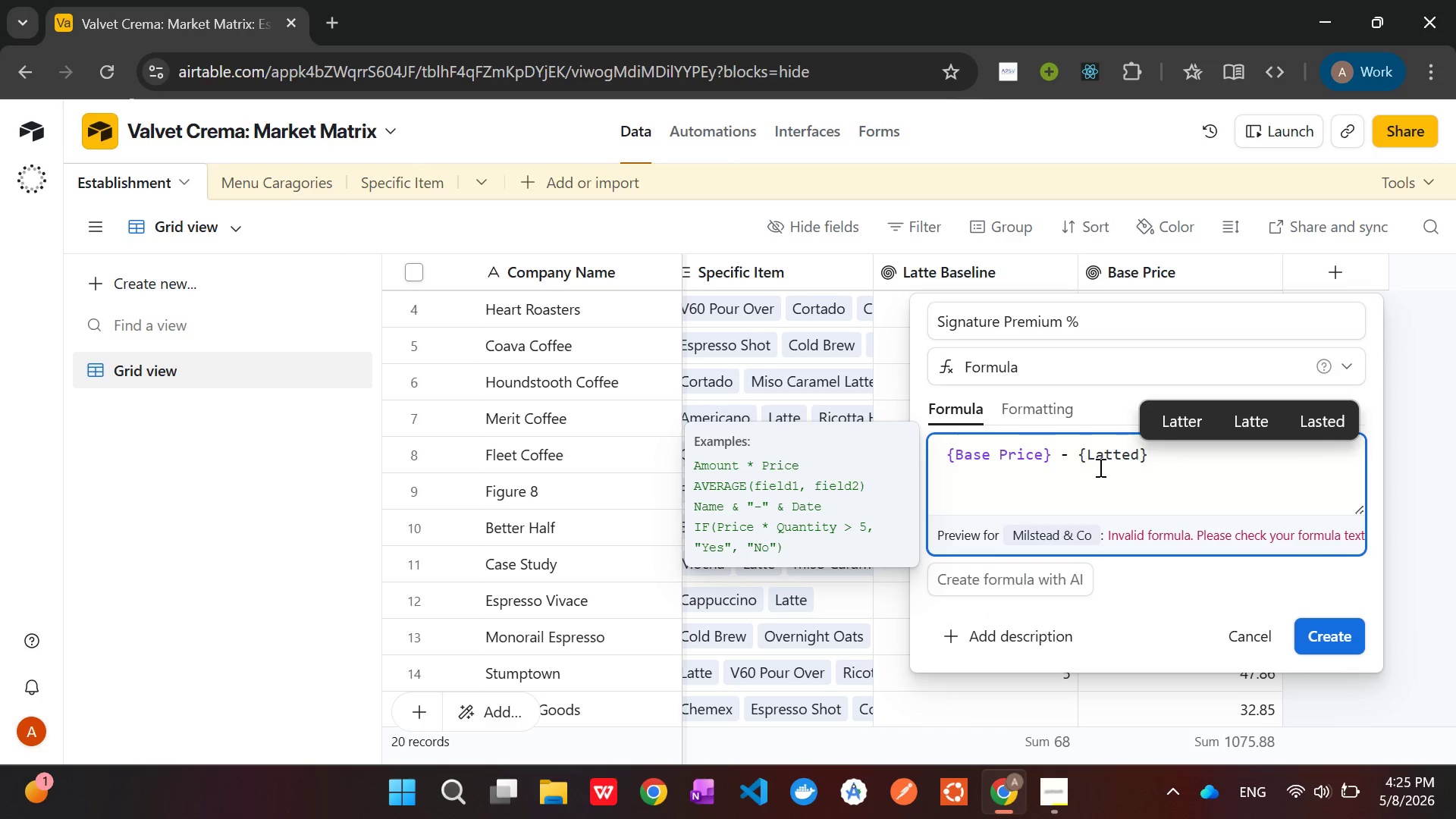 
type( Base)
 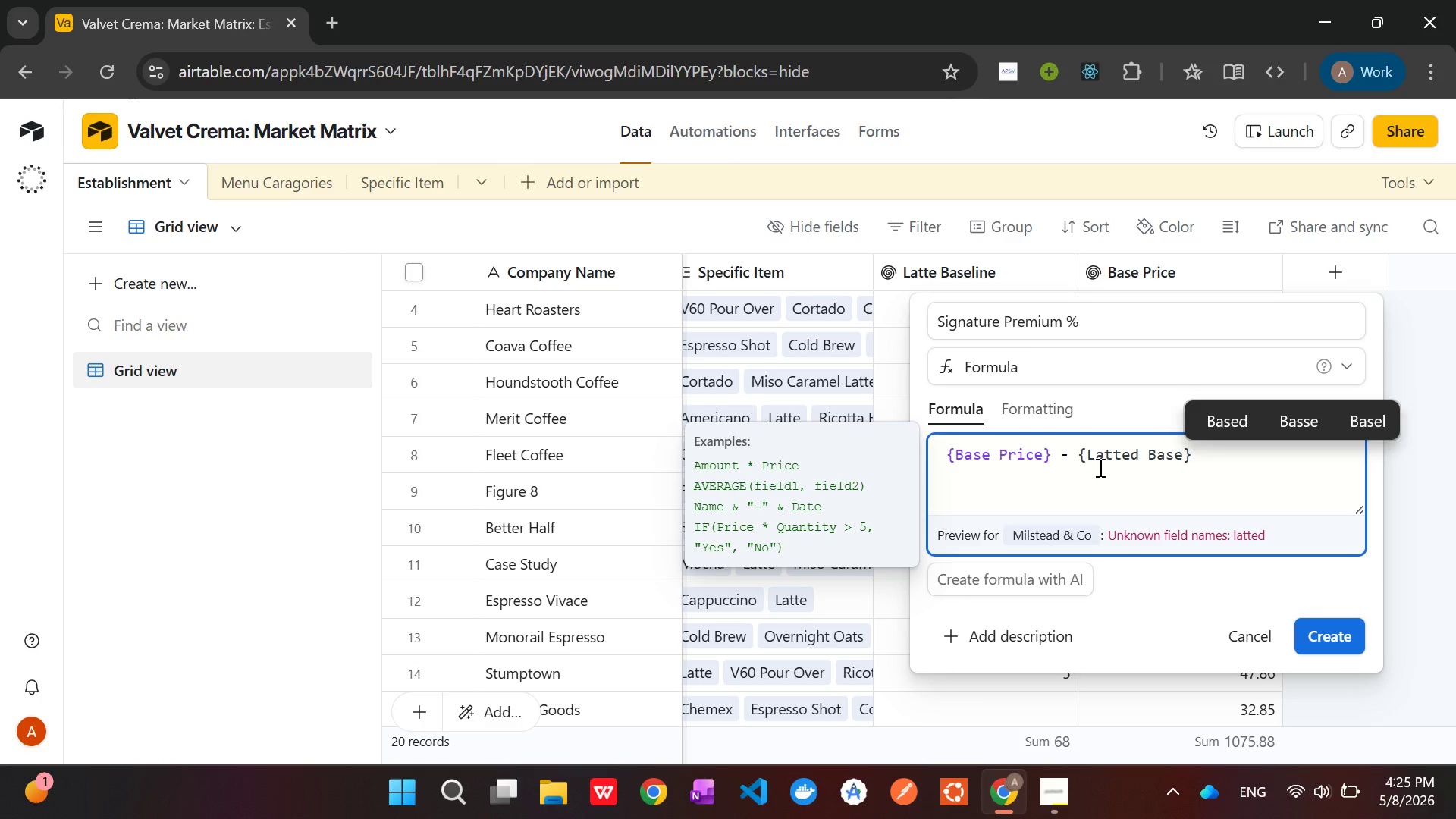 
key(ArrowLeft)
 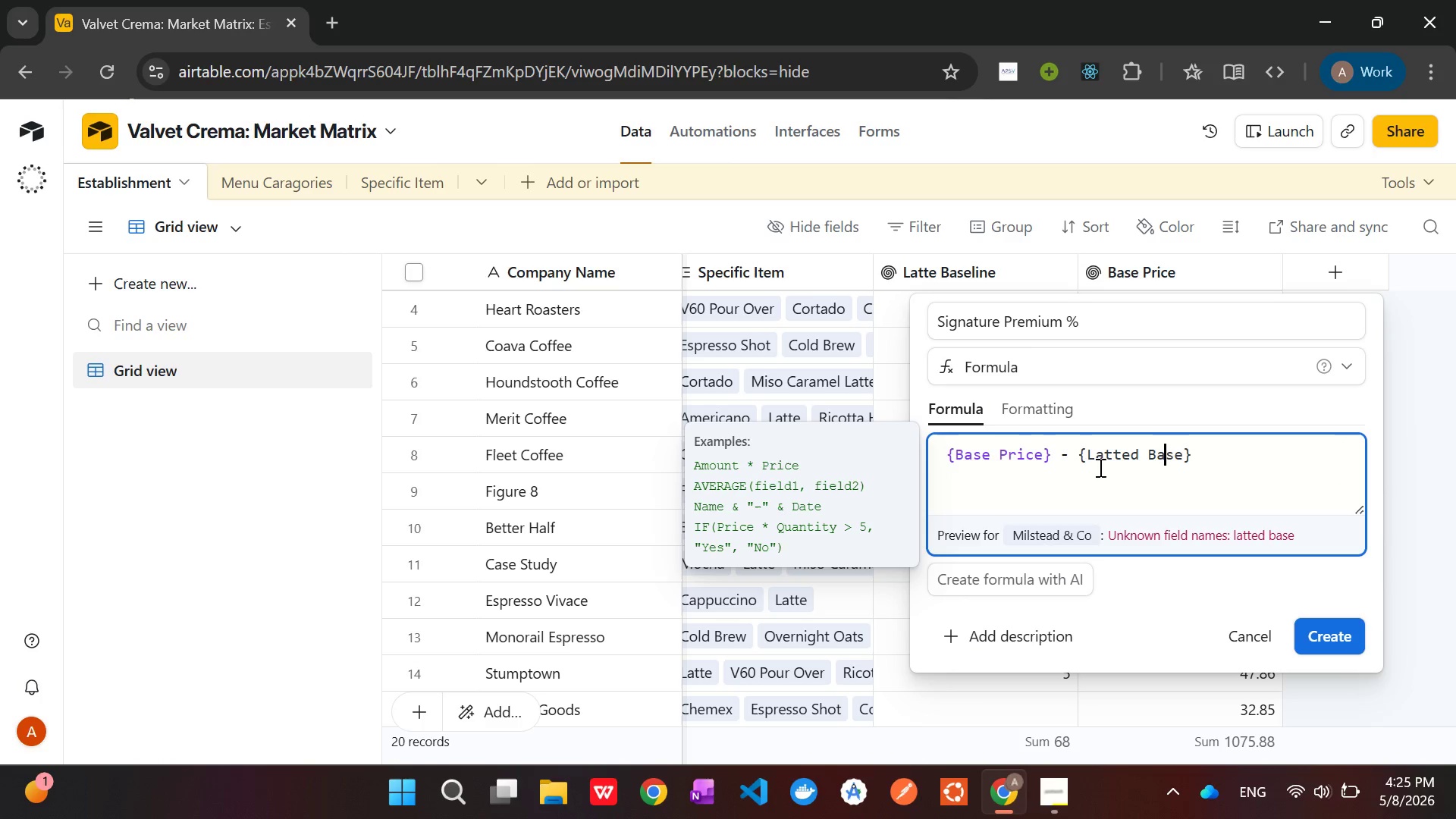 
key(ArrowLeft)
 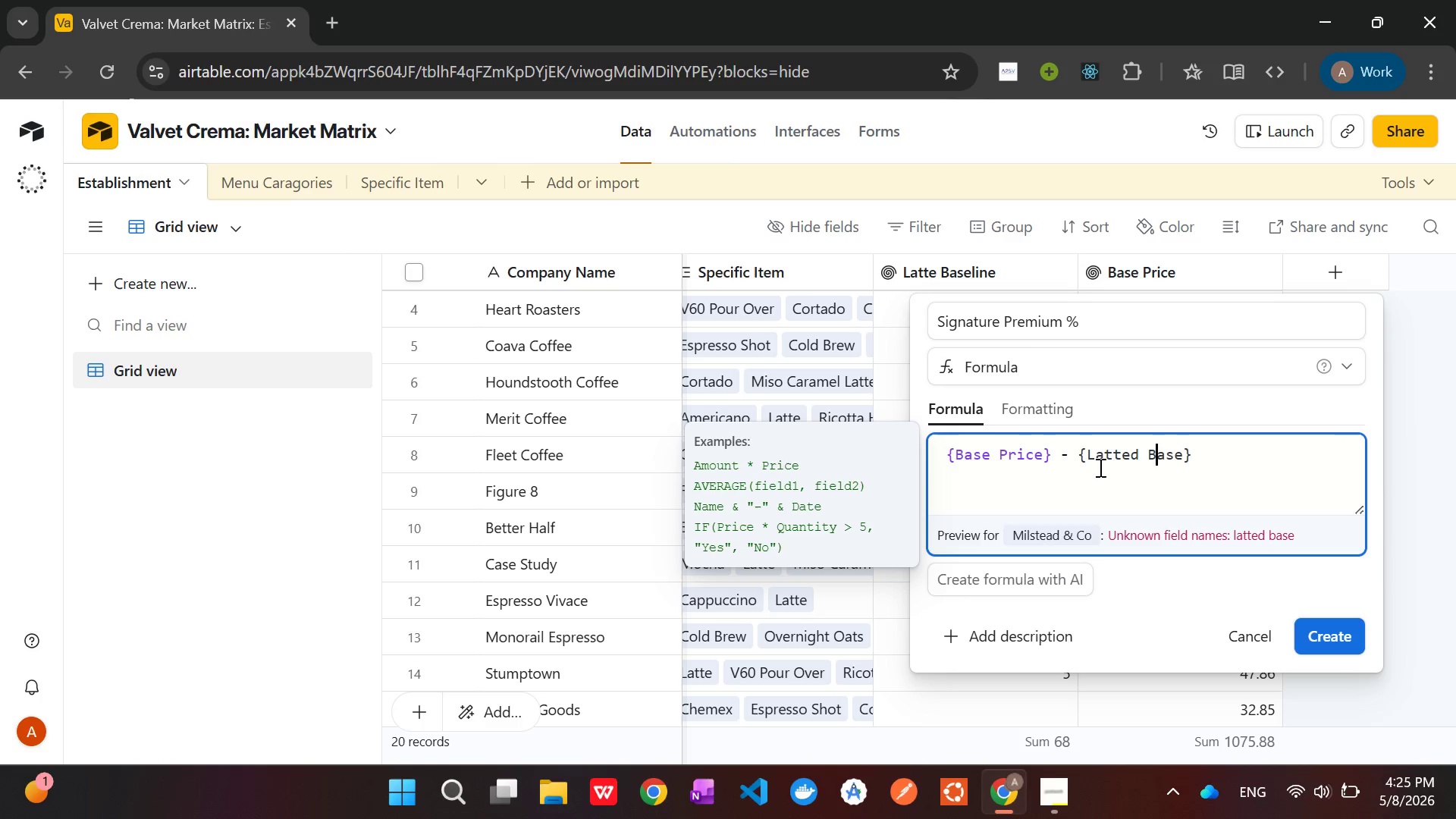 
key(ArrowLeft)
 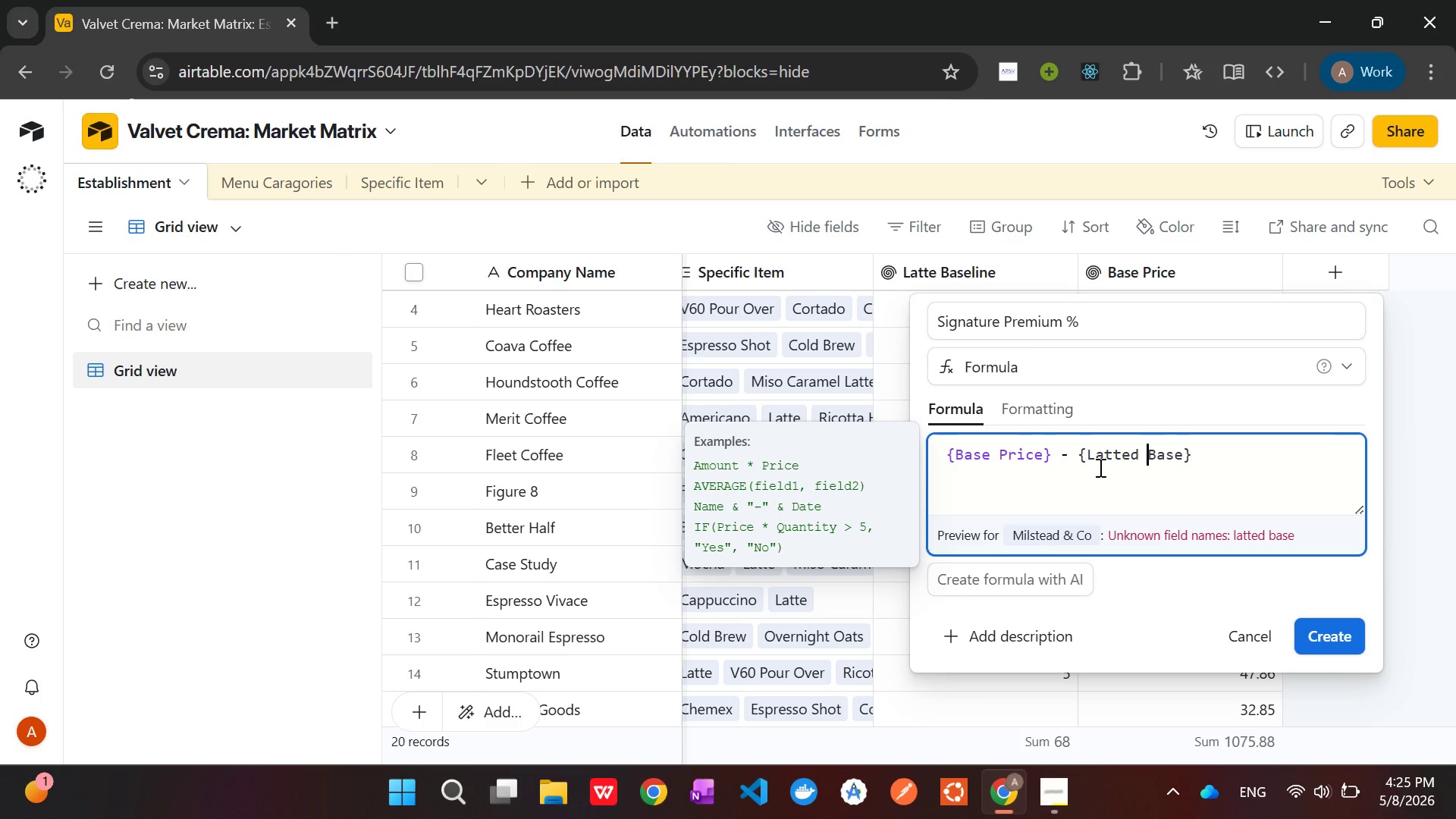 
key(ArrowLeft)
 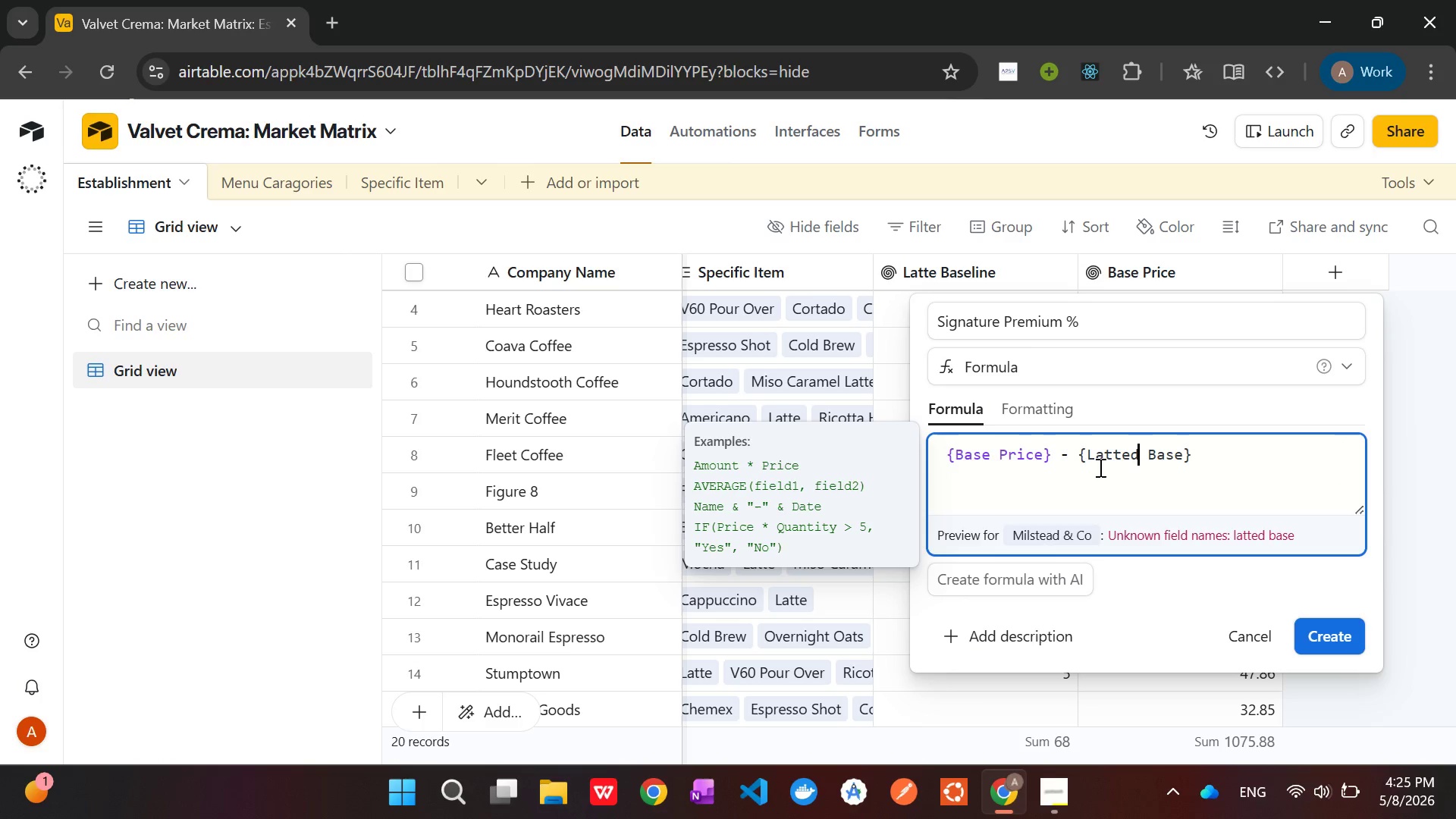 
key(ArrowLeft)
 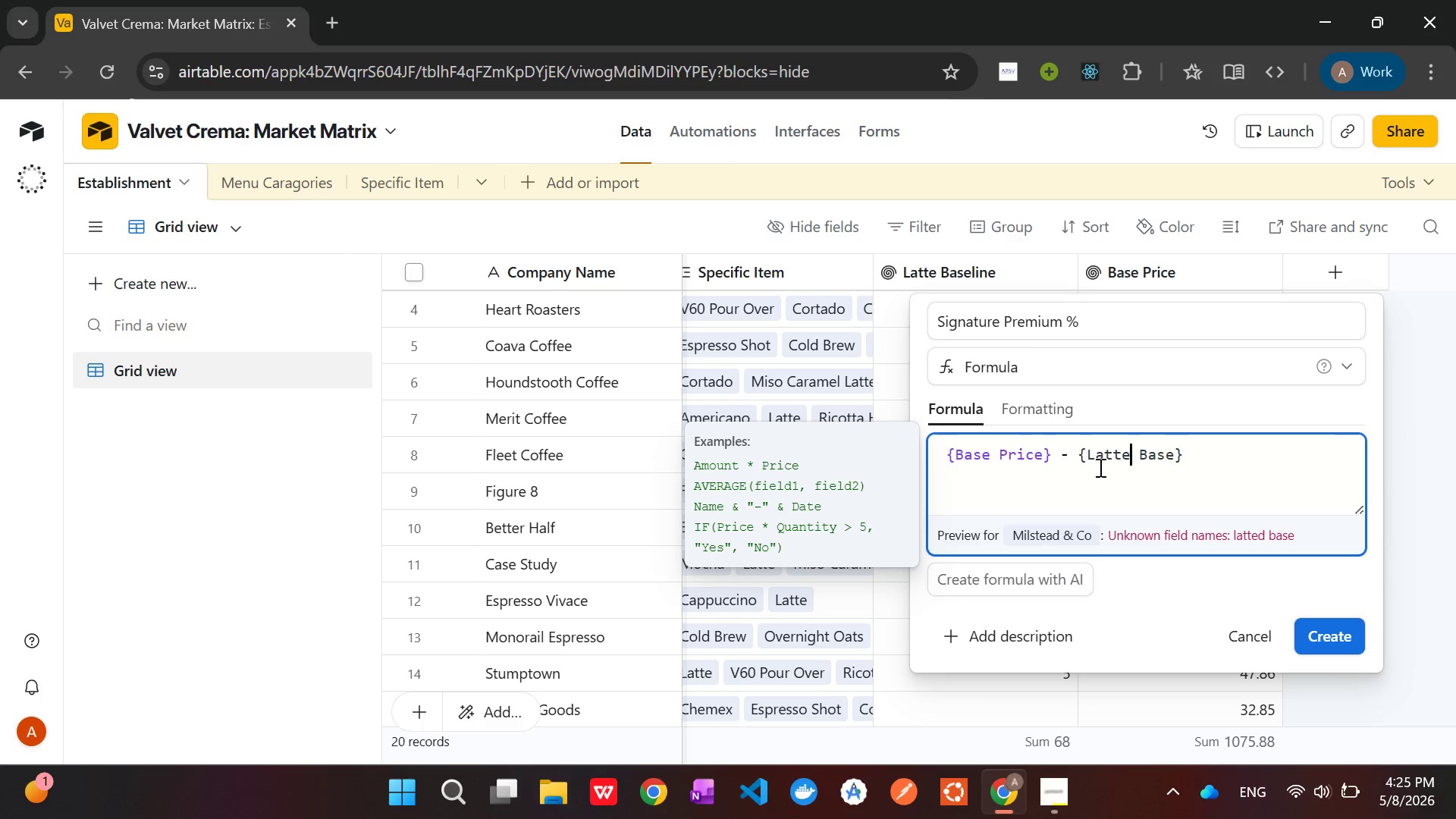 
key(Backspace)
 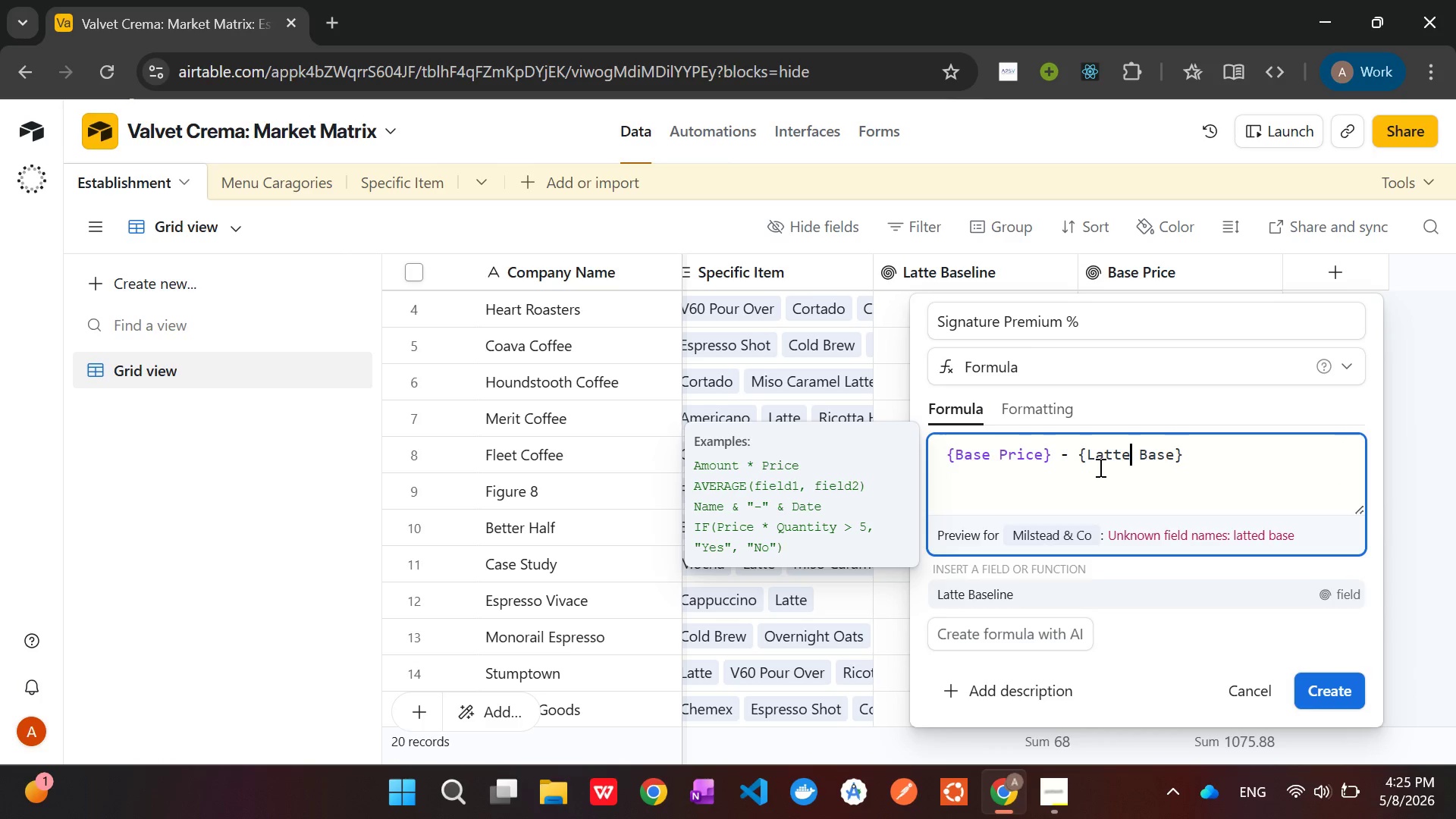 
key(Tab)
 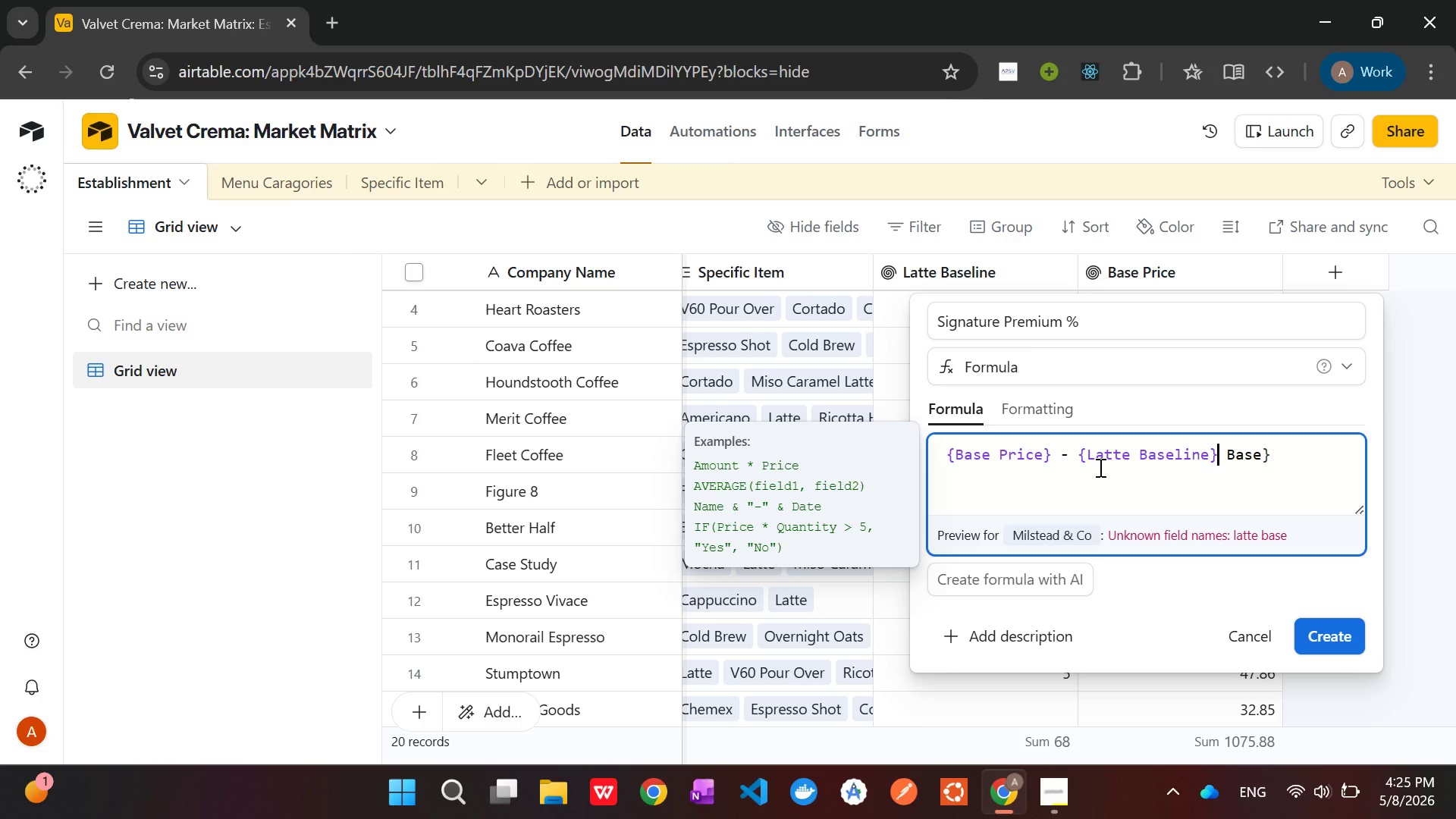 
key(Delete)
 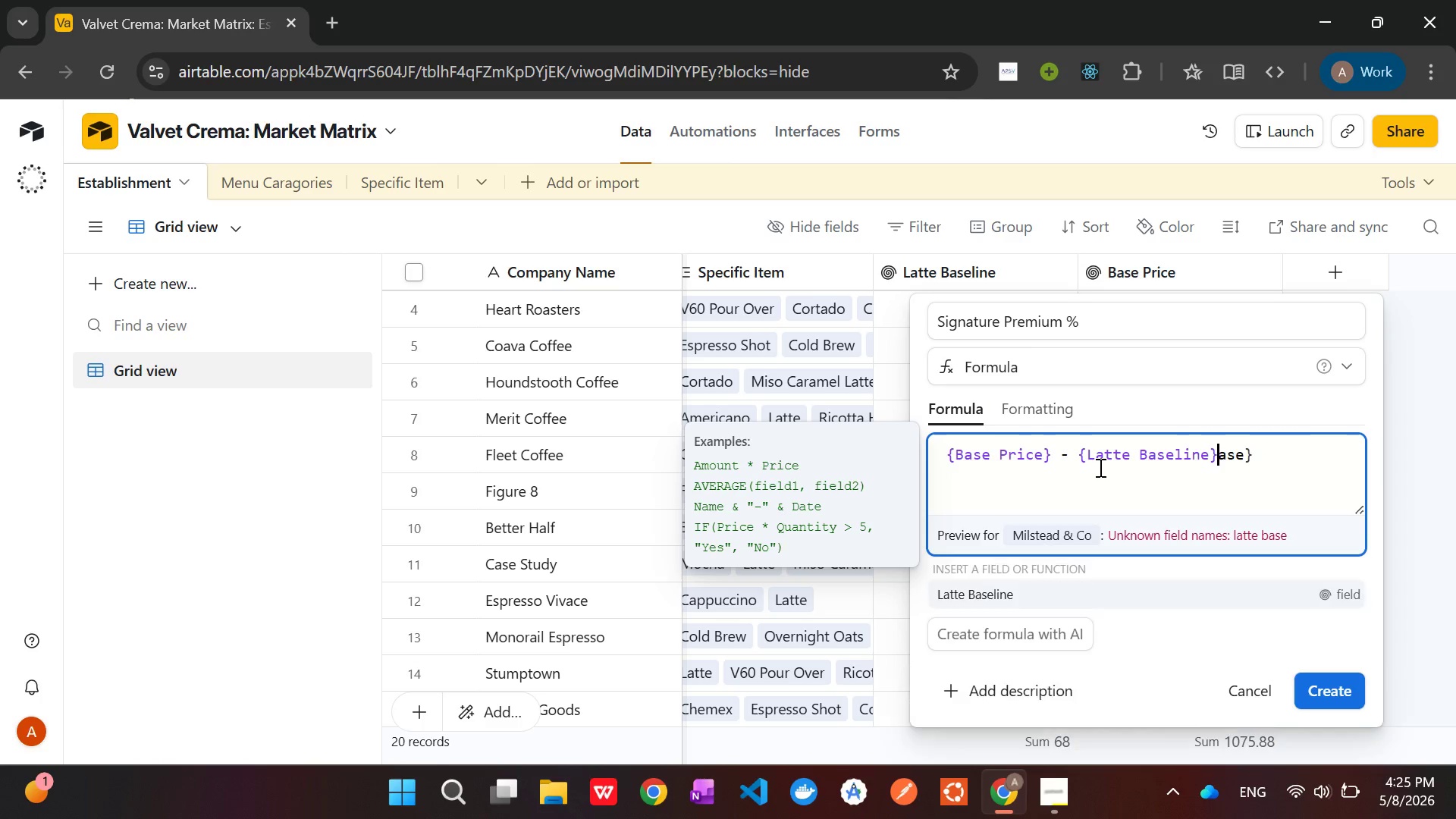 
key(Delete)
 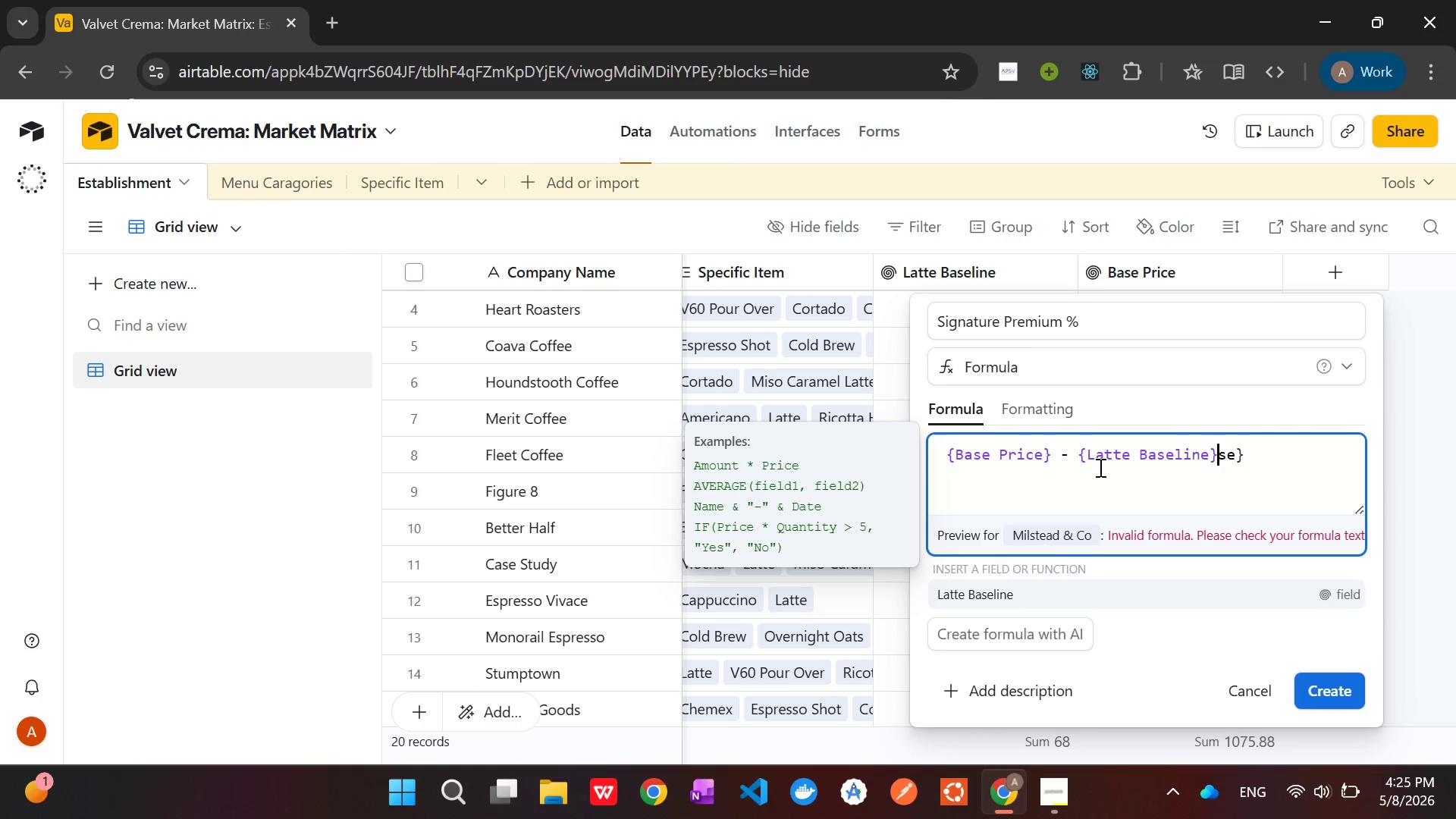 
key(Delete)
 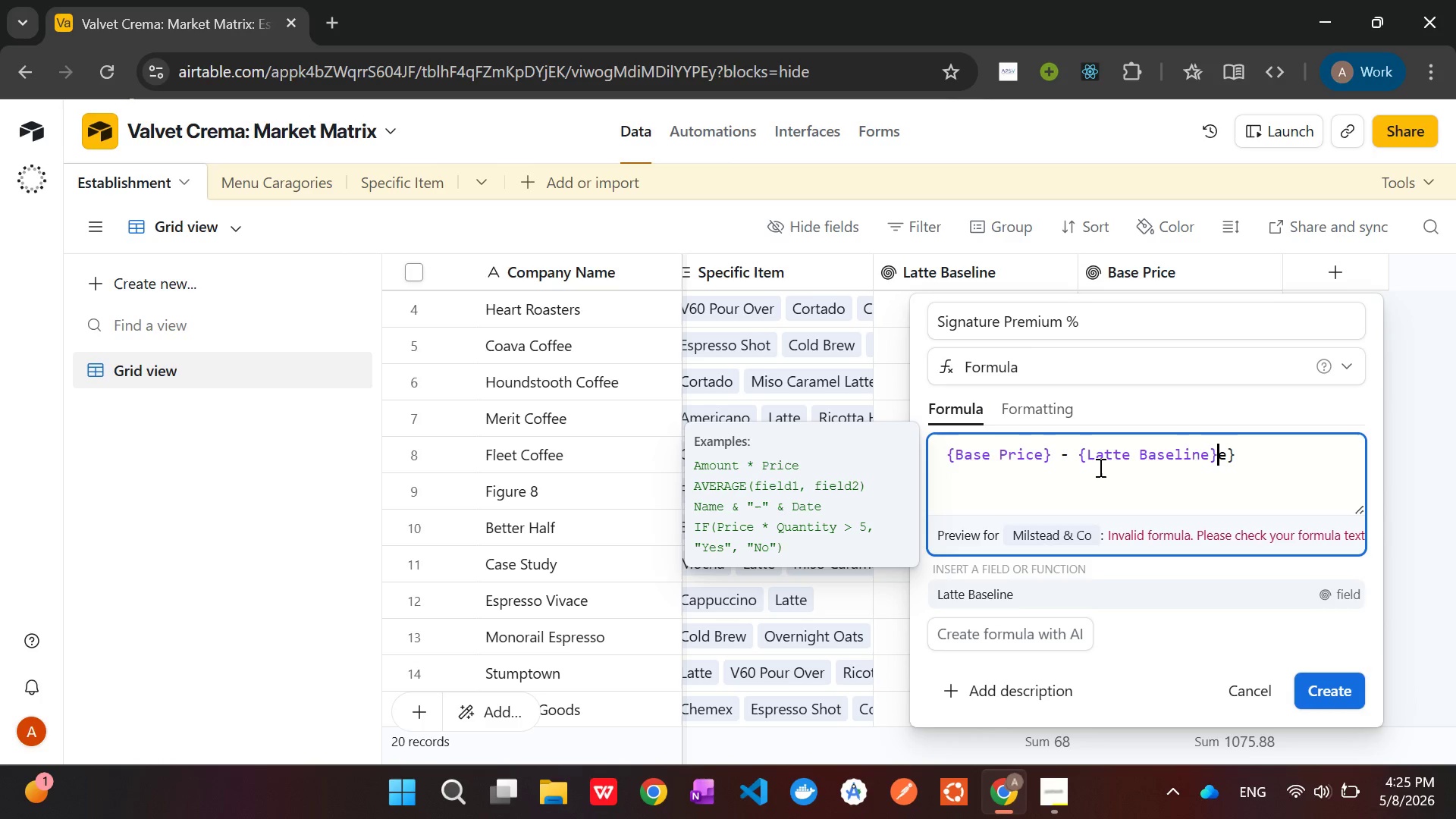 
key(Delete)
 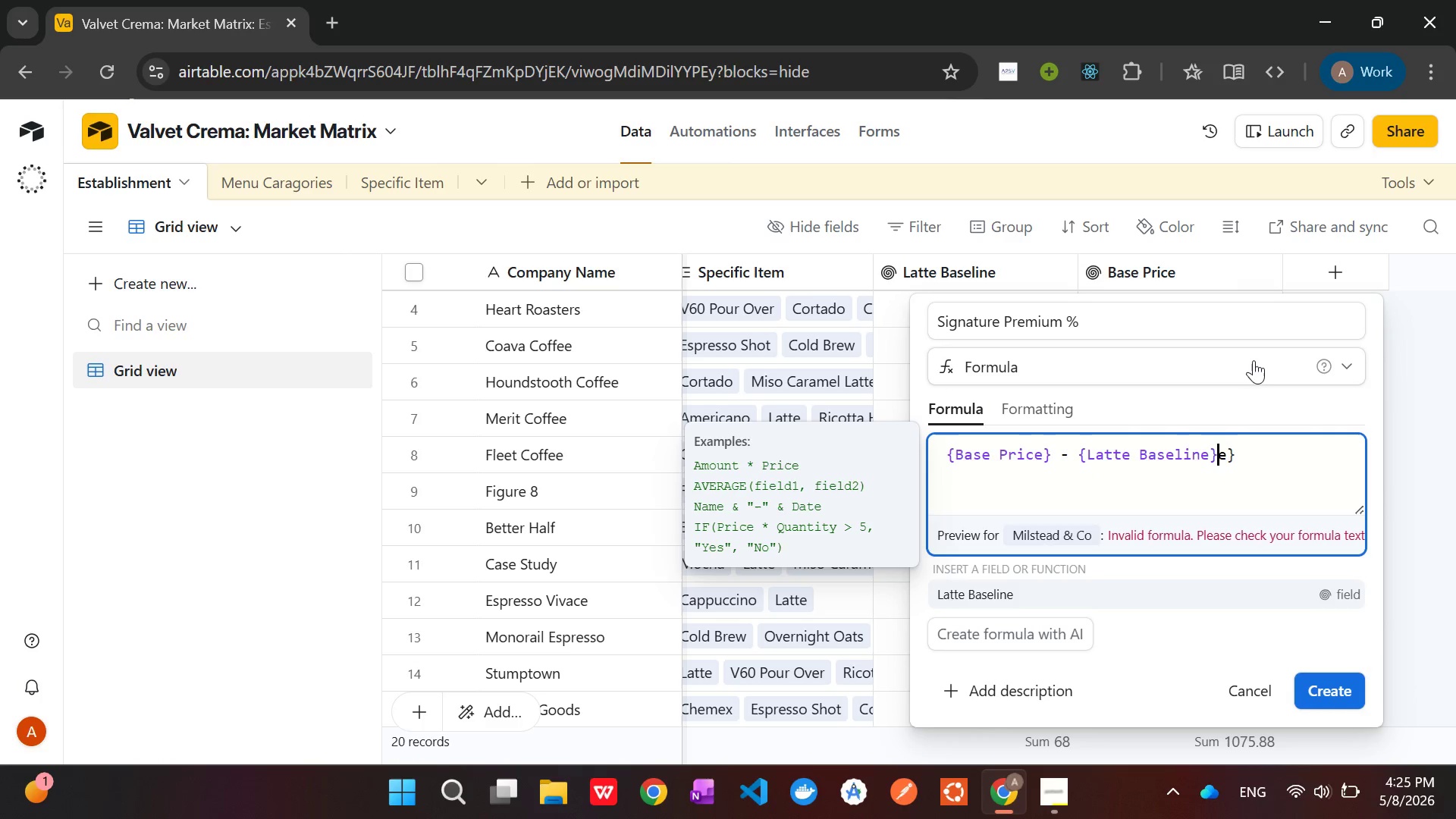 
wait(8.25)
 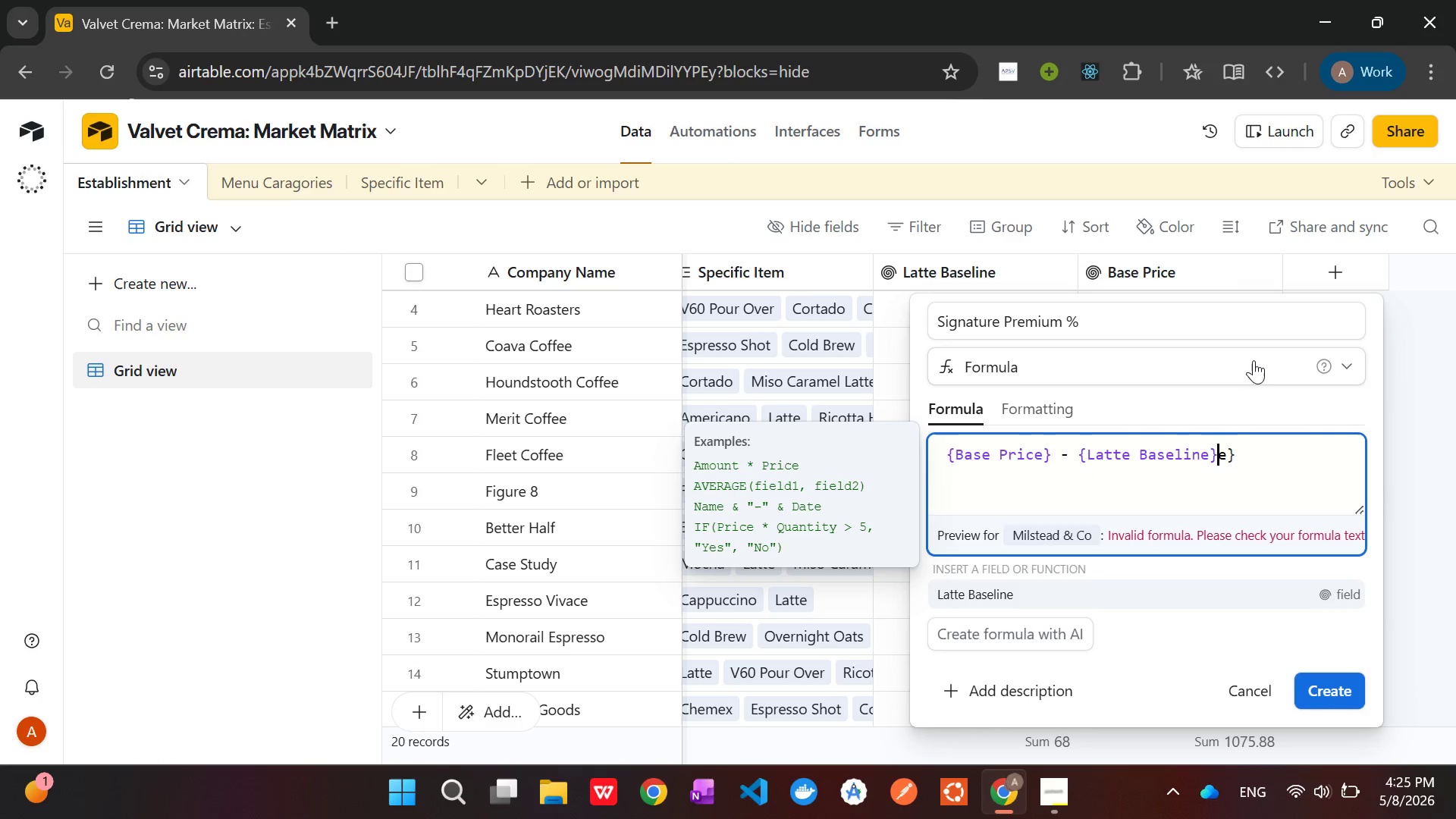 
key(ArrowRight)
 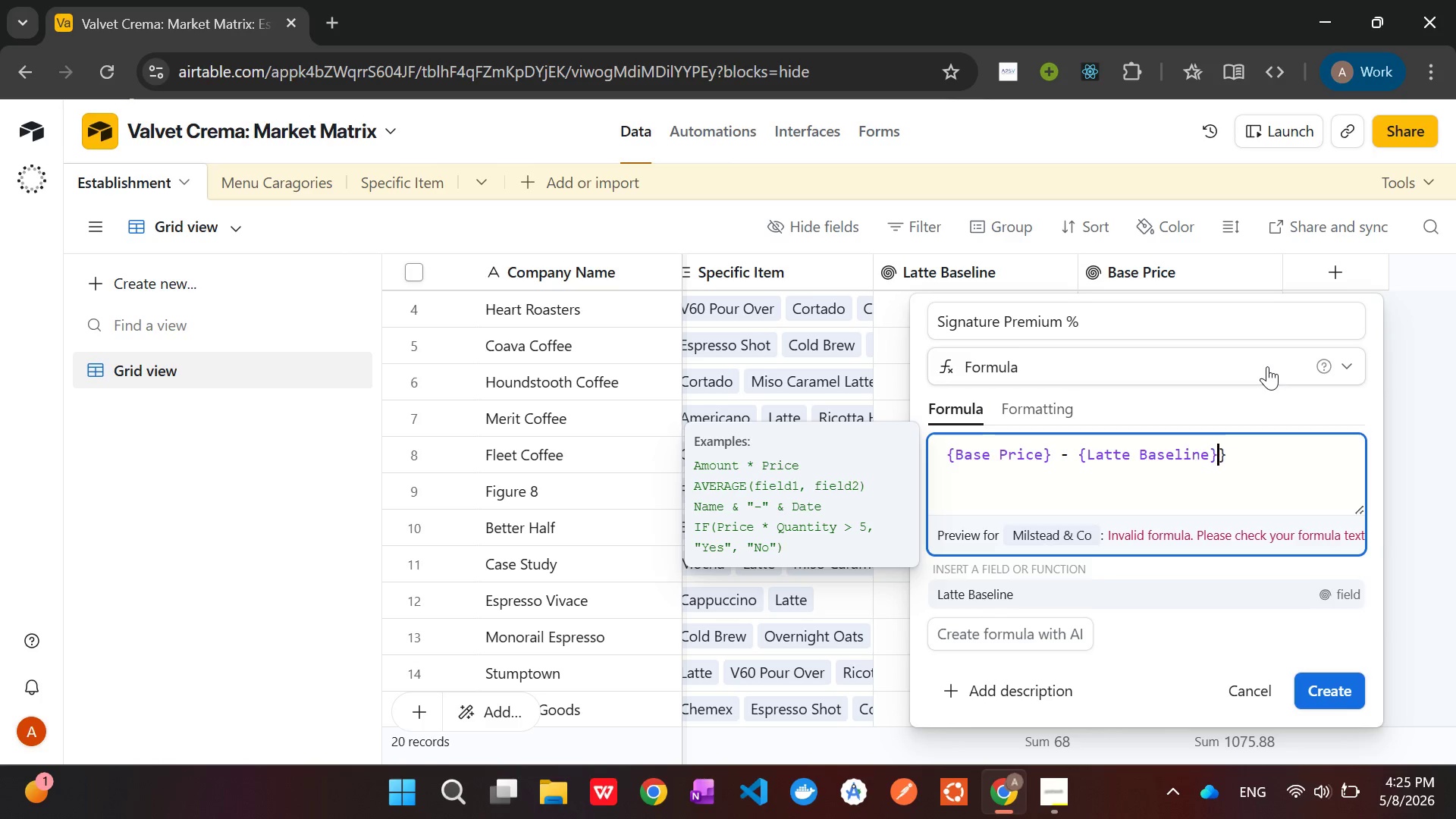 
key(Backspace)
 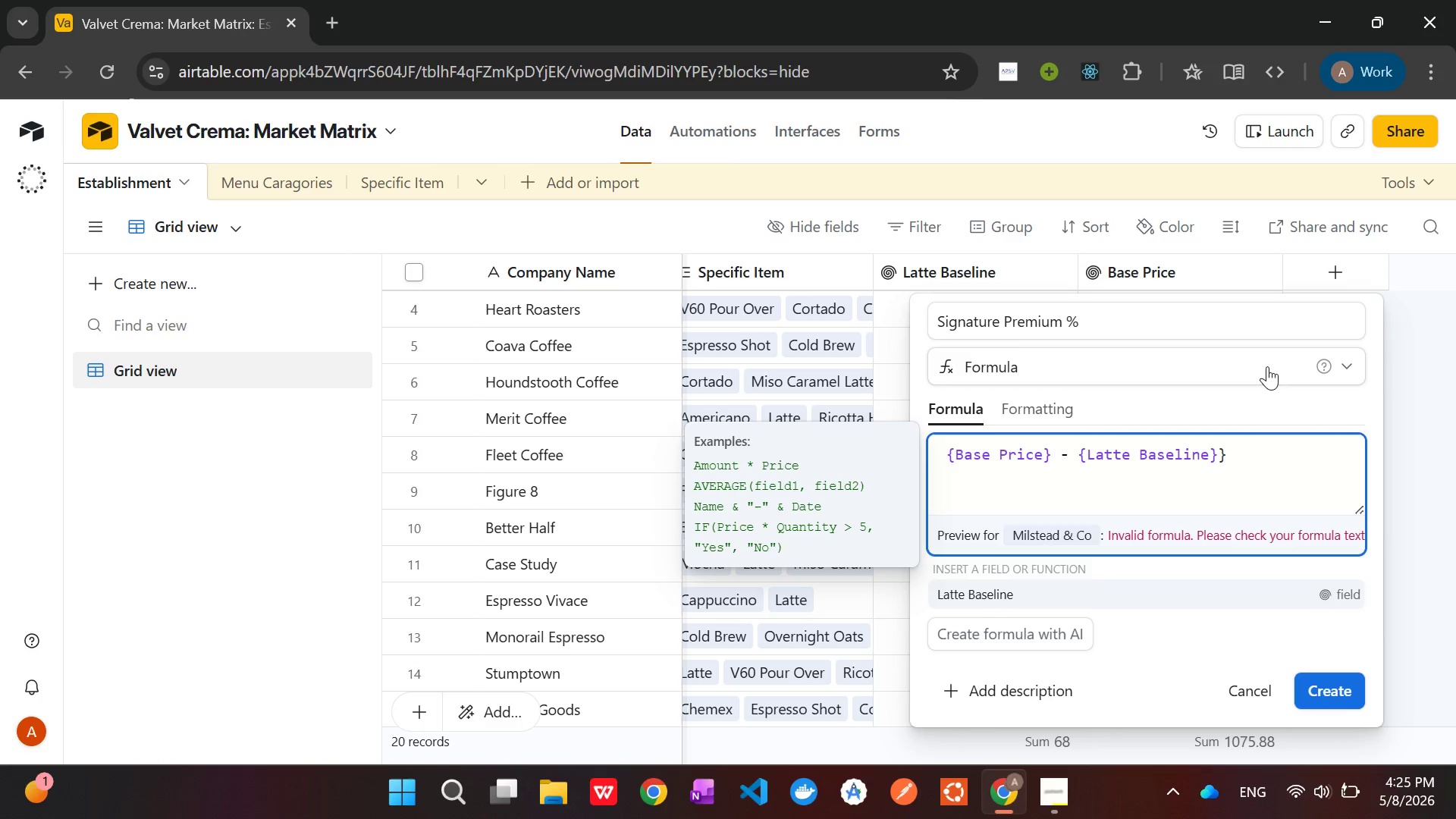 
wait(5.8)
 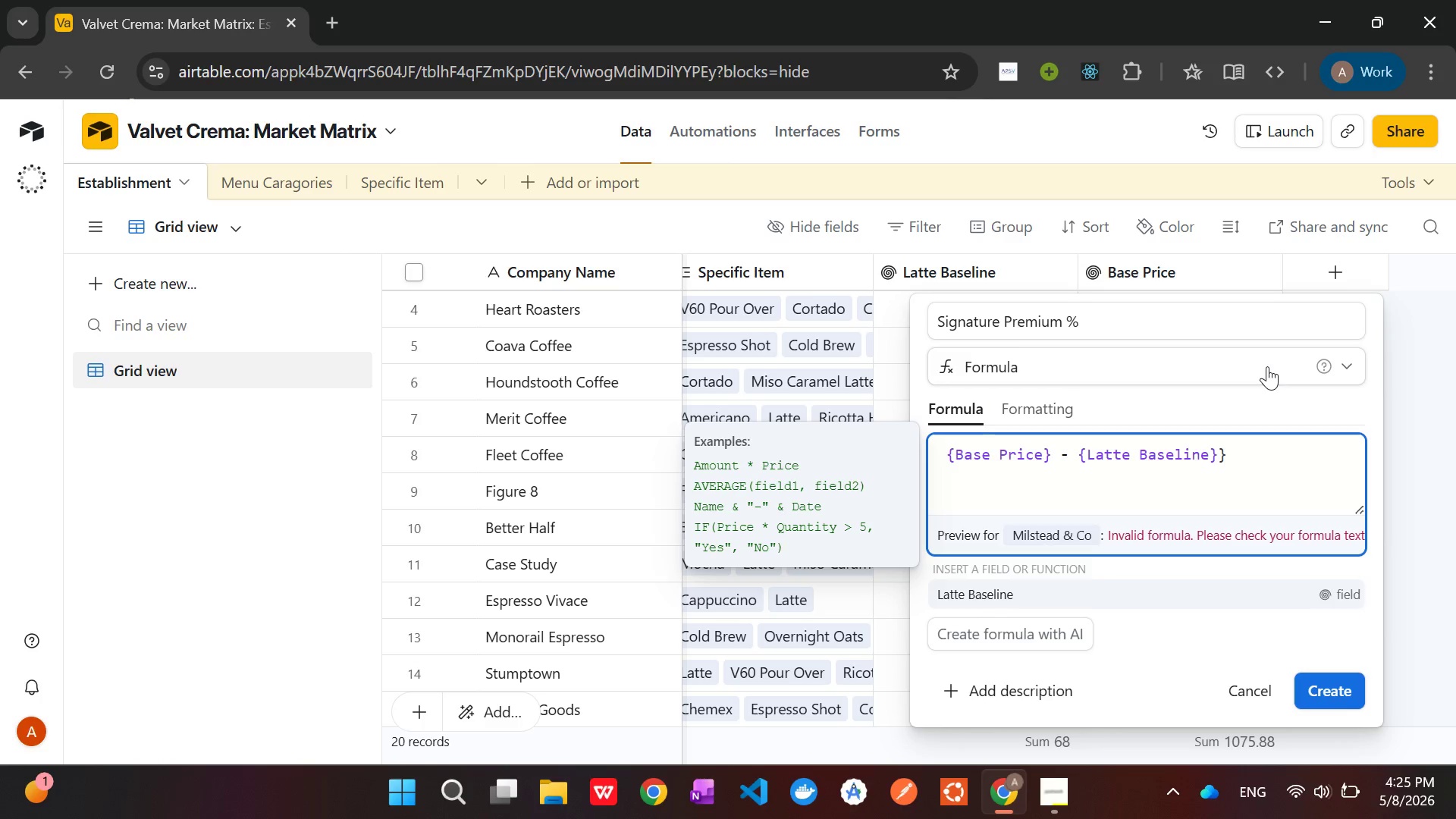 
key(ArrowRight)
 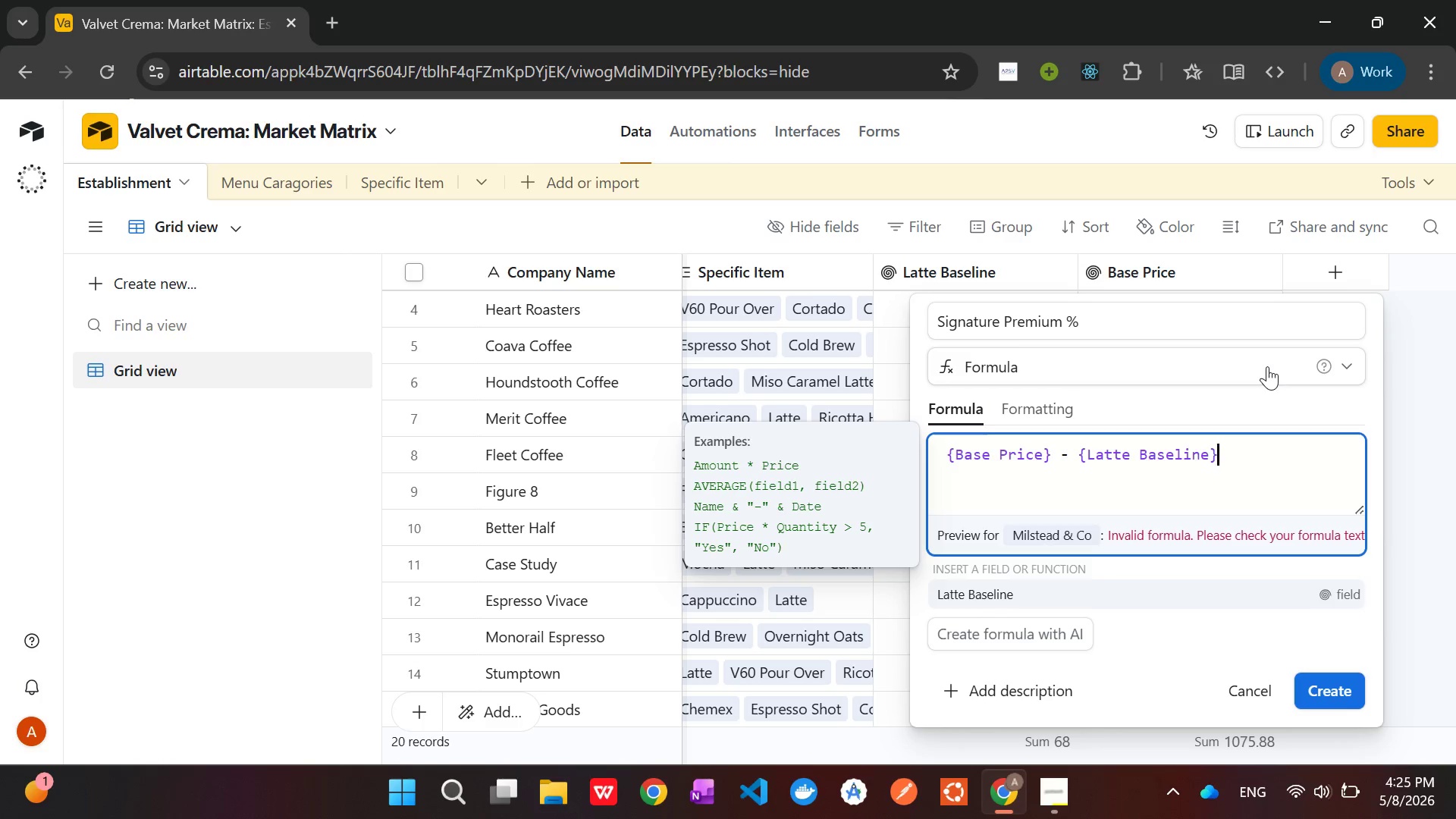 
key(Backspace)
type()[Home]([End] / {Latt)
key(Tab)
 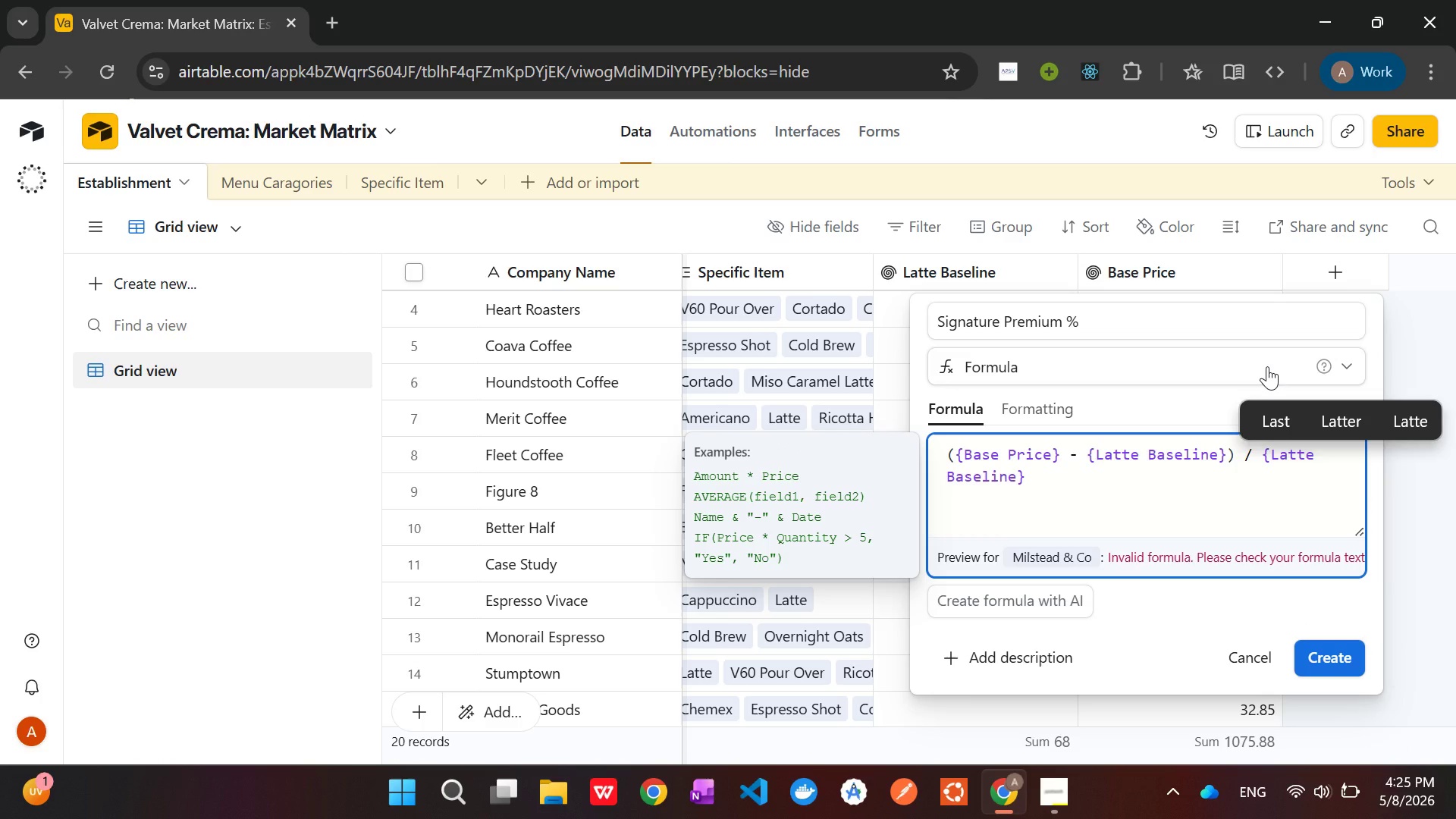 
wait(9.97)
 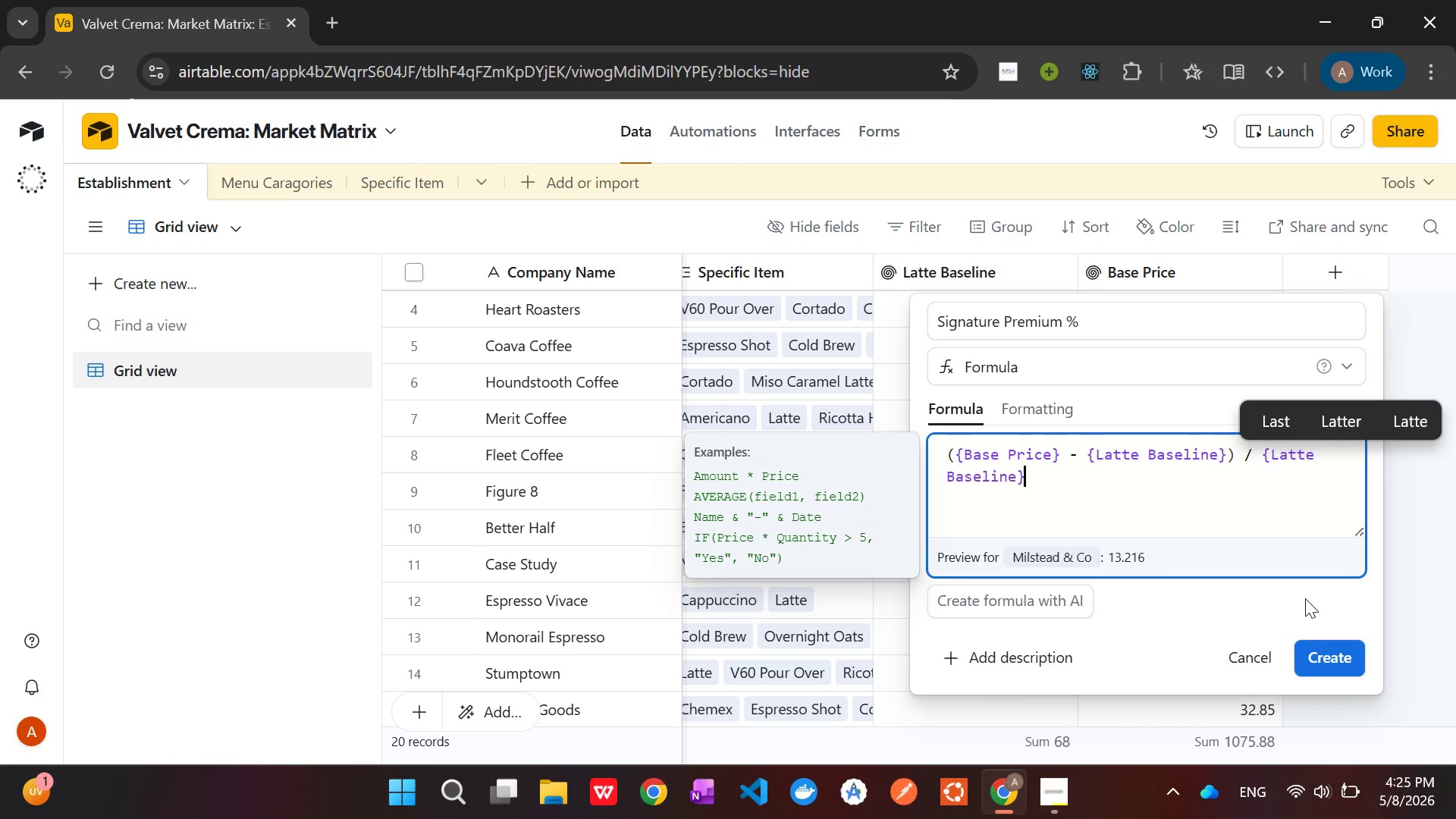 
left_click([1328, 654])
 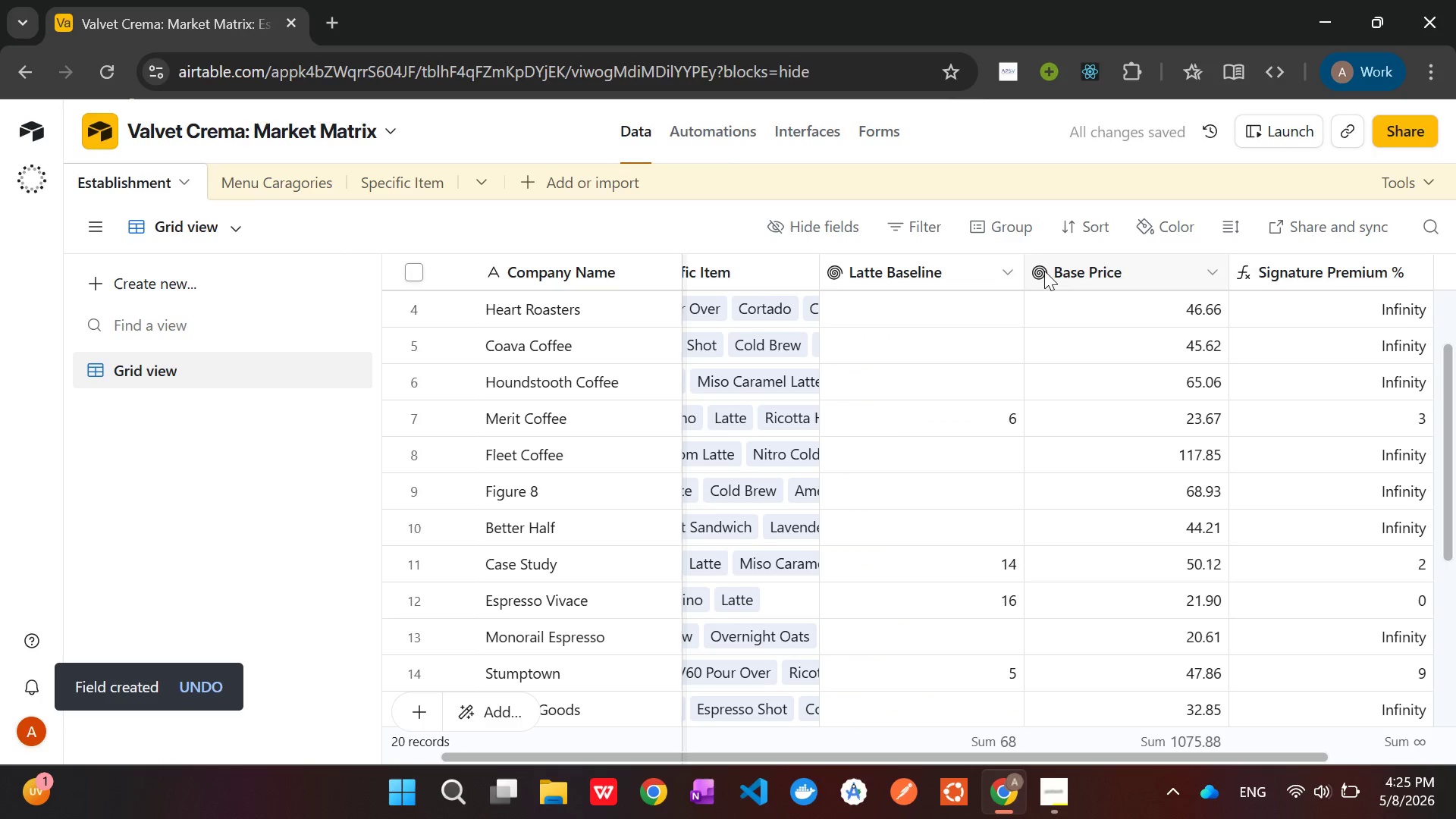 
right_click([1088, 275])
 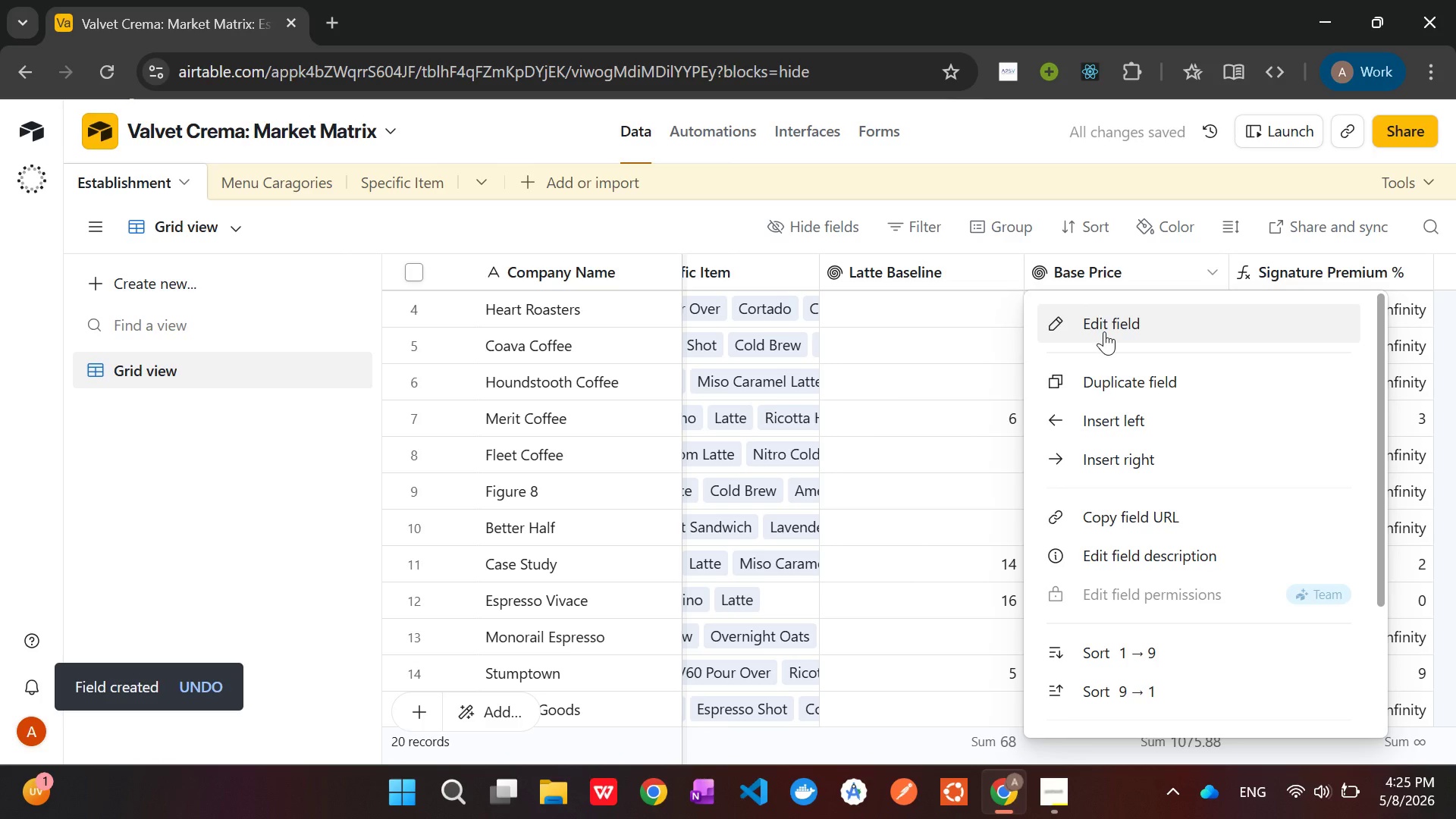 
left_click([1104, 331])
 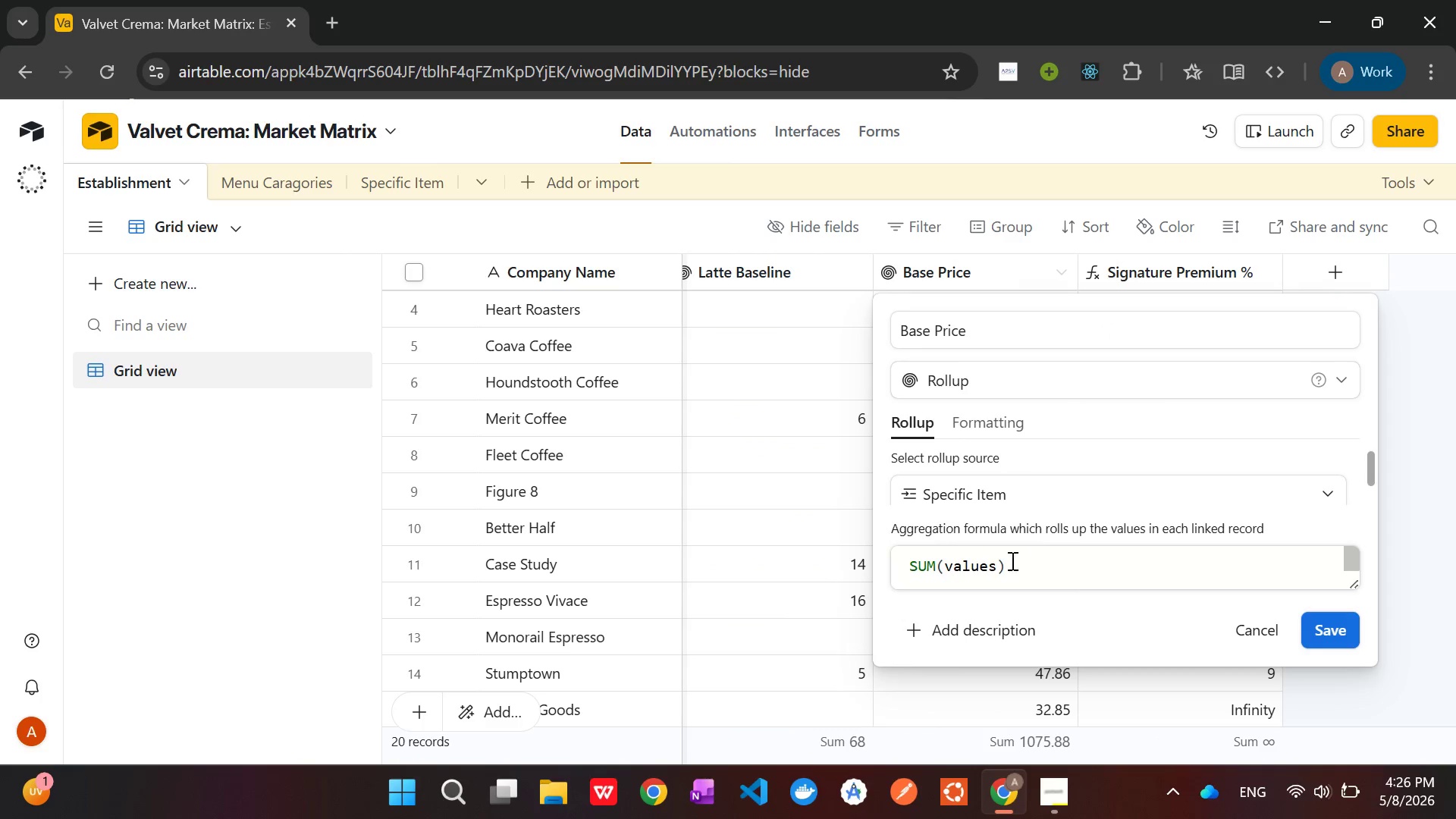 
double_click([921, 565])
 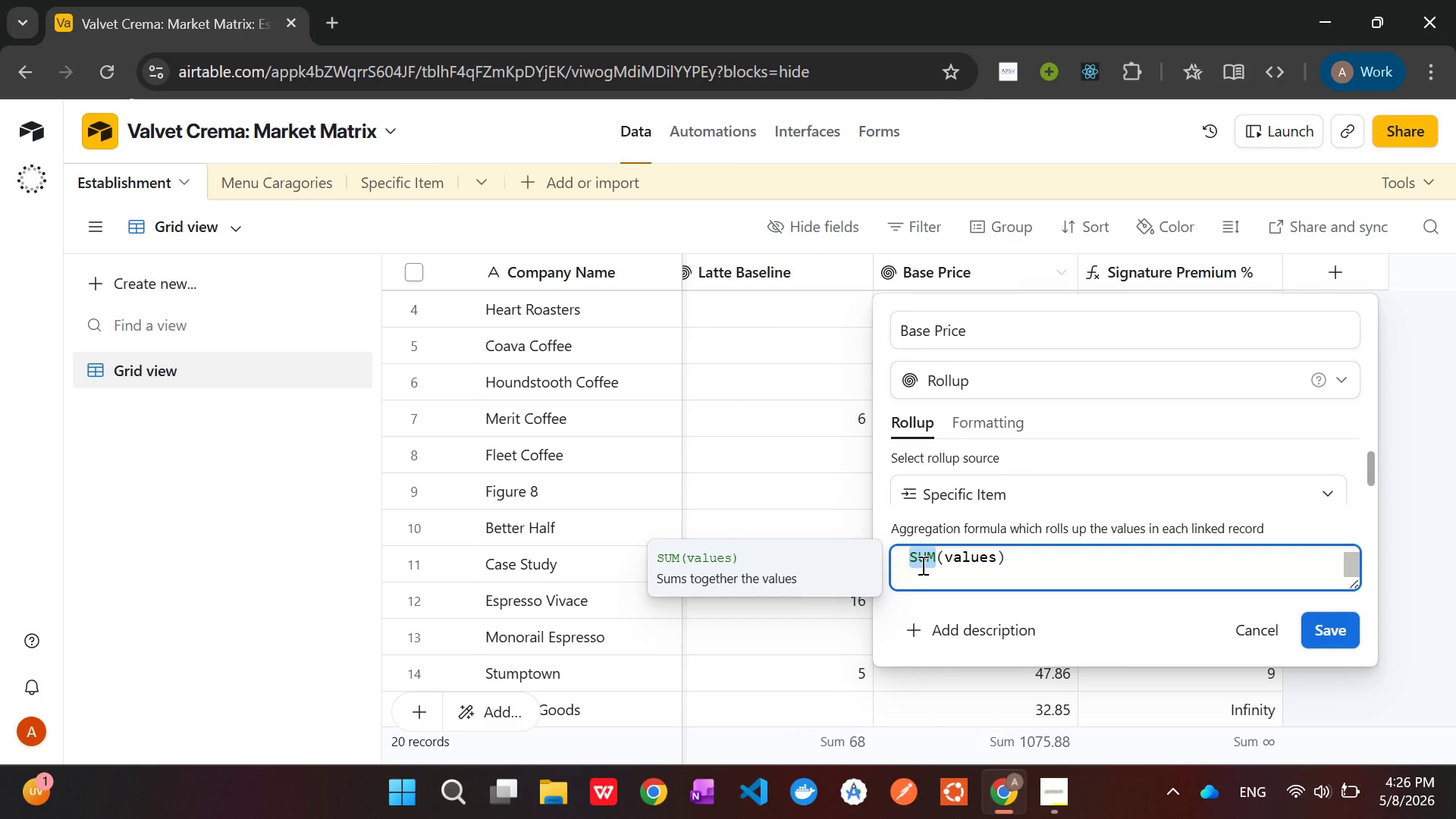 
type(Avera)
 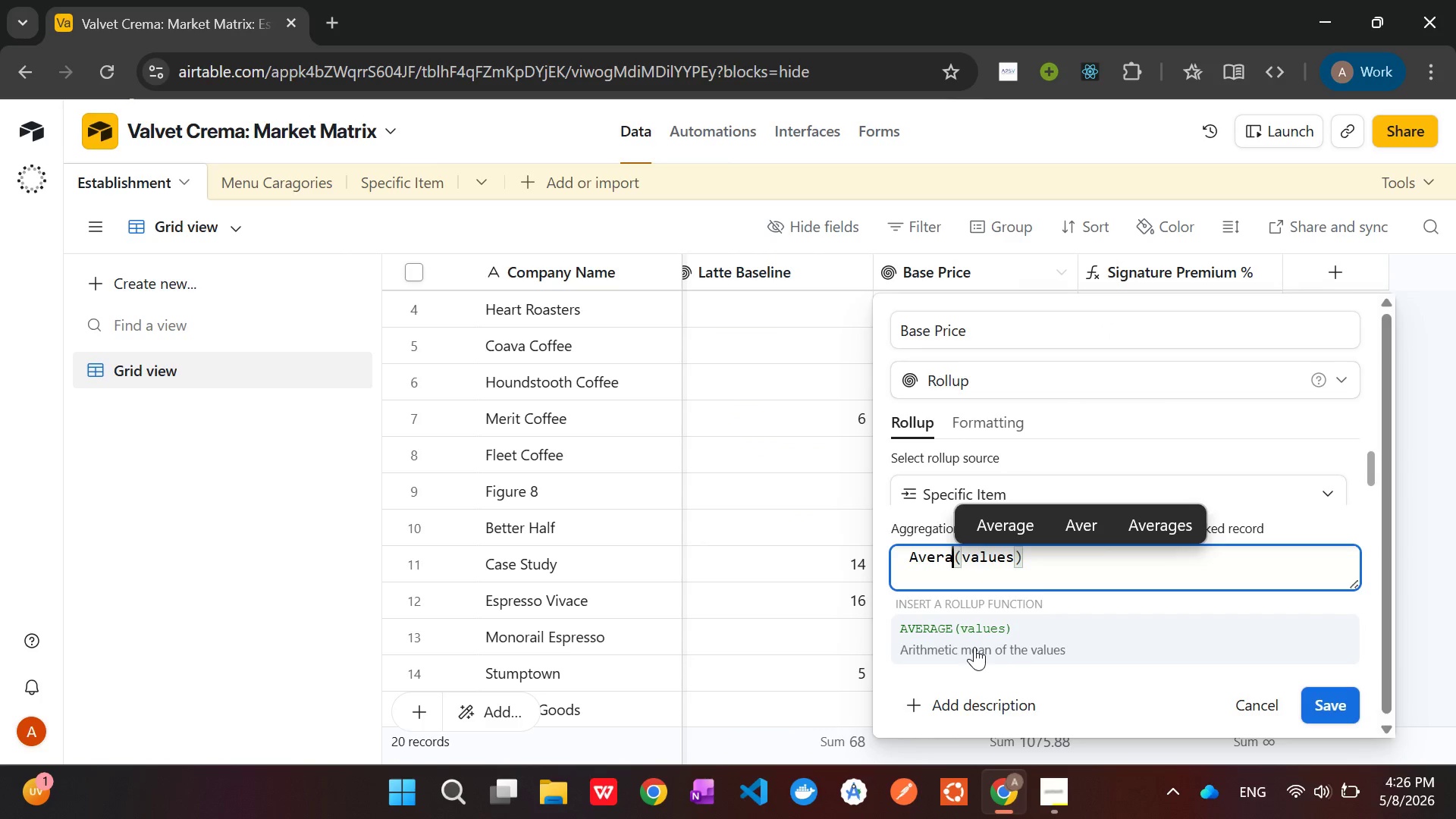 
left_click([974, 647])
 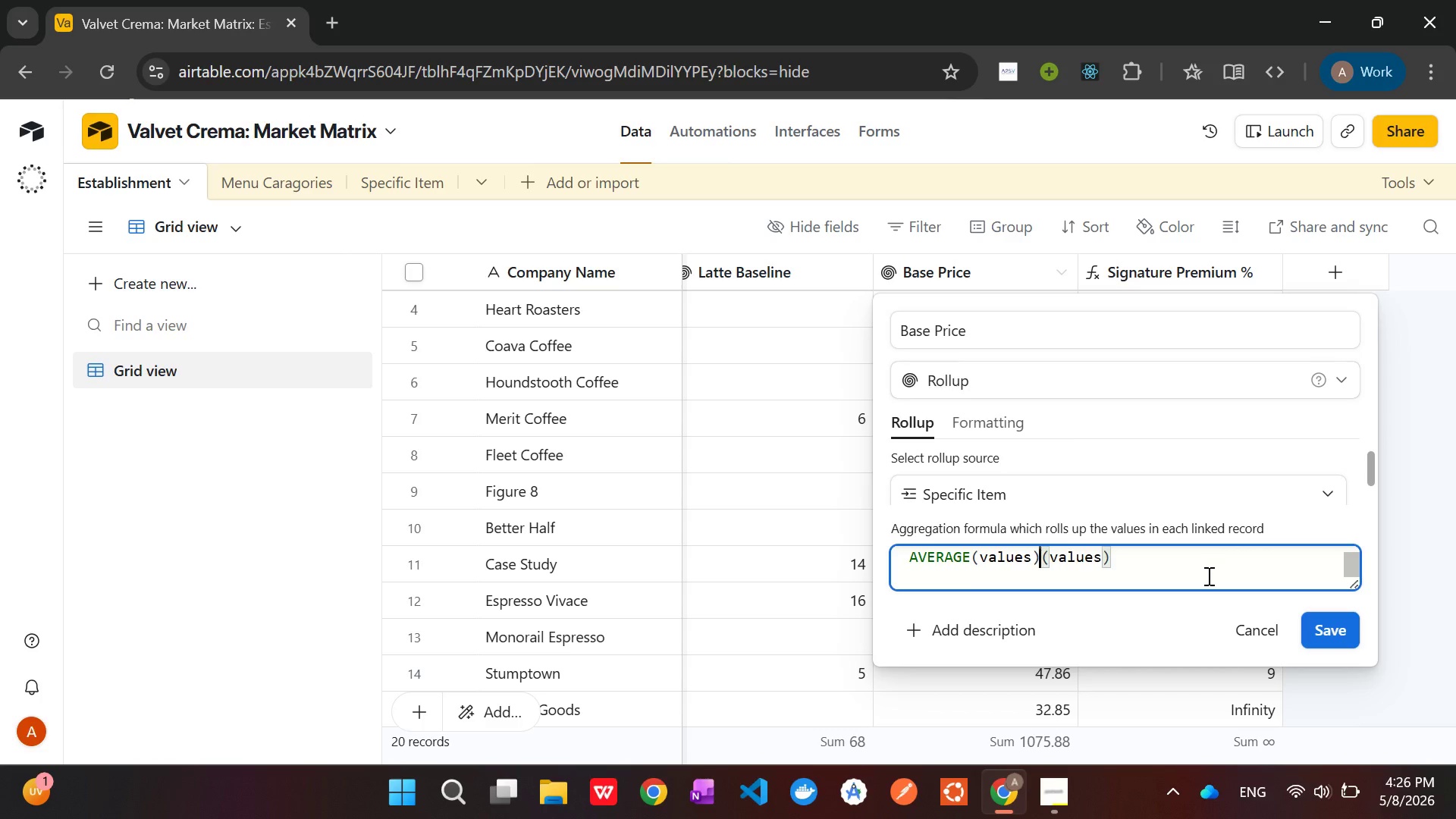 
key(Delete)
 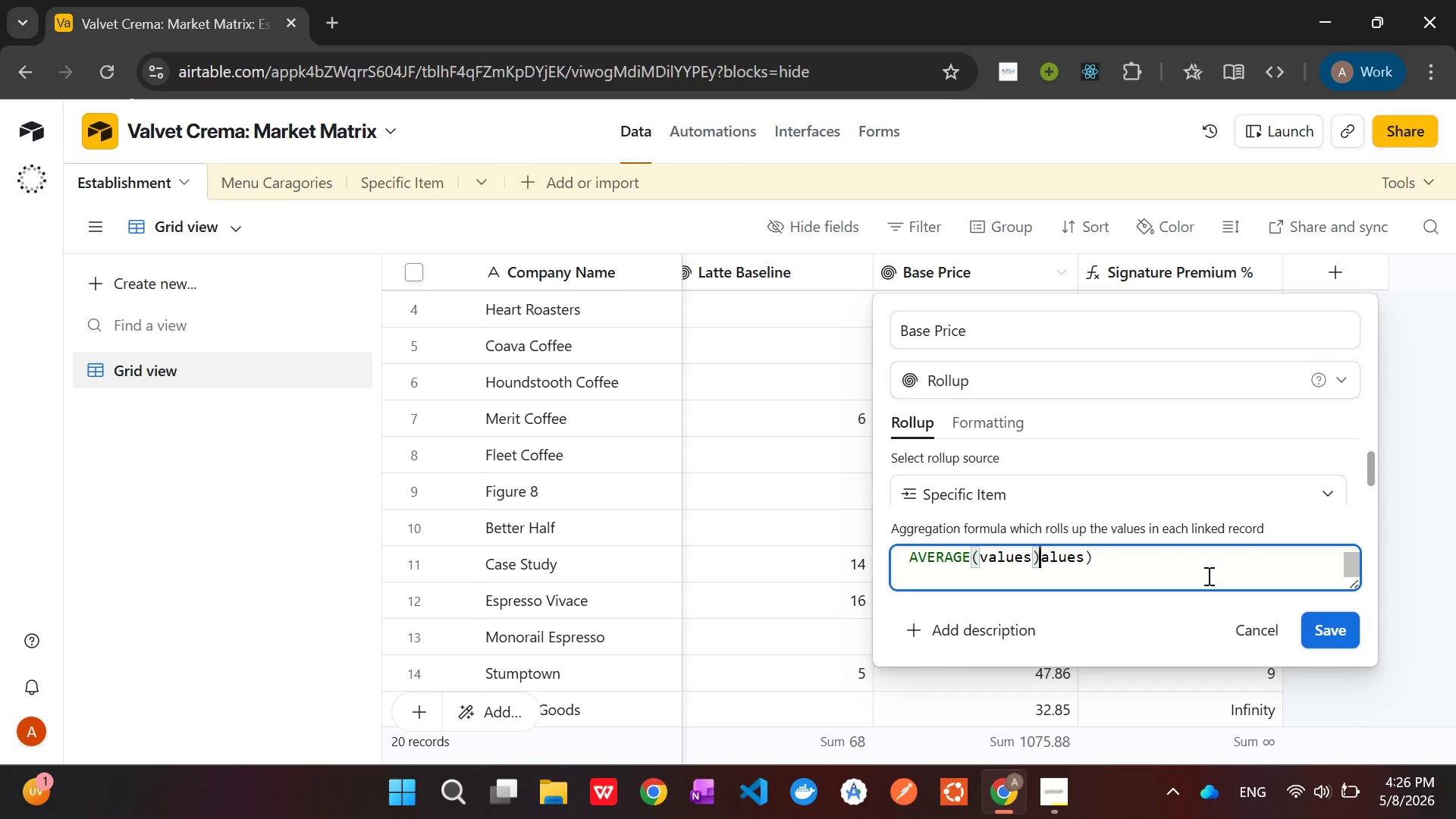 
key(Delete)
 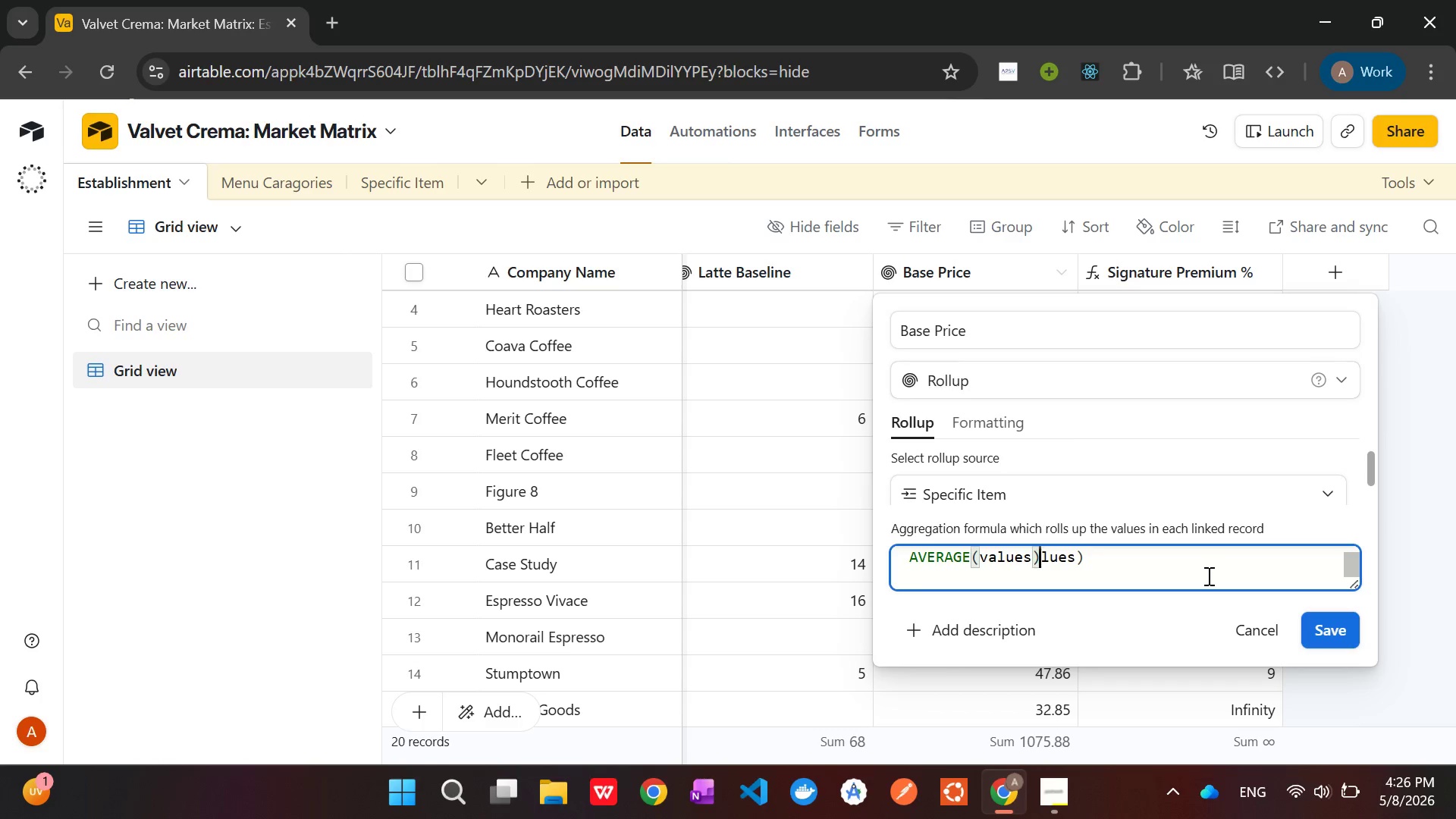 
key(Delete)
 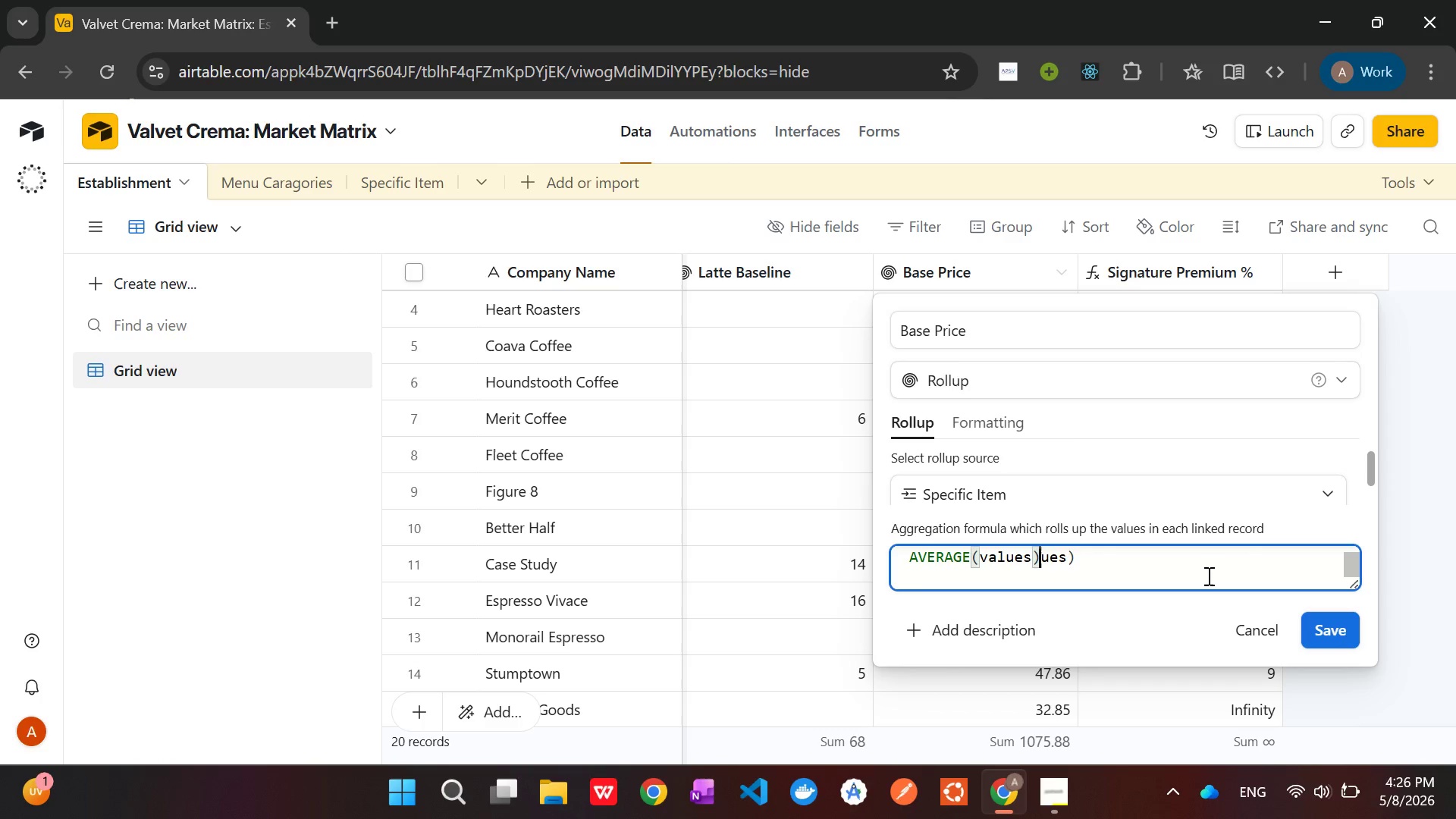 
key(Delete)
 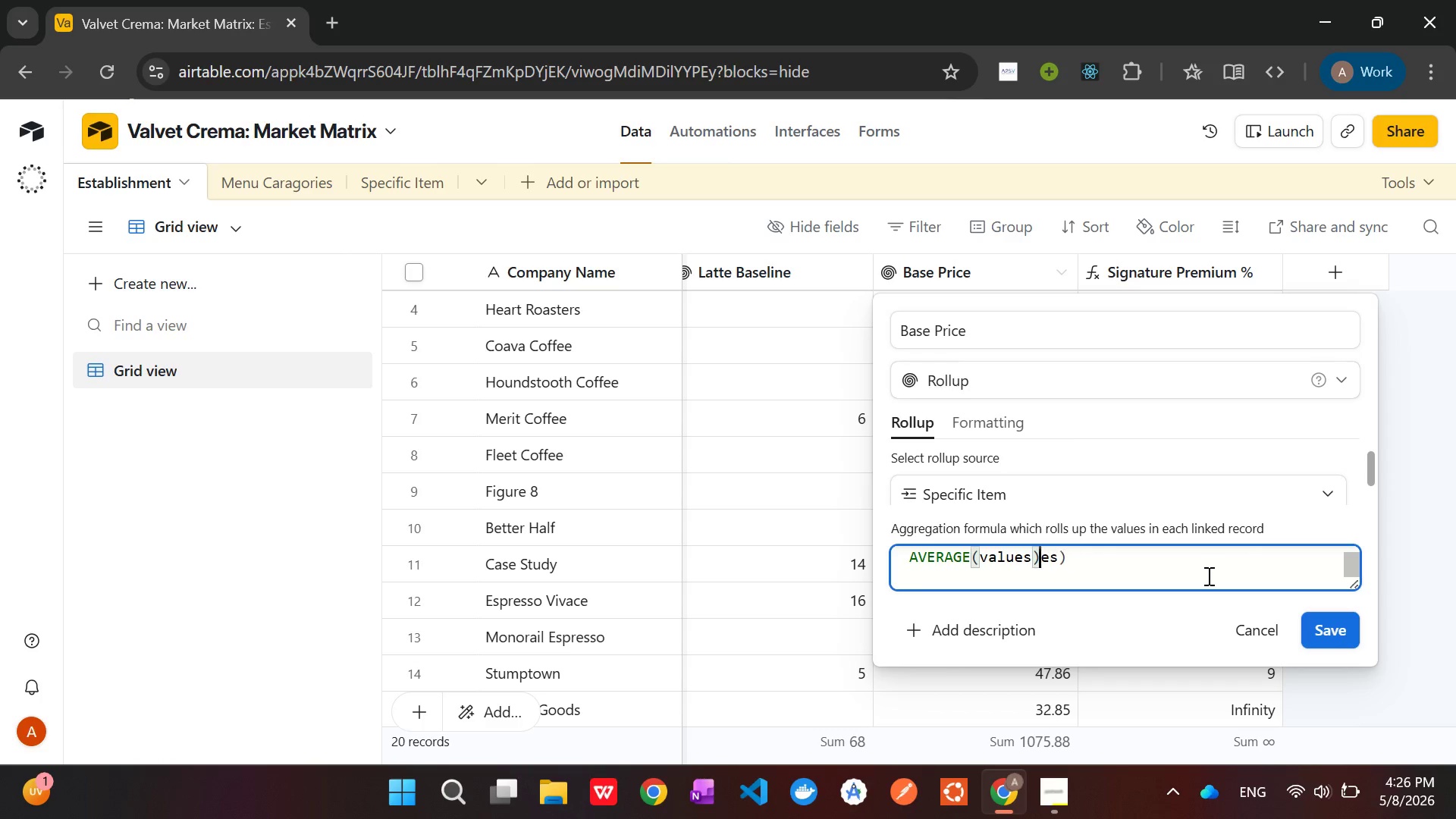 
key(Delete)
 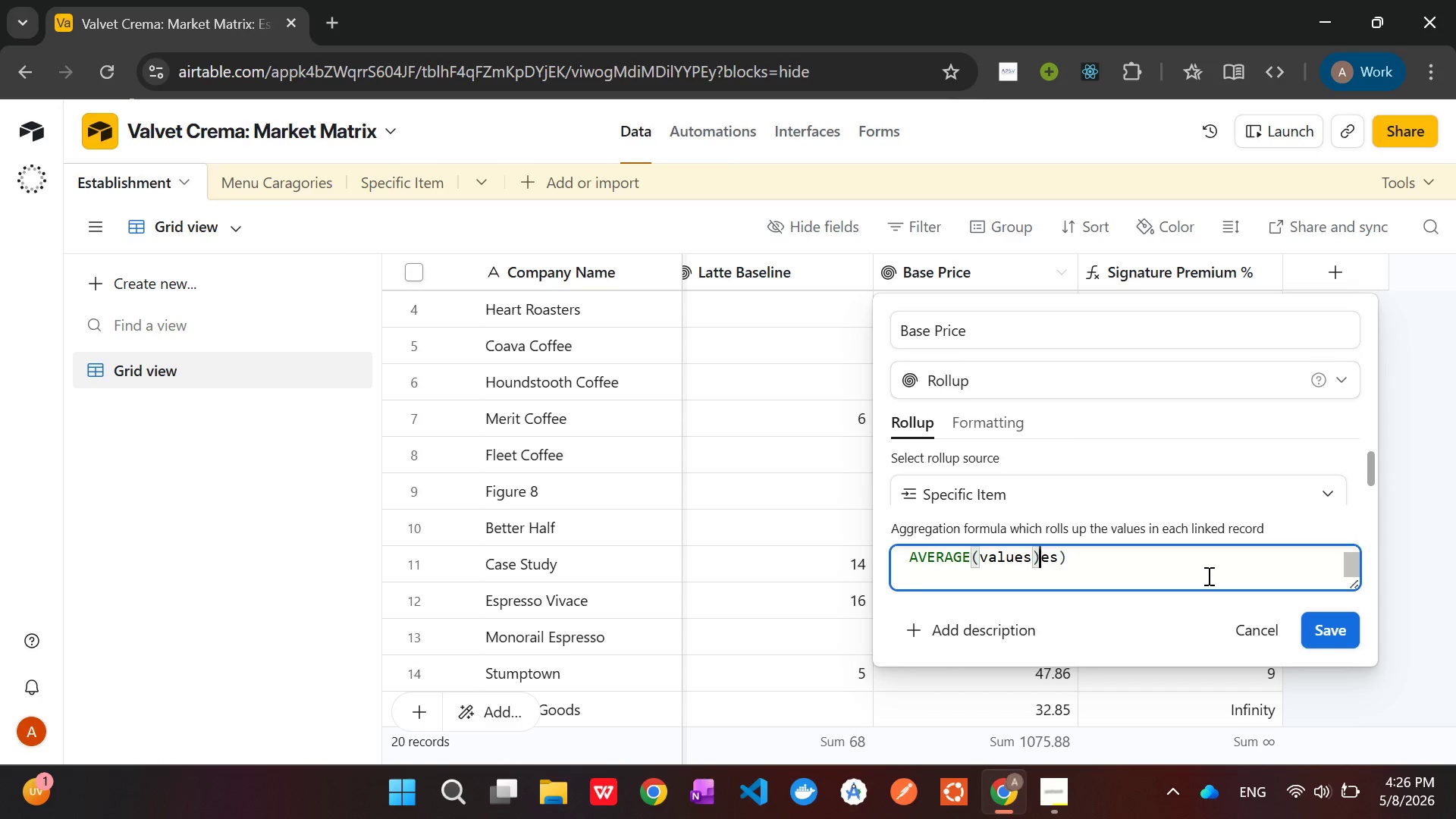 
key(Delete)
 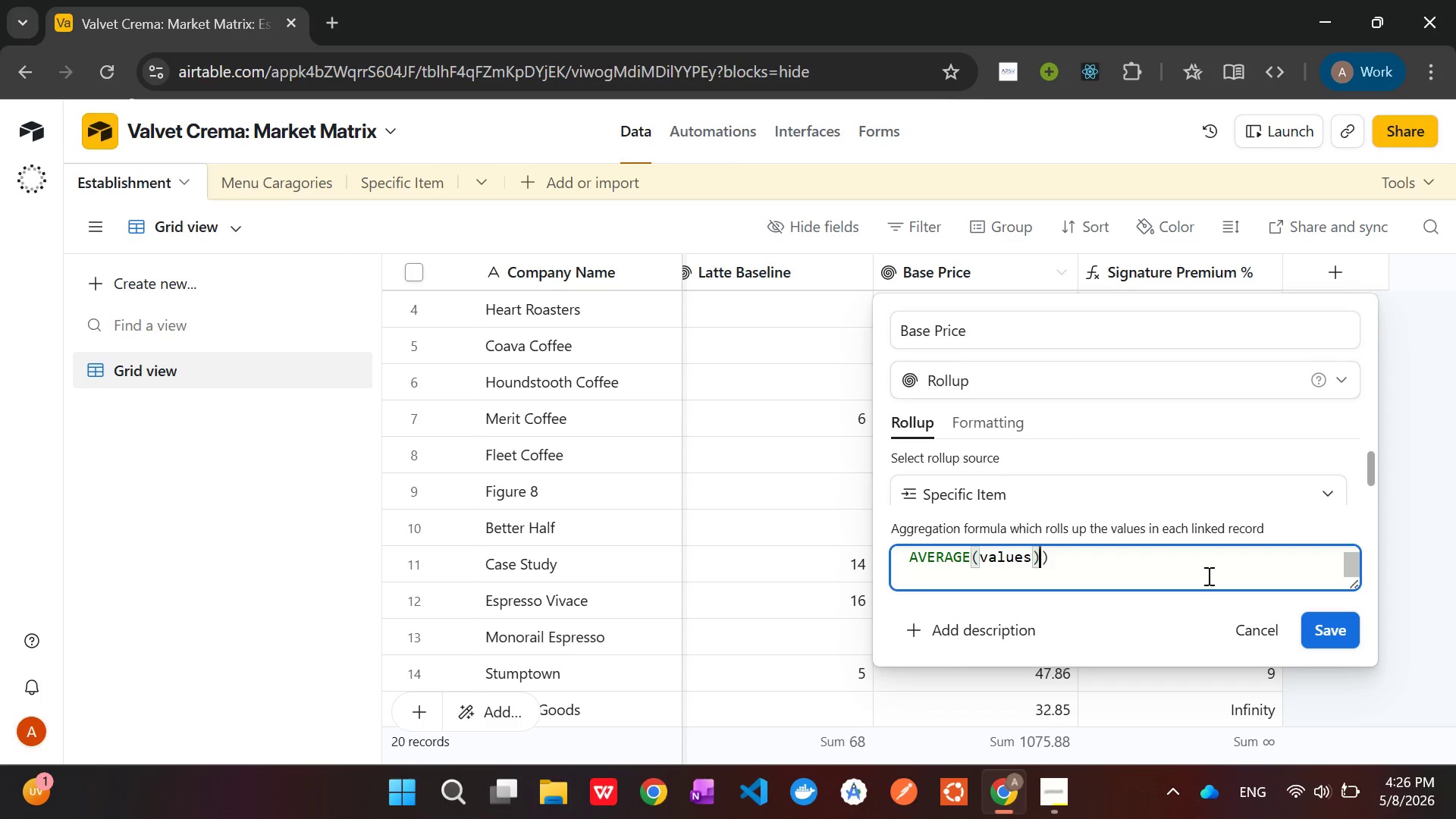 
key(Delete)
 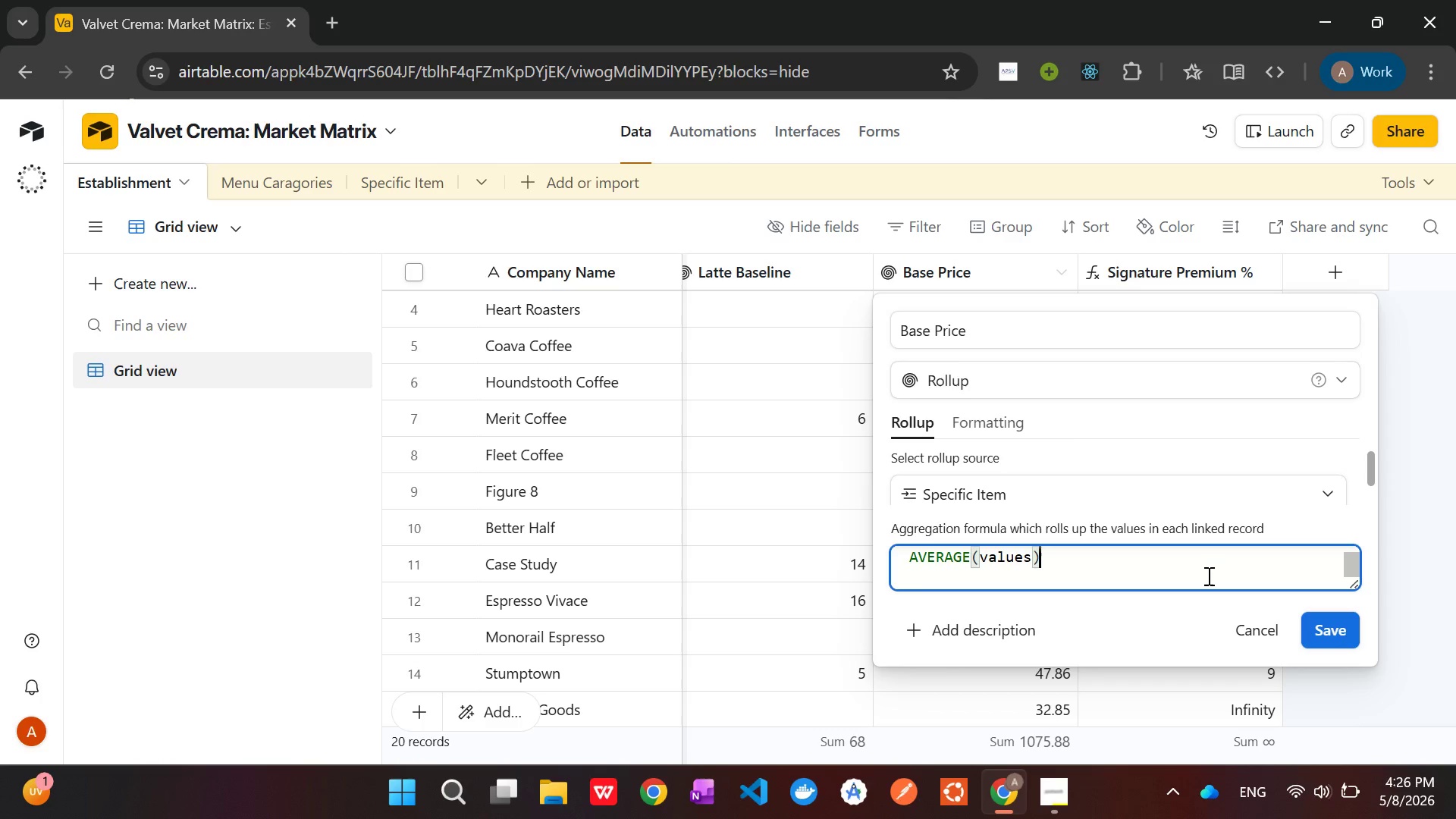 
key(Delete)
 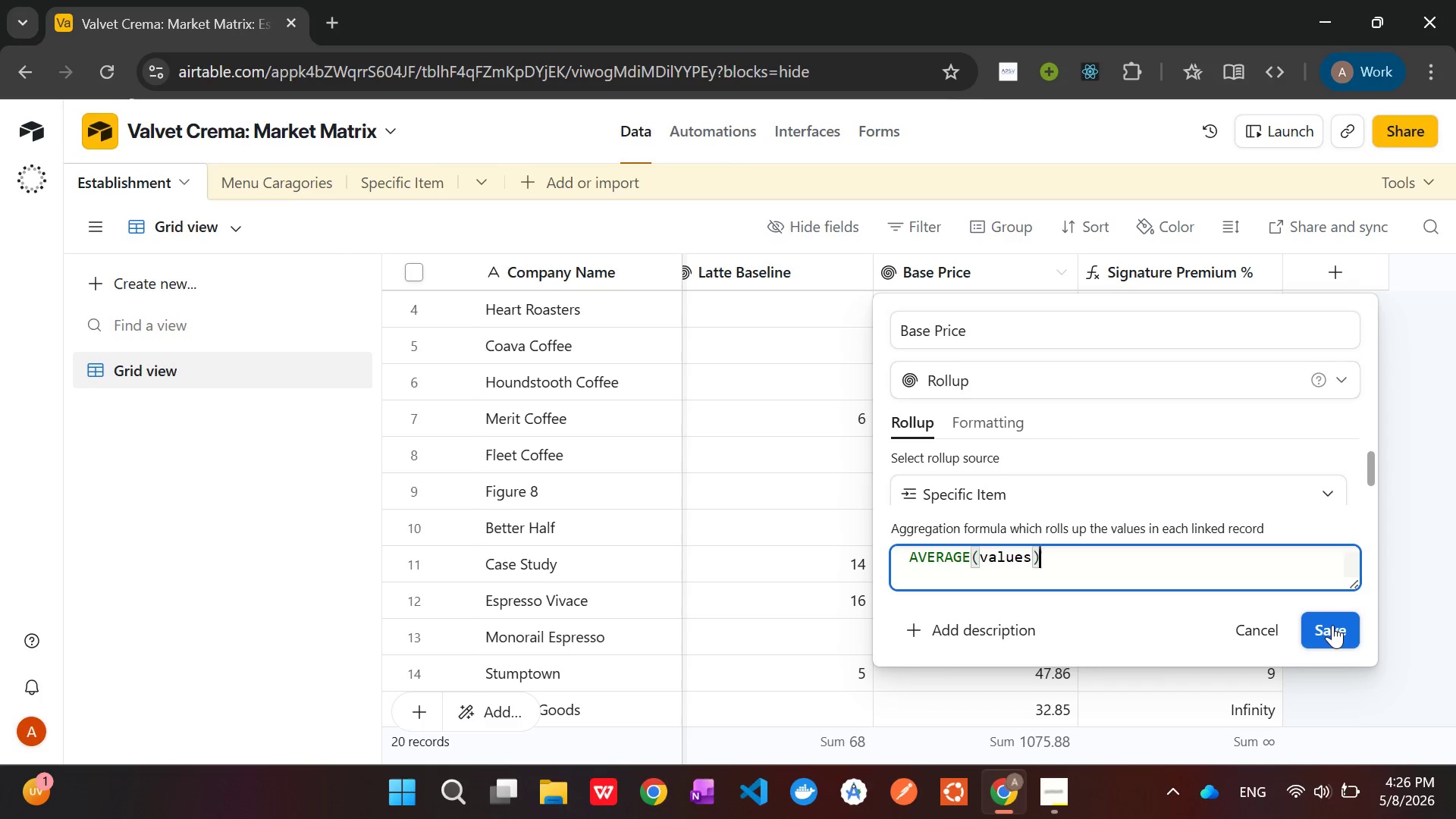 
left_click([1332, 625])
 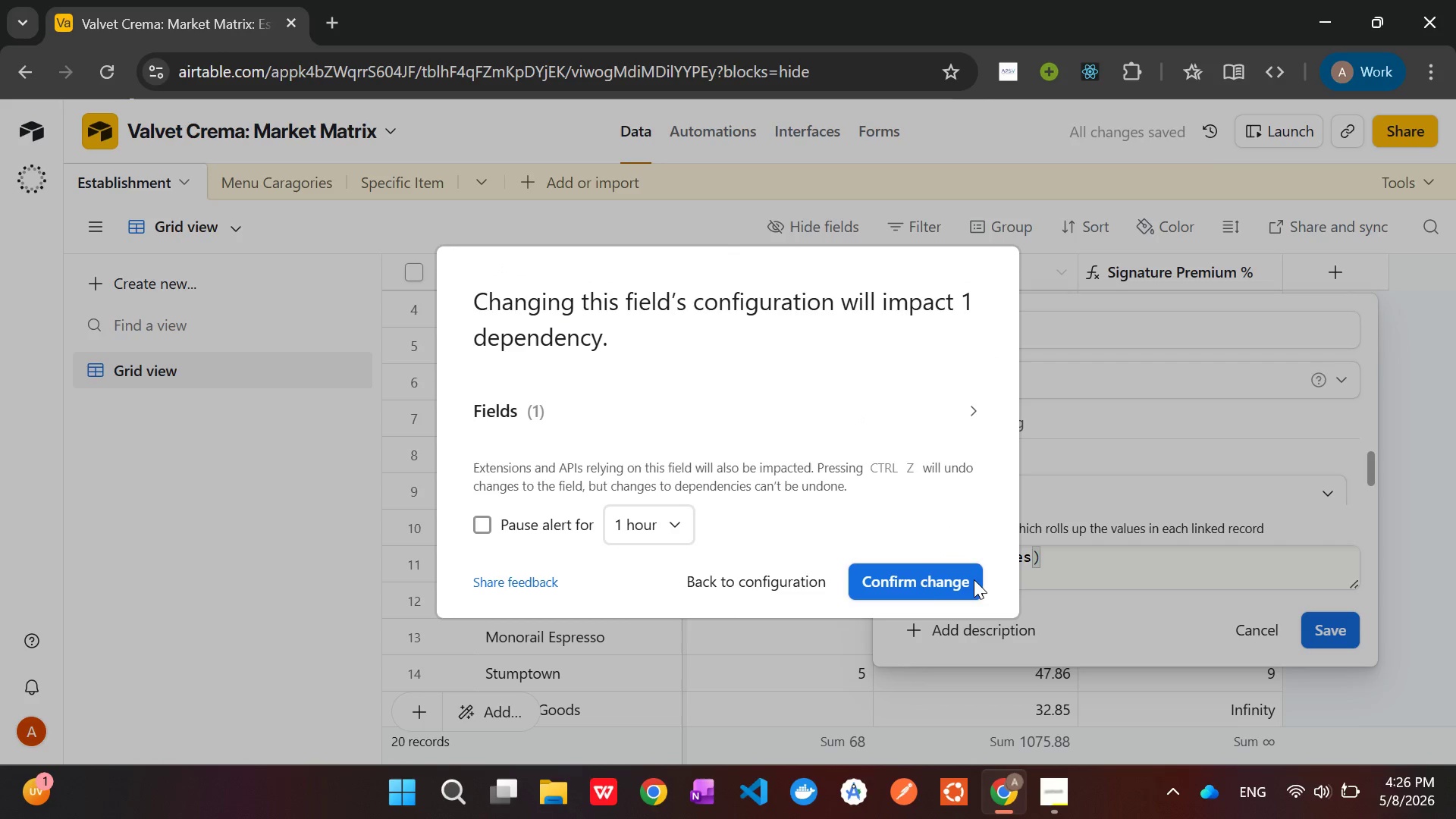 
left_click([900, 570])
 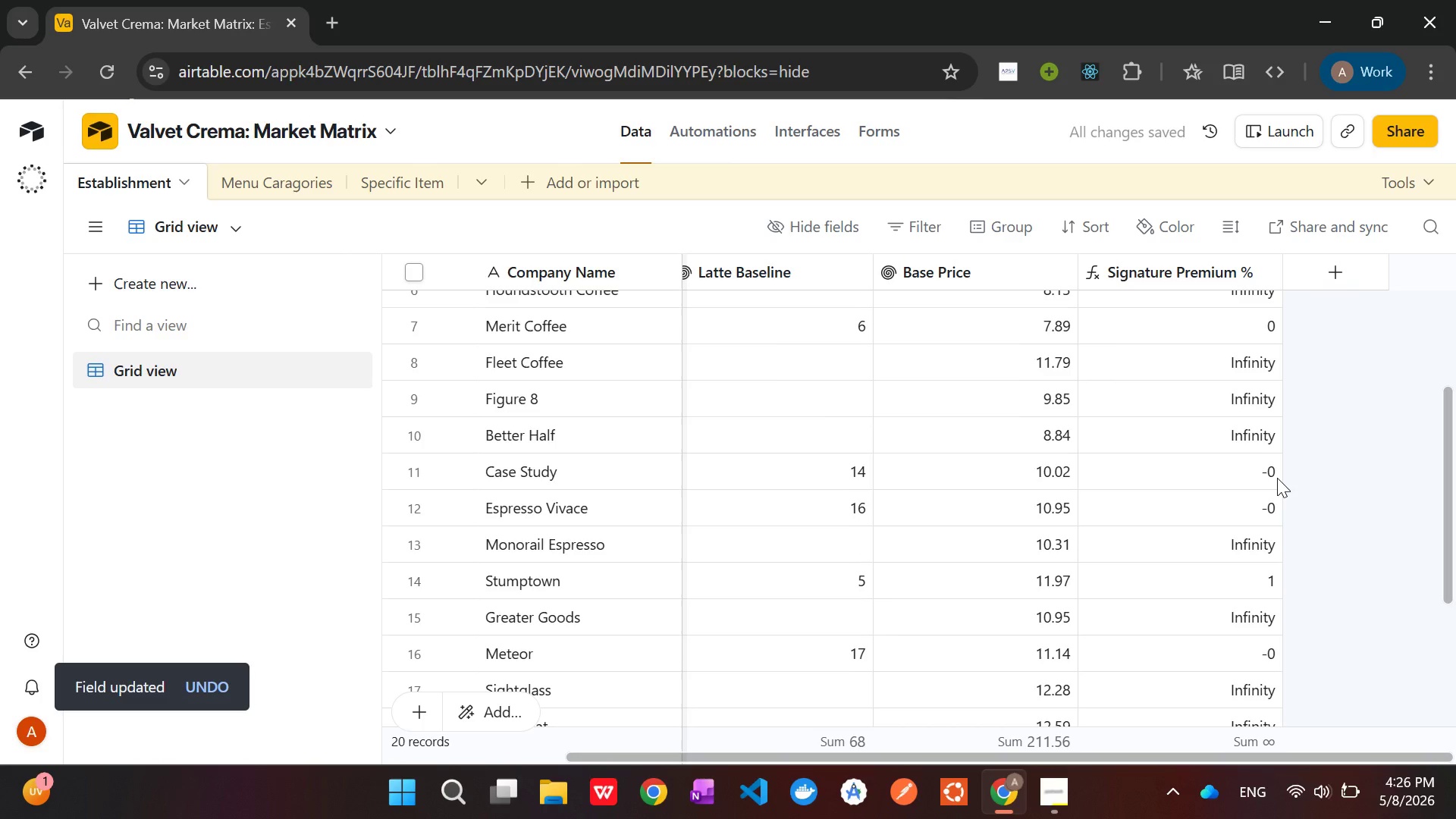 
wait(10.83)
 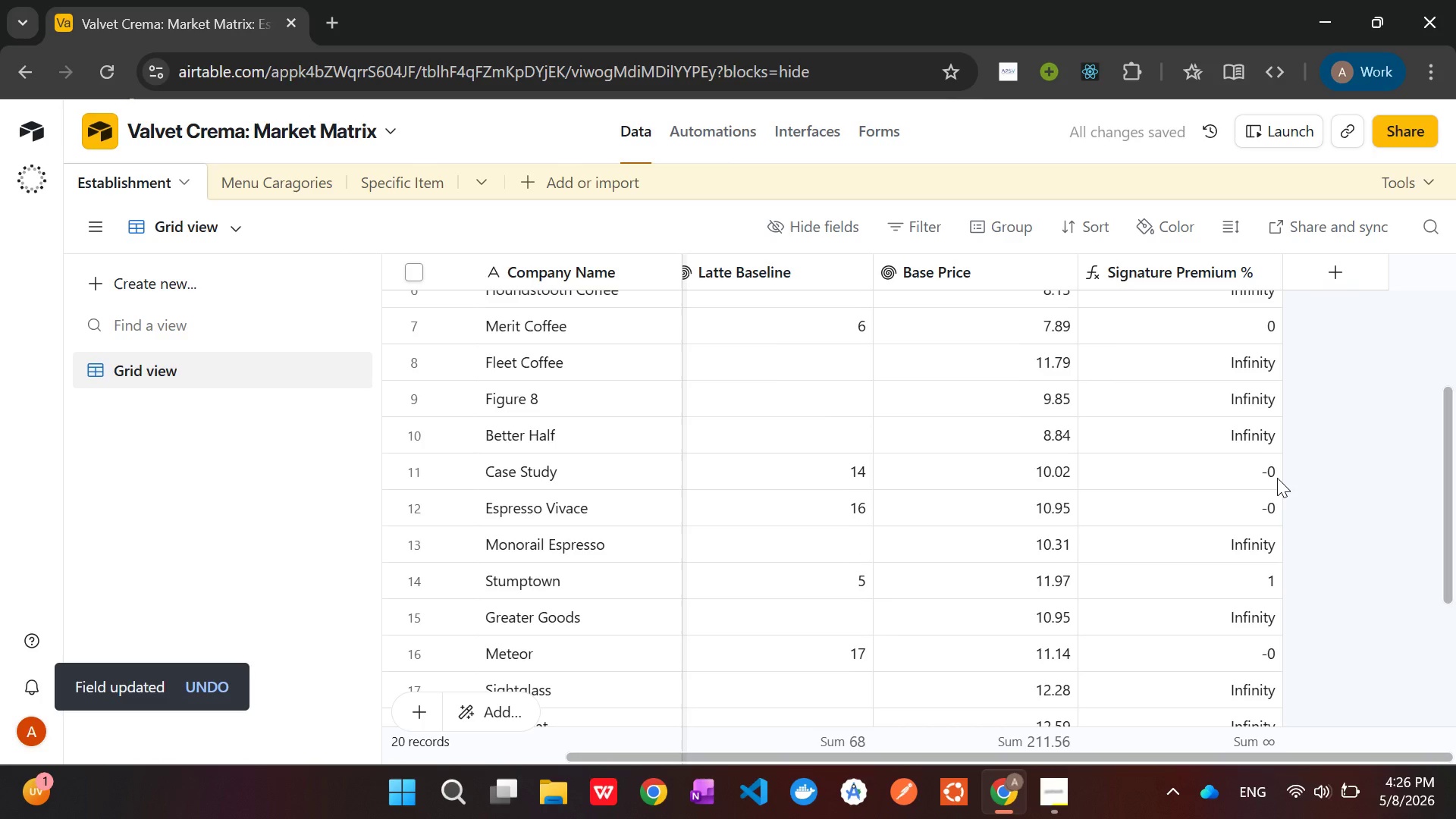 
right_click([1191, 269])
 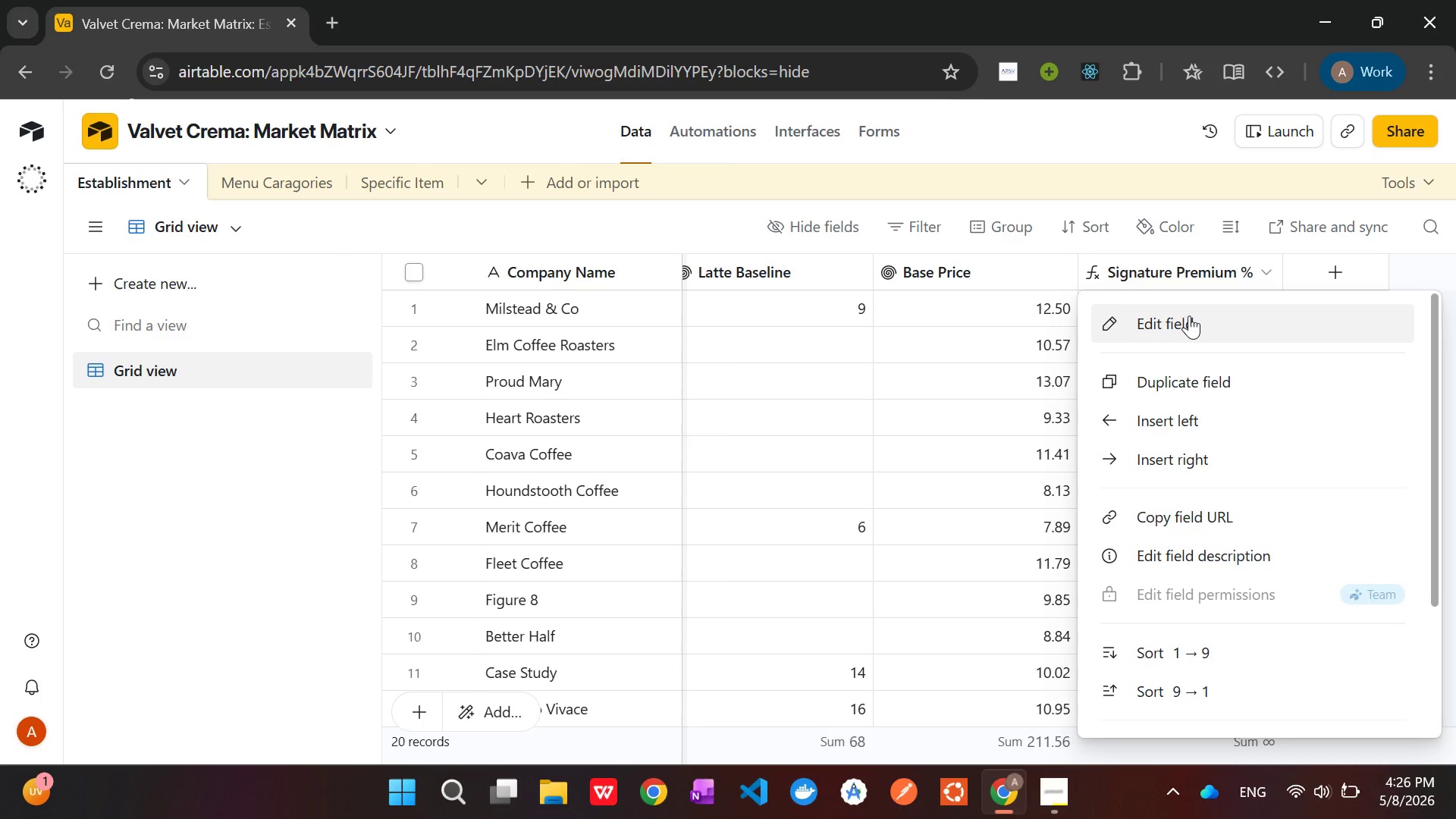 
left_click([1189, 315])
 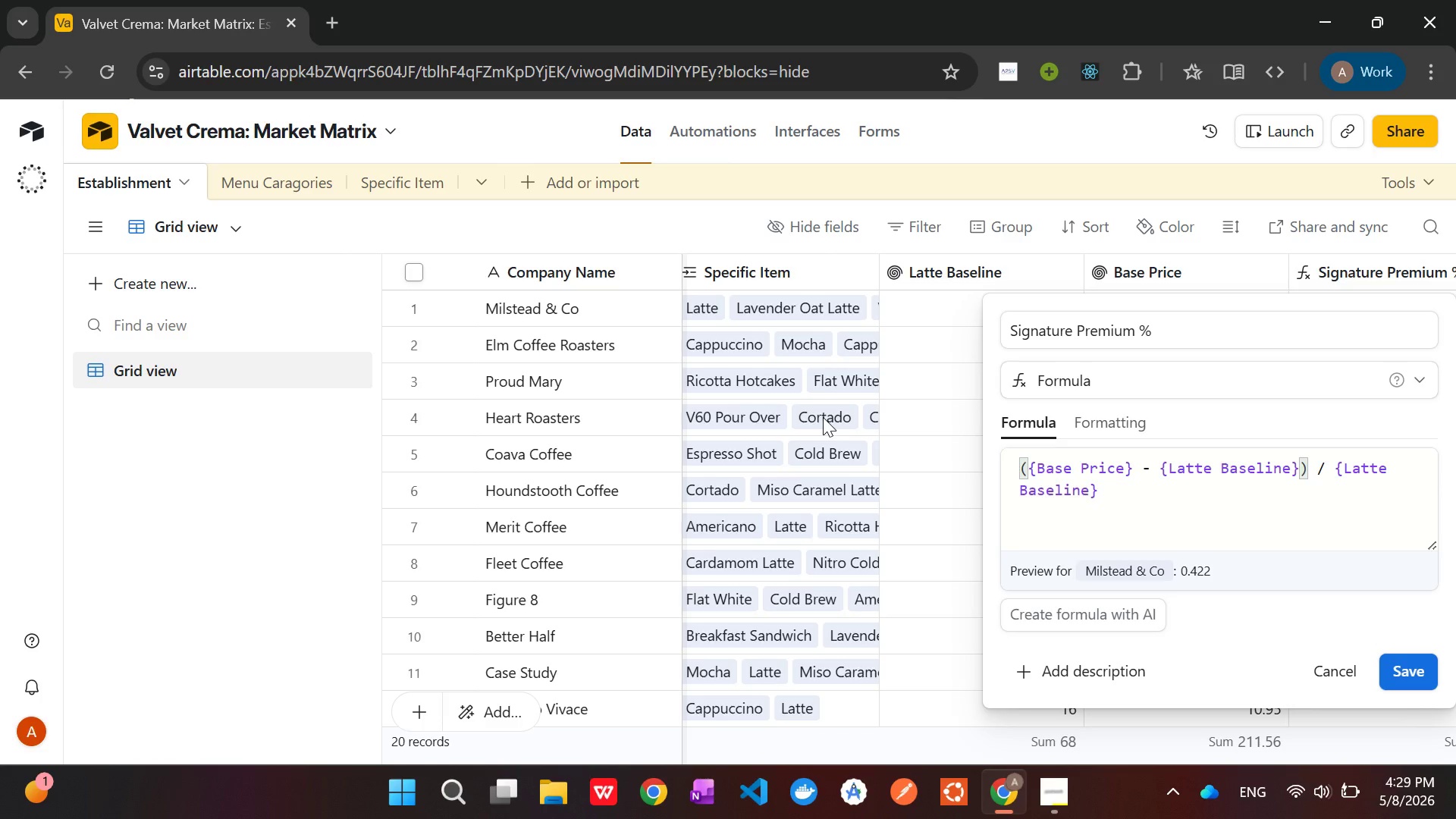 
wait(174.83)
 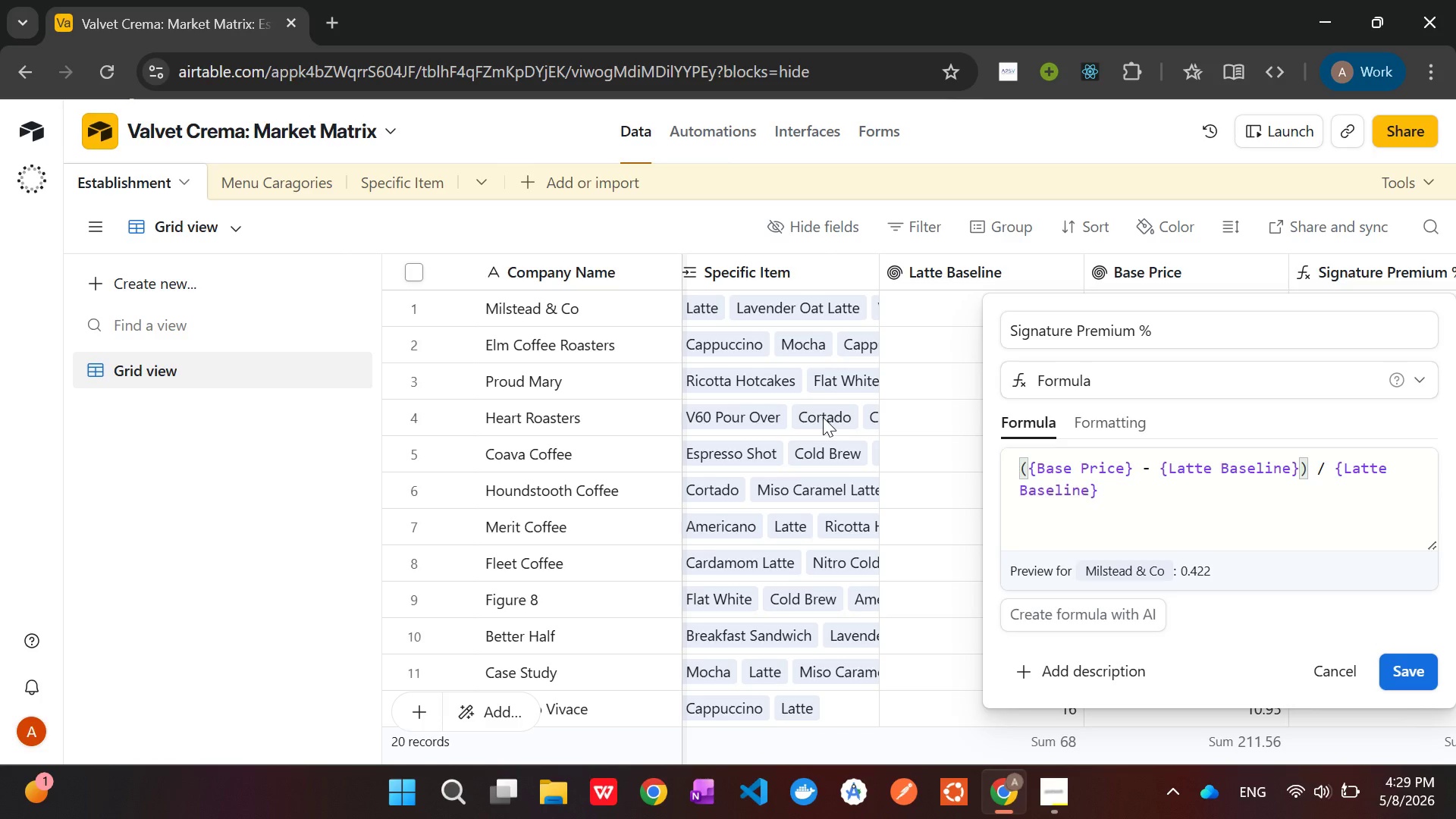 
right_click([981, 282])
 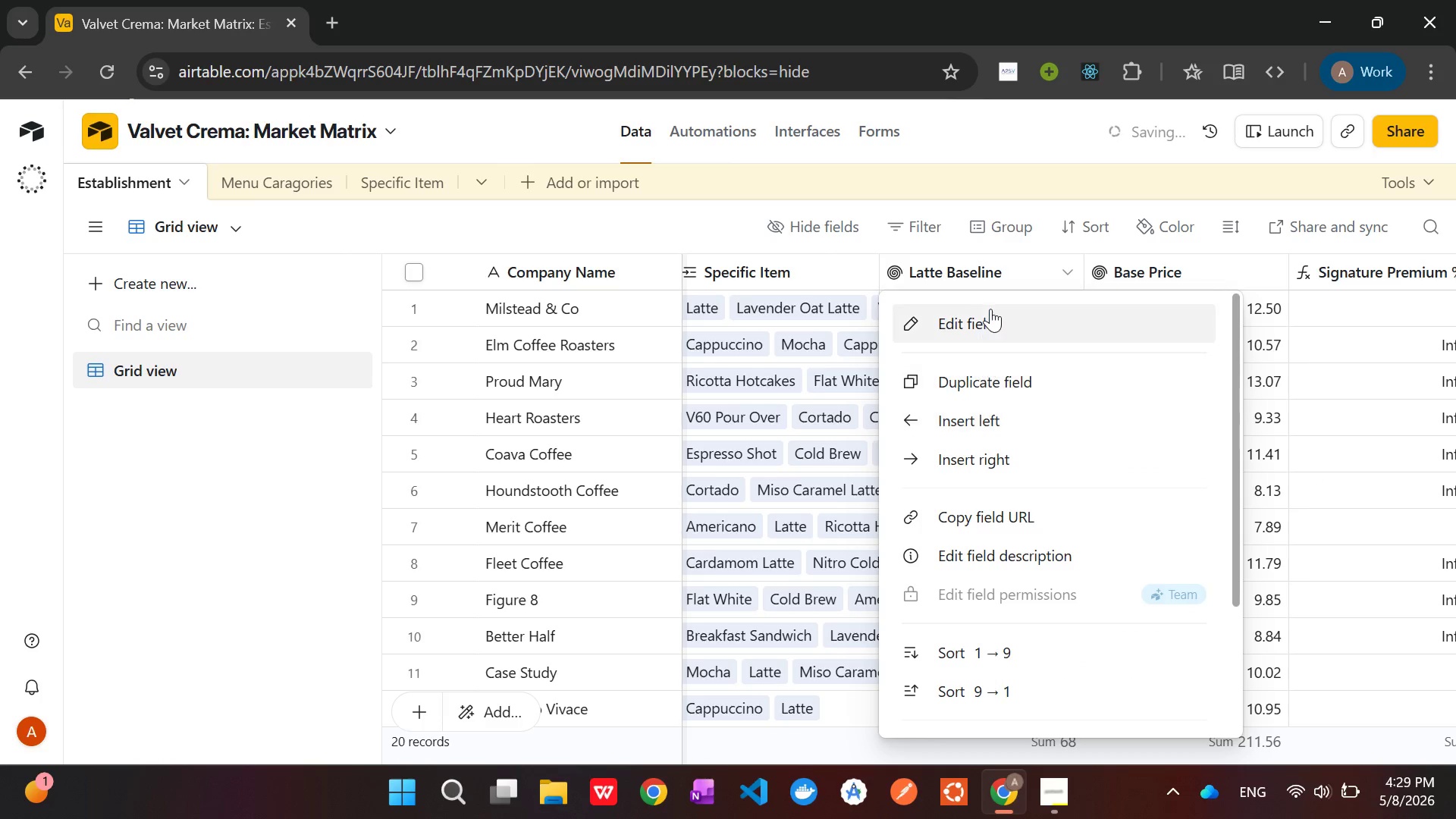 
left_click([991, 307])
 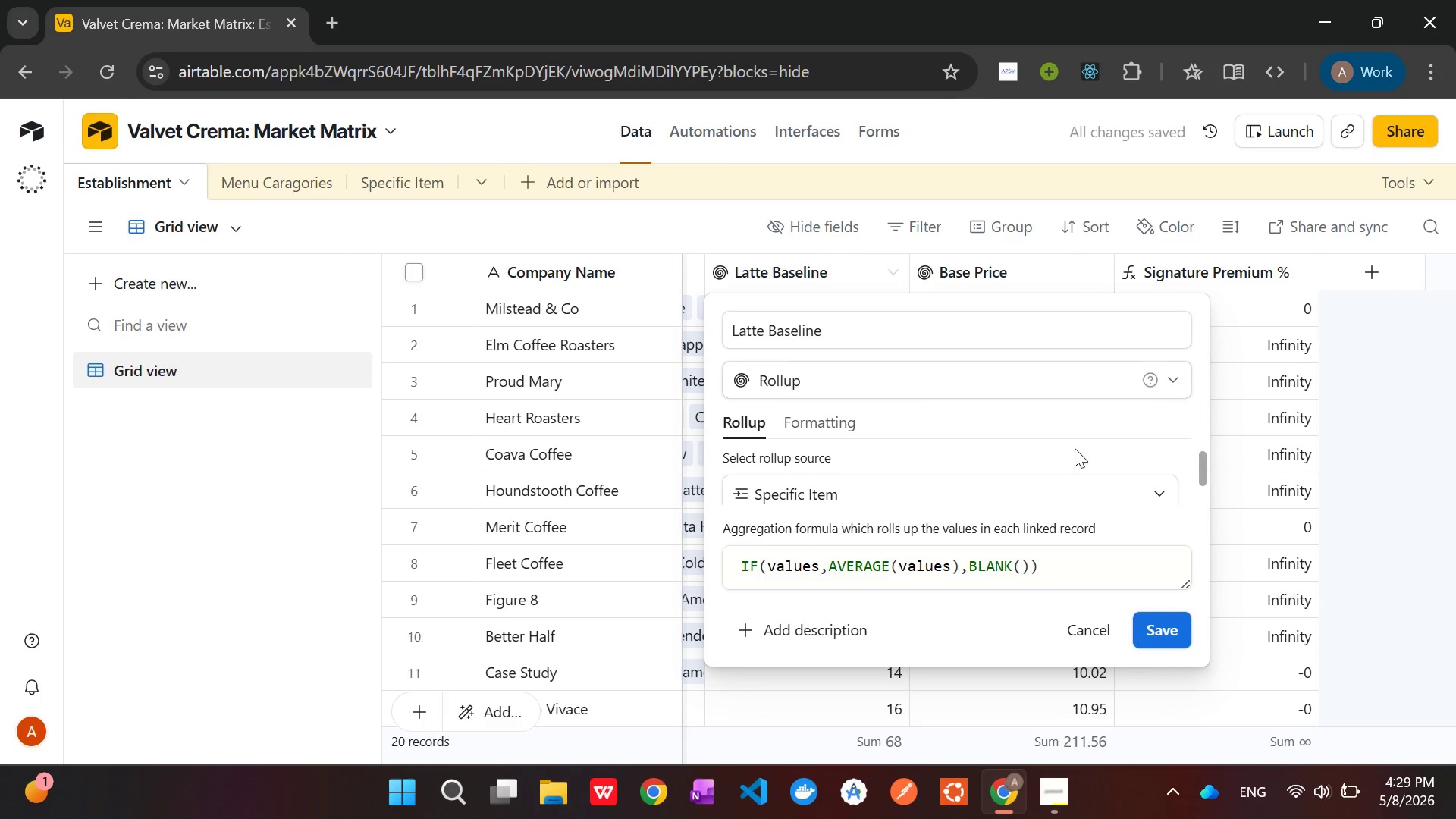 
scroll: coordinate [1068, 466], scroll_direction: down, amount: 1.0
 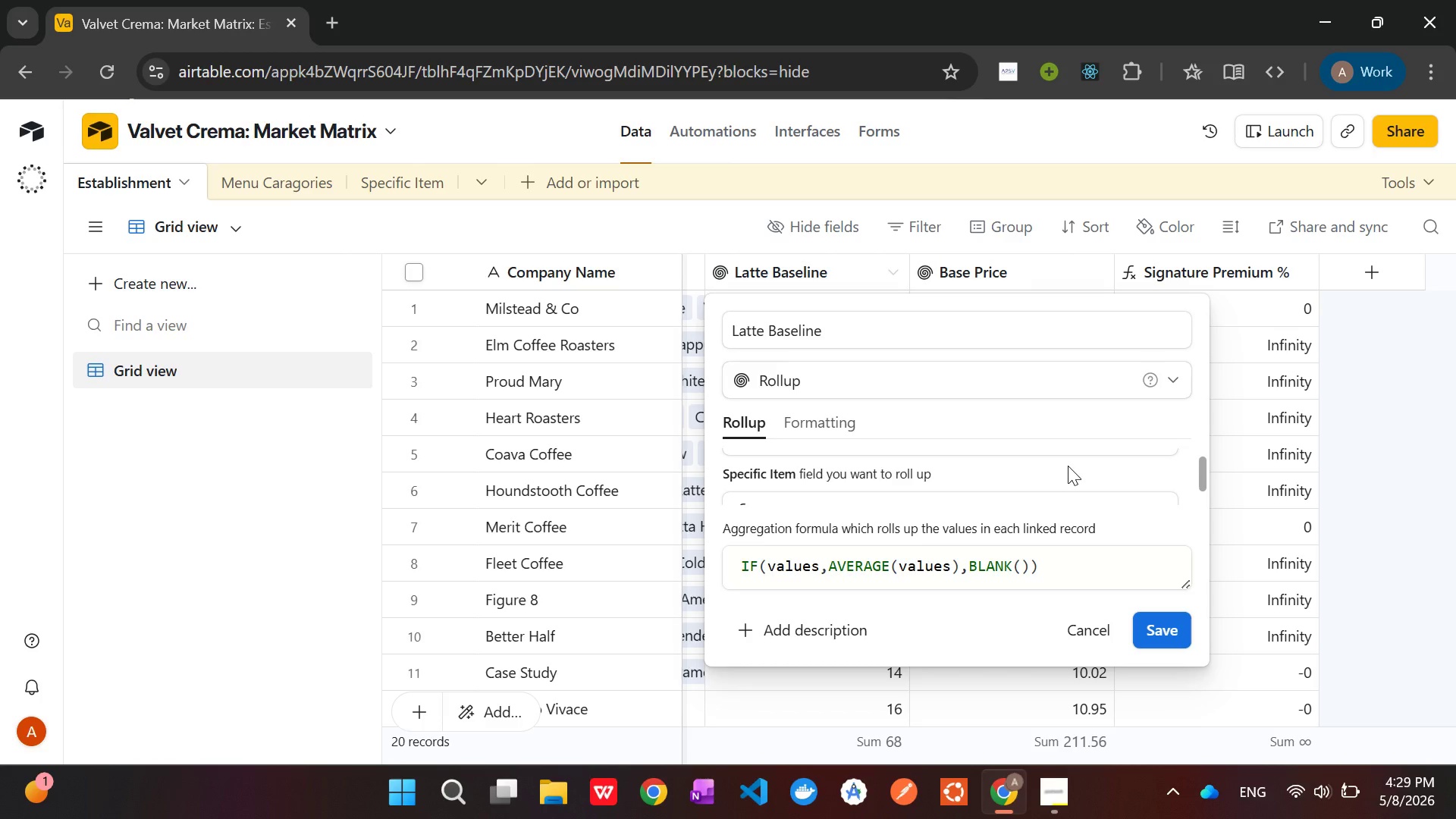 
wait(8.46)
 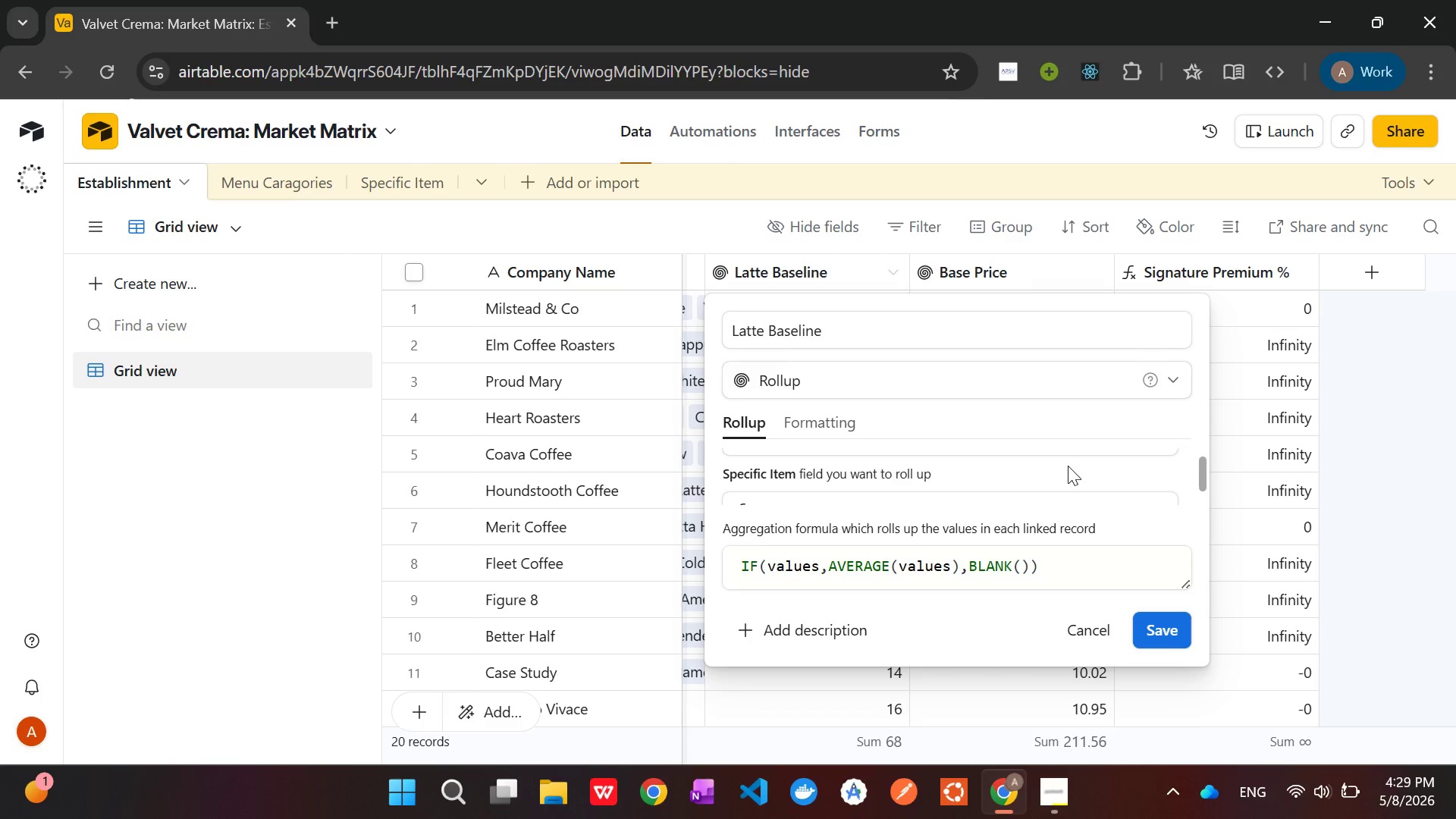 
left_click([1084, 639])
 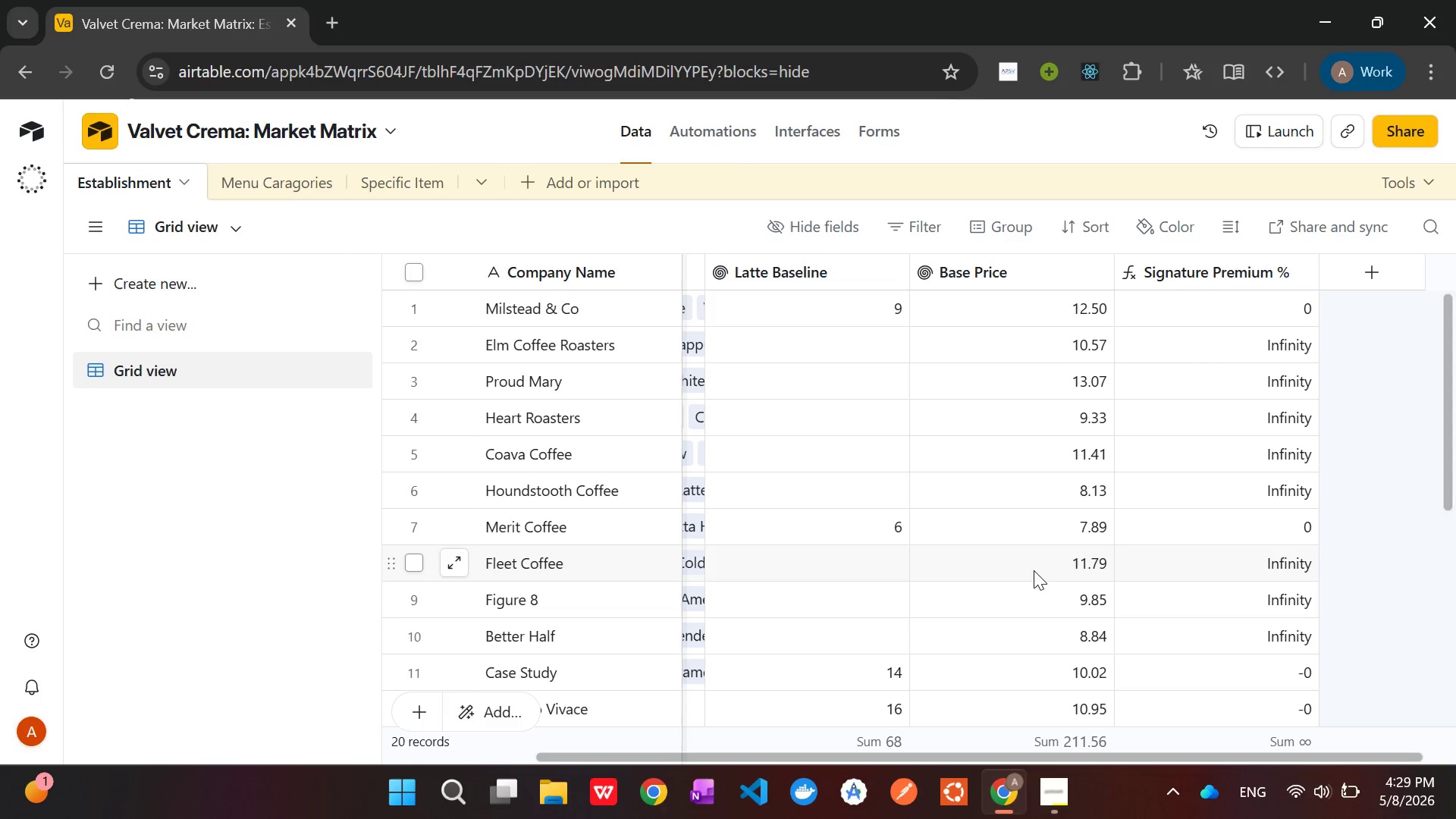 
wait(6.84)
 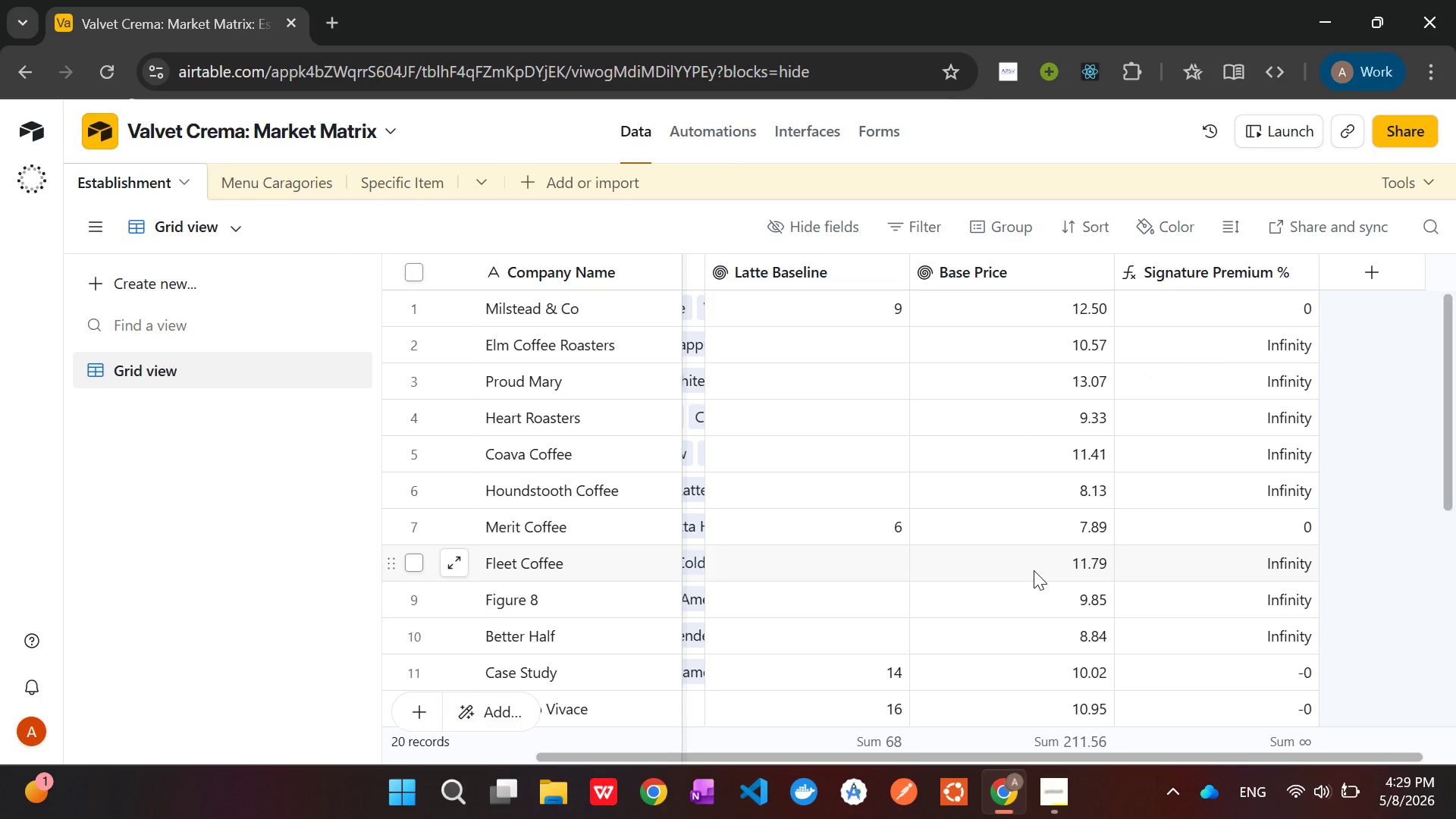 
left_click([412, 171])
 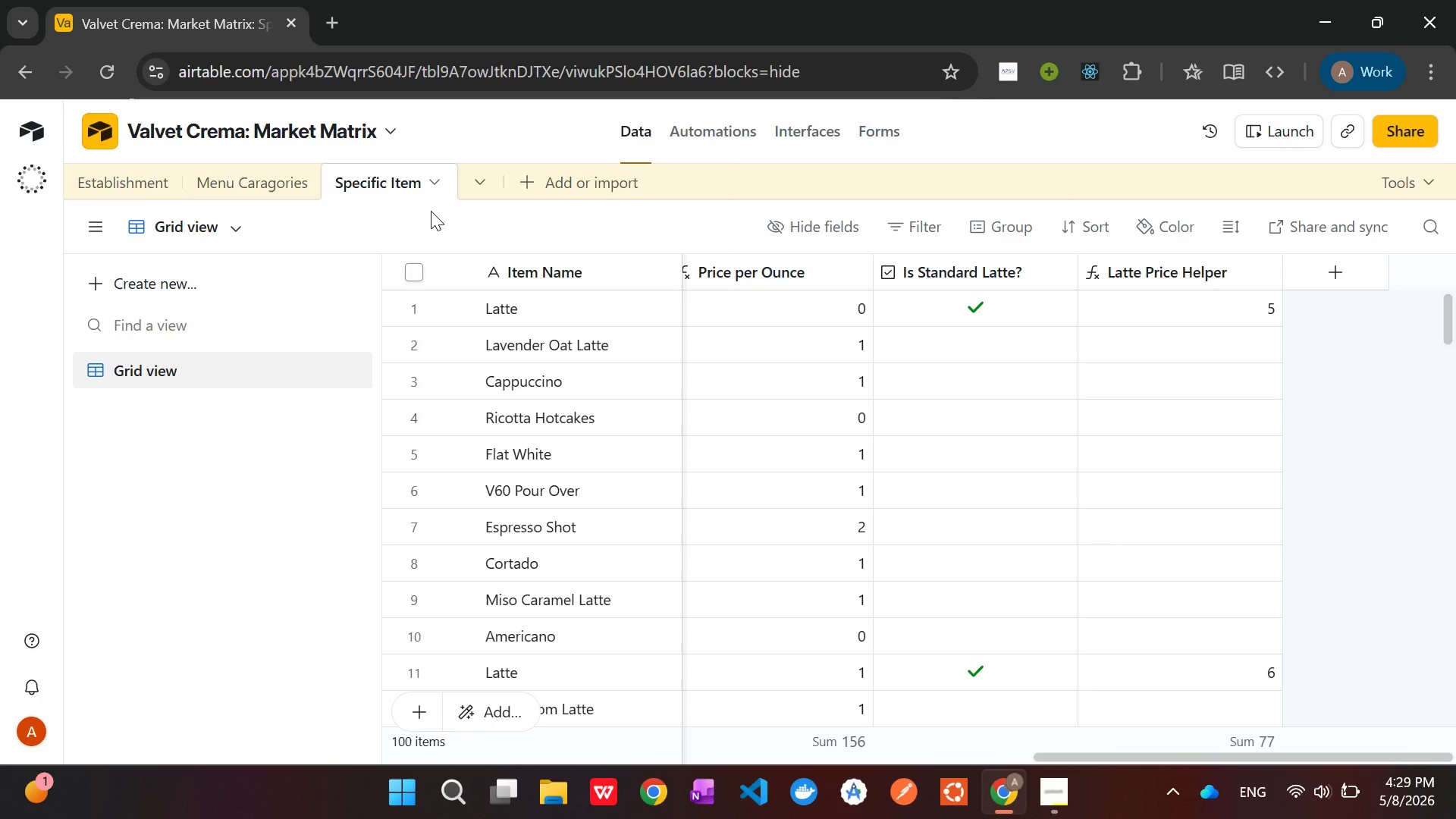 
wait(13.45)
 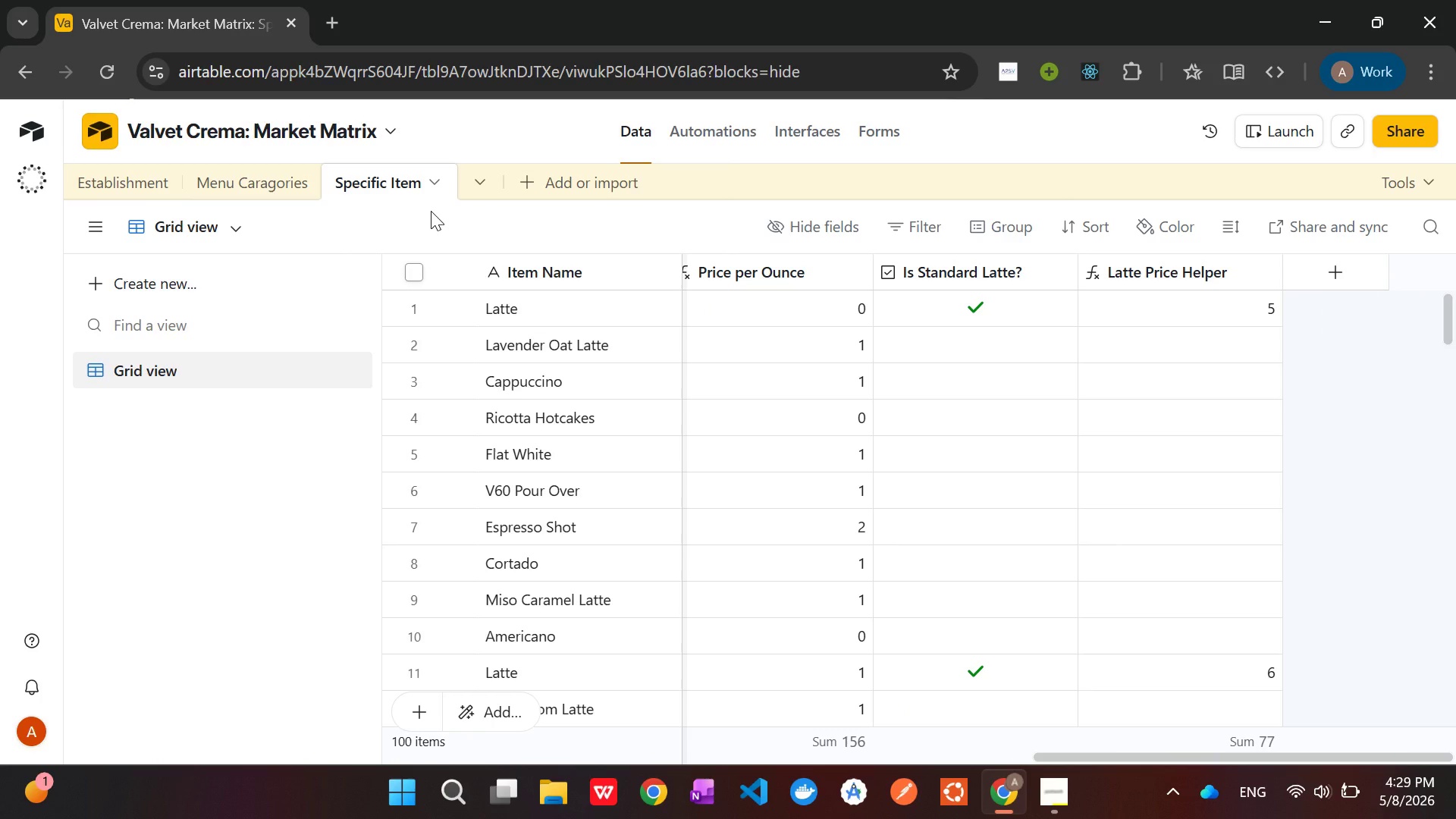 
left_click([1352, 280])
 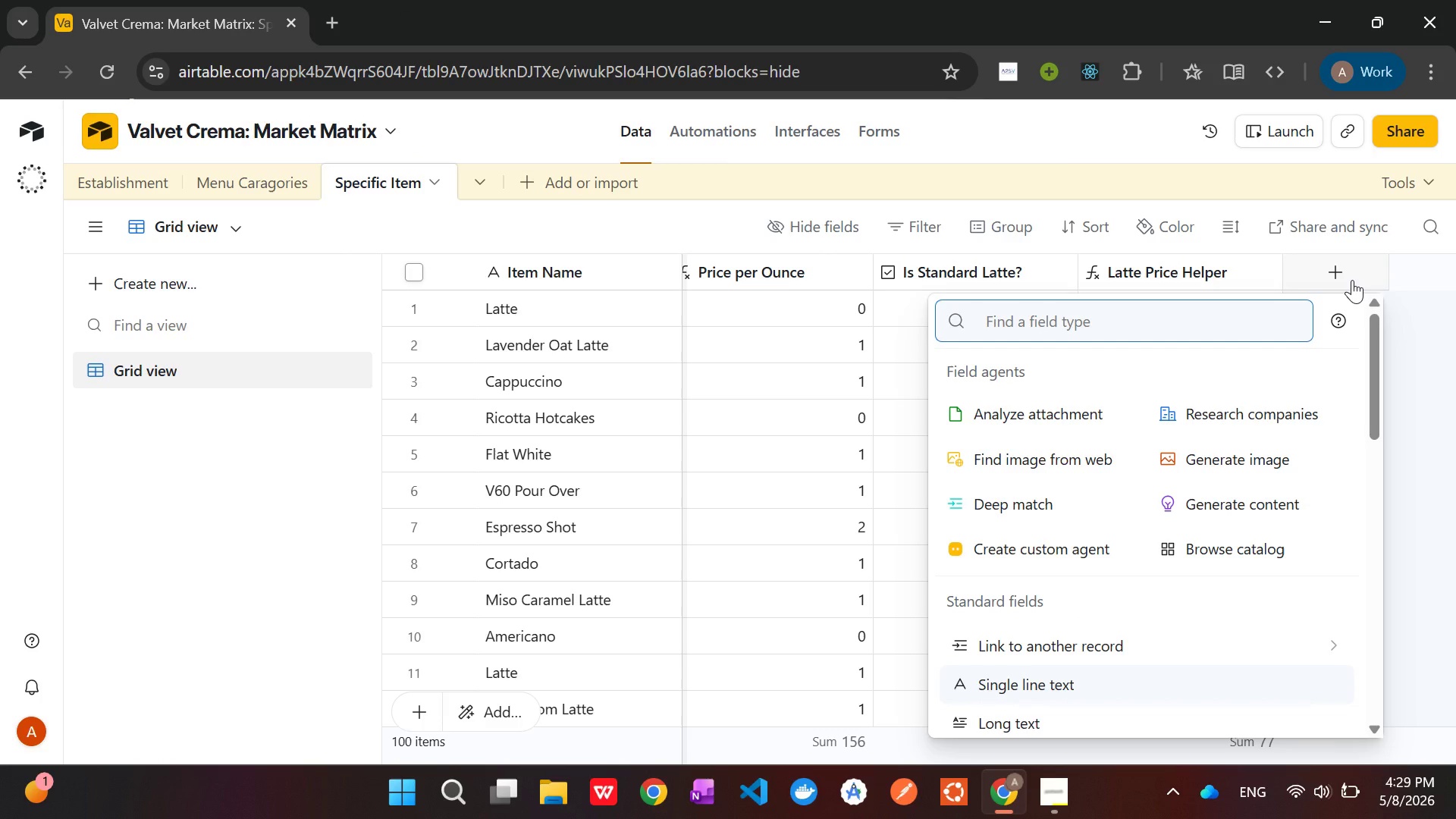 
wait(5.12)
 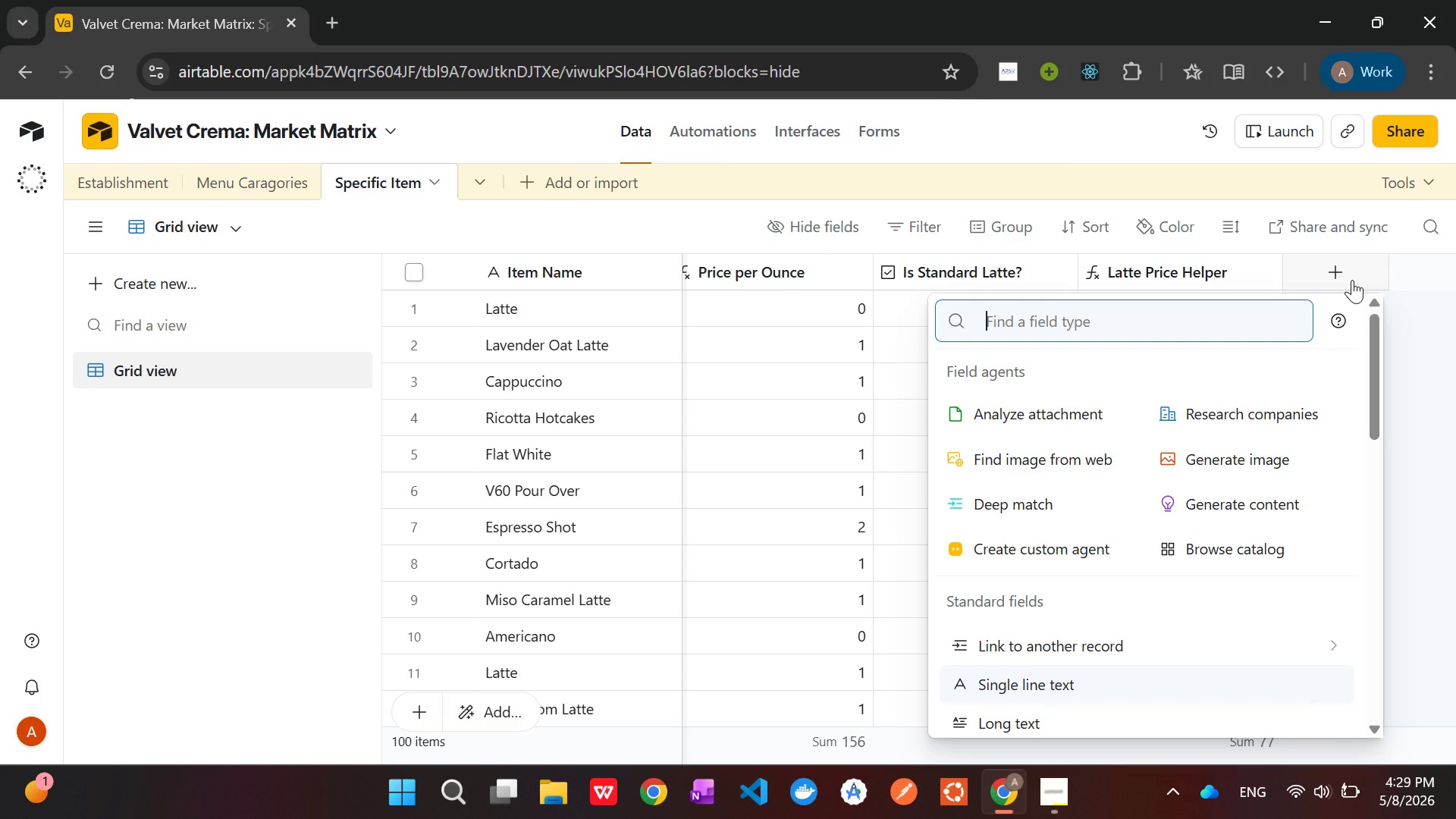 
type(limk)
key(Backspace)
key(Backspace)
type(nk)
 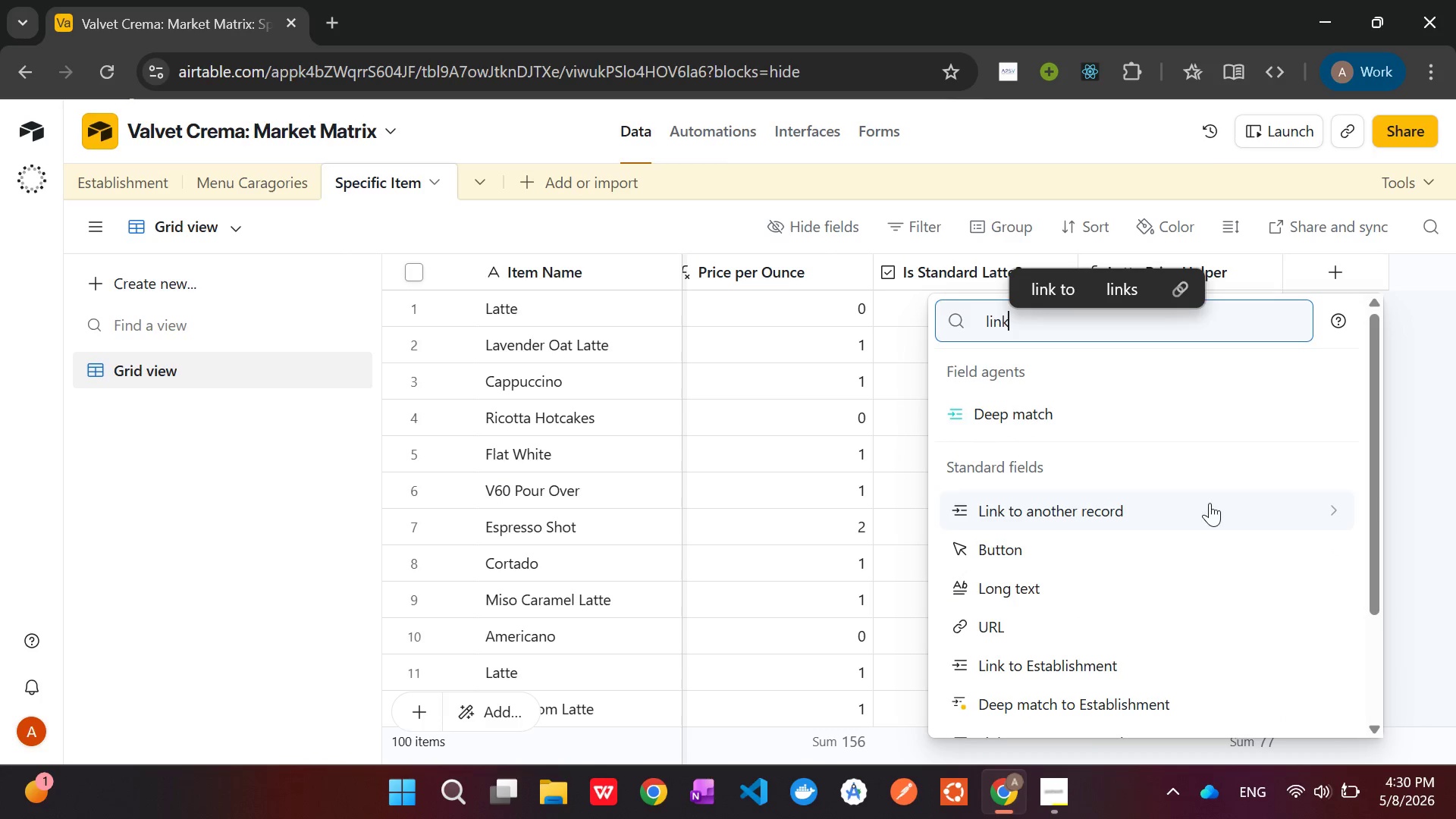 
left_click([1163, 516])
 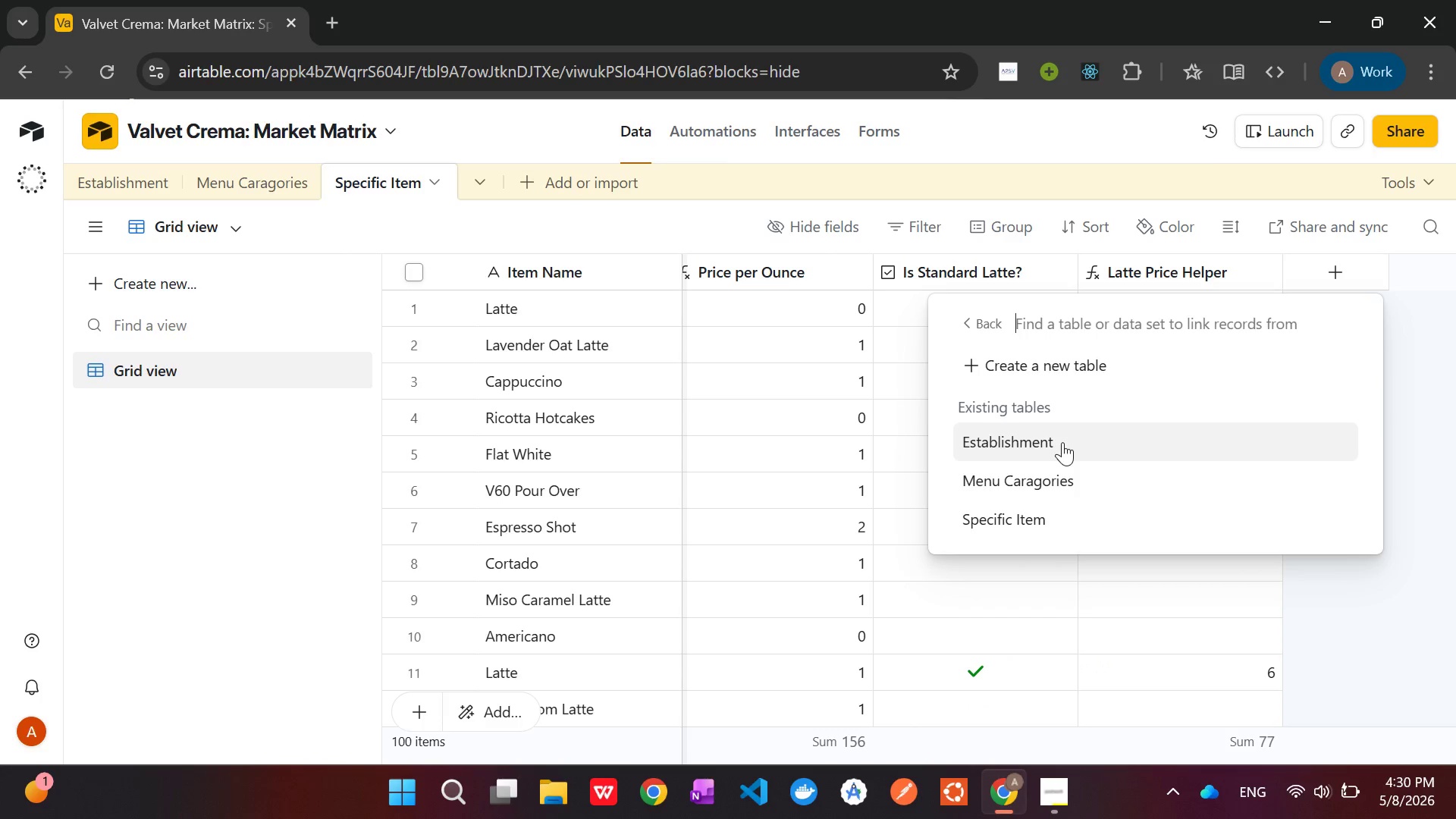 
left_click([1062, 442])
 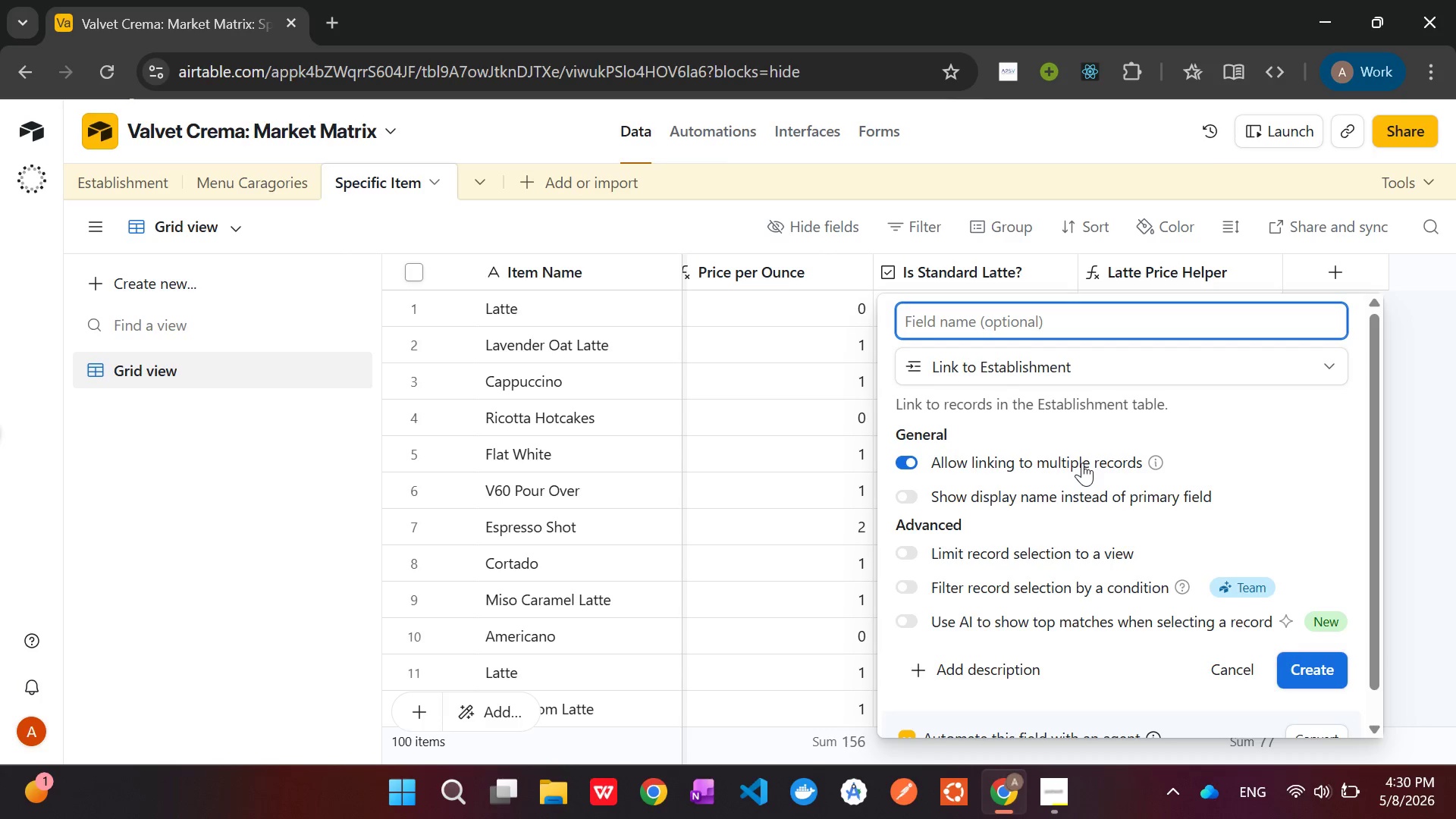 
wait(28.98)
 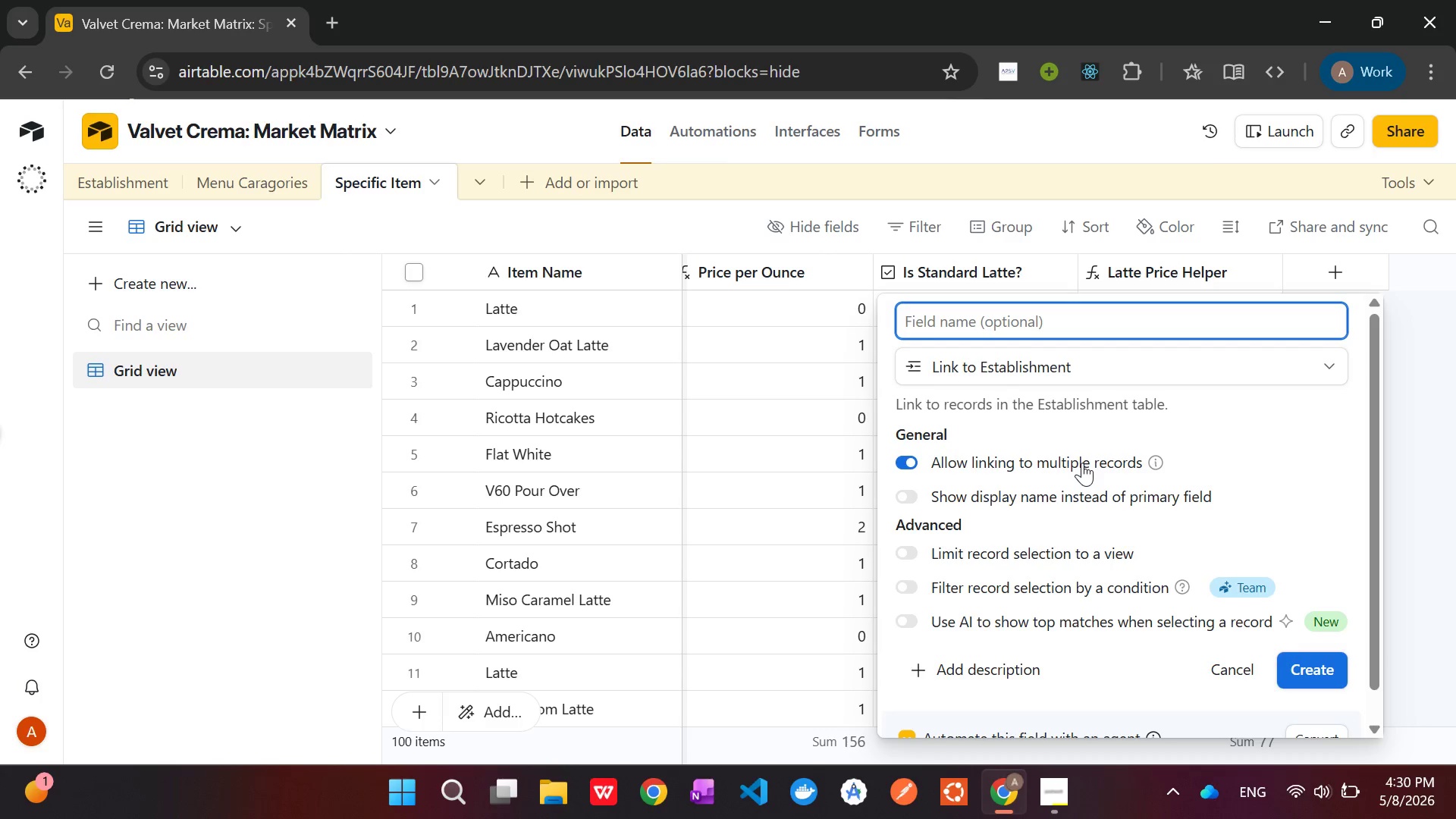 
scroll: coordinate [1068, 513], scroll_direction: down, amount: 4.0
 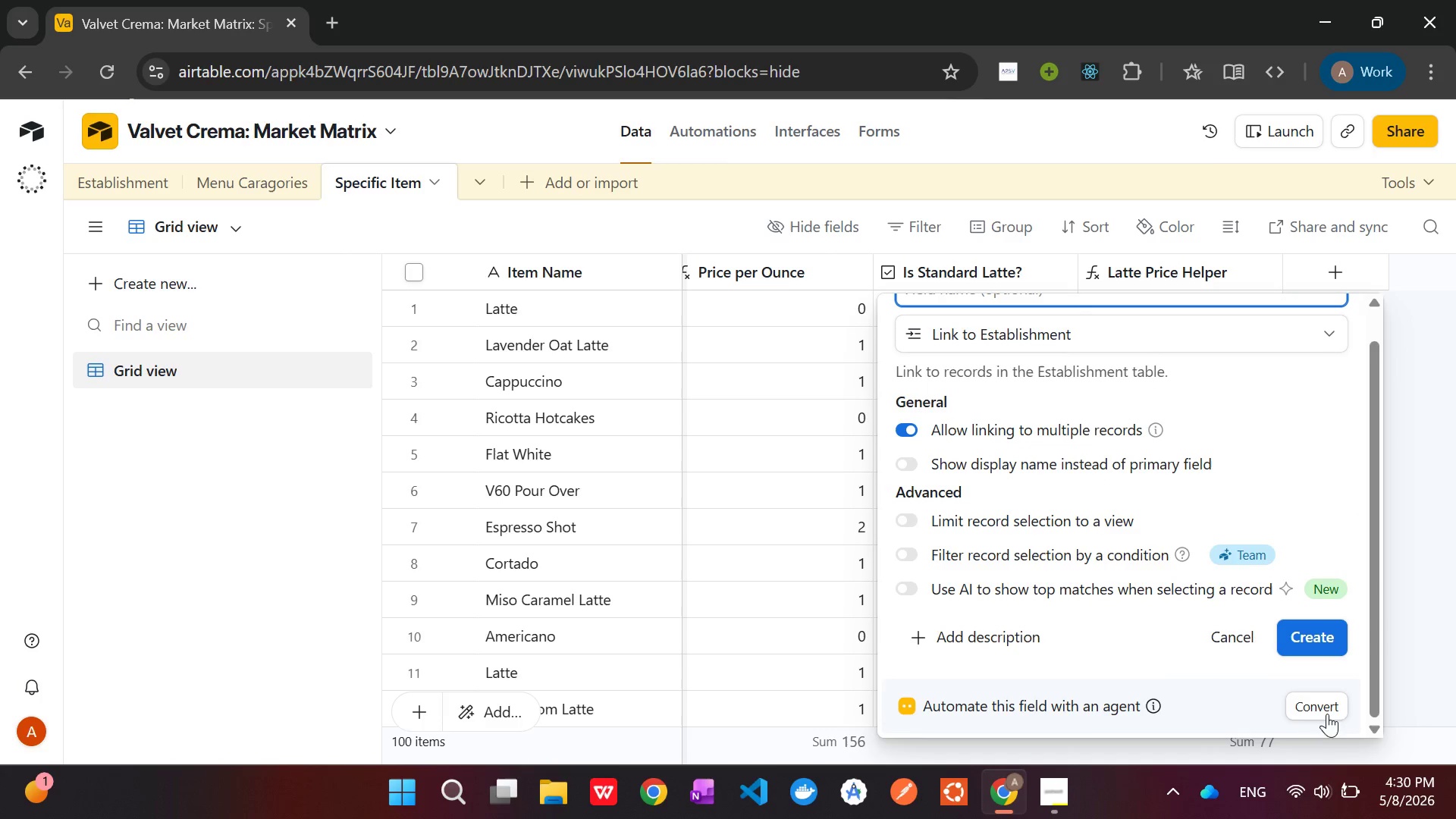 
left_click([1318, 705])
 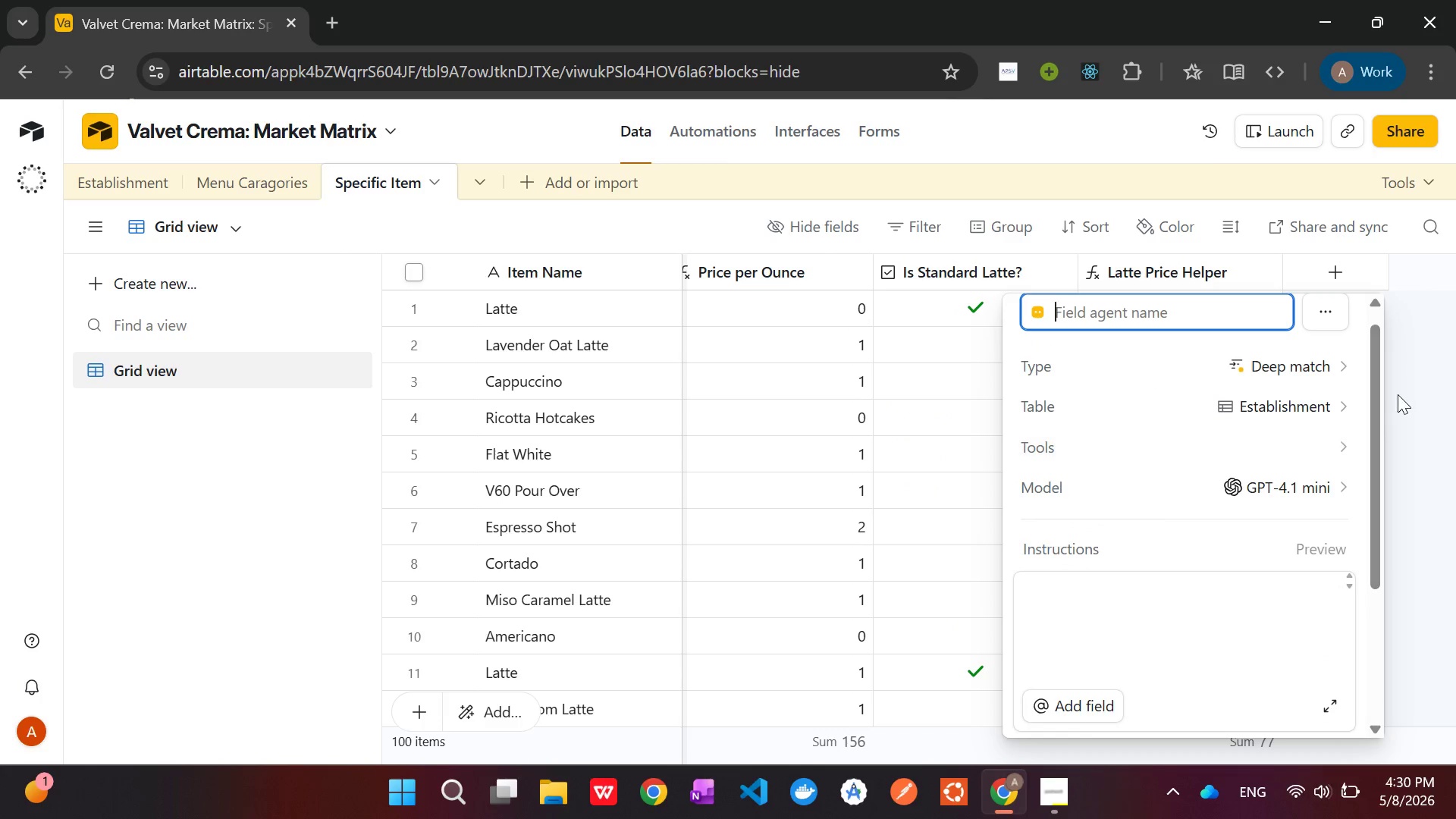 
left_click([1455, 398])
 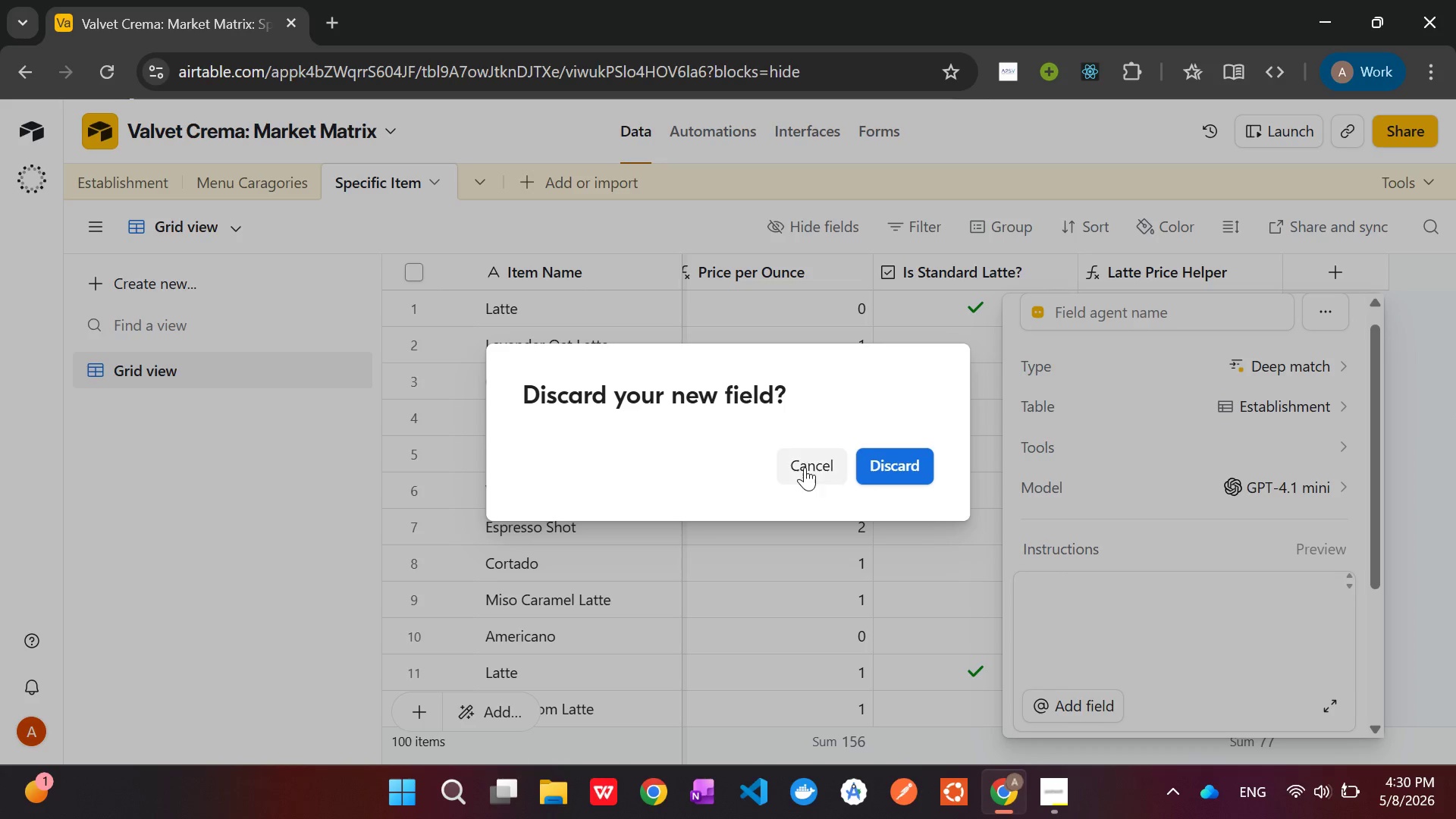 
left_click([807, 470])
 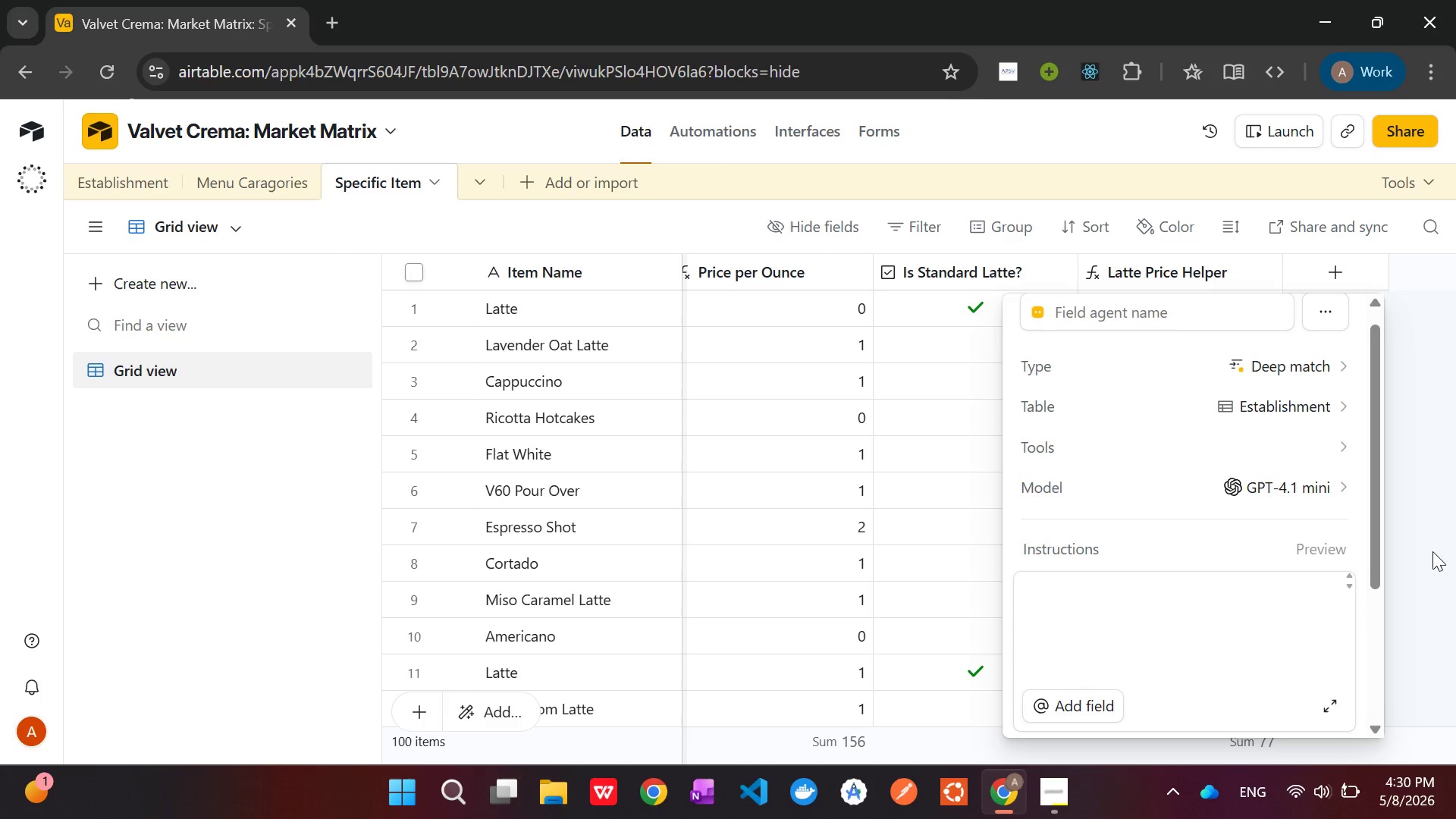 
left_click([1422, 541])
 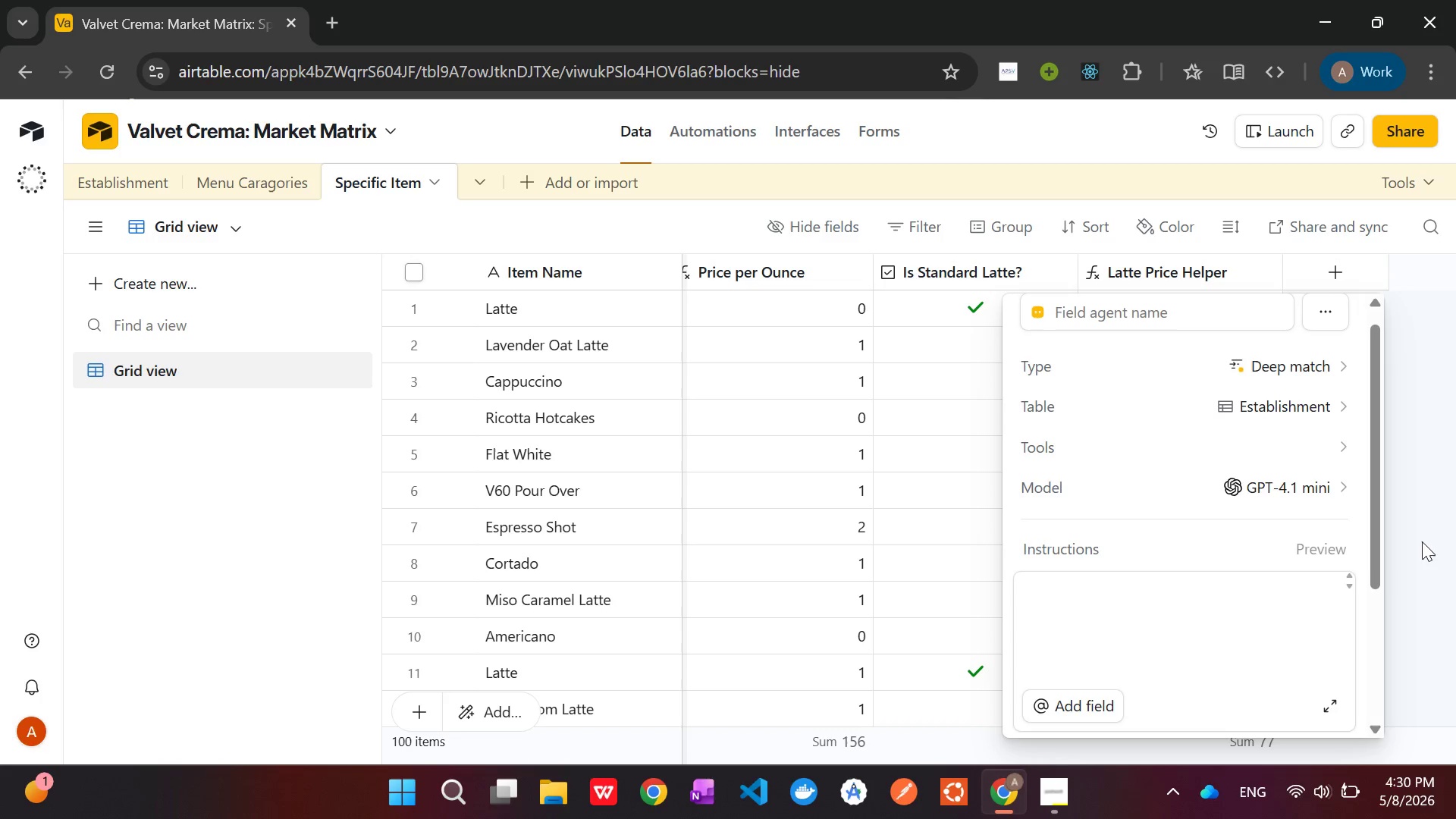 
double_click([1422, 541])
 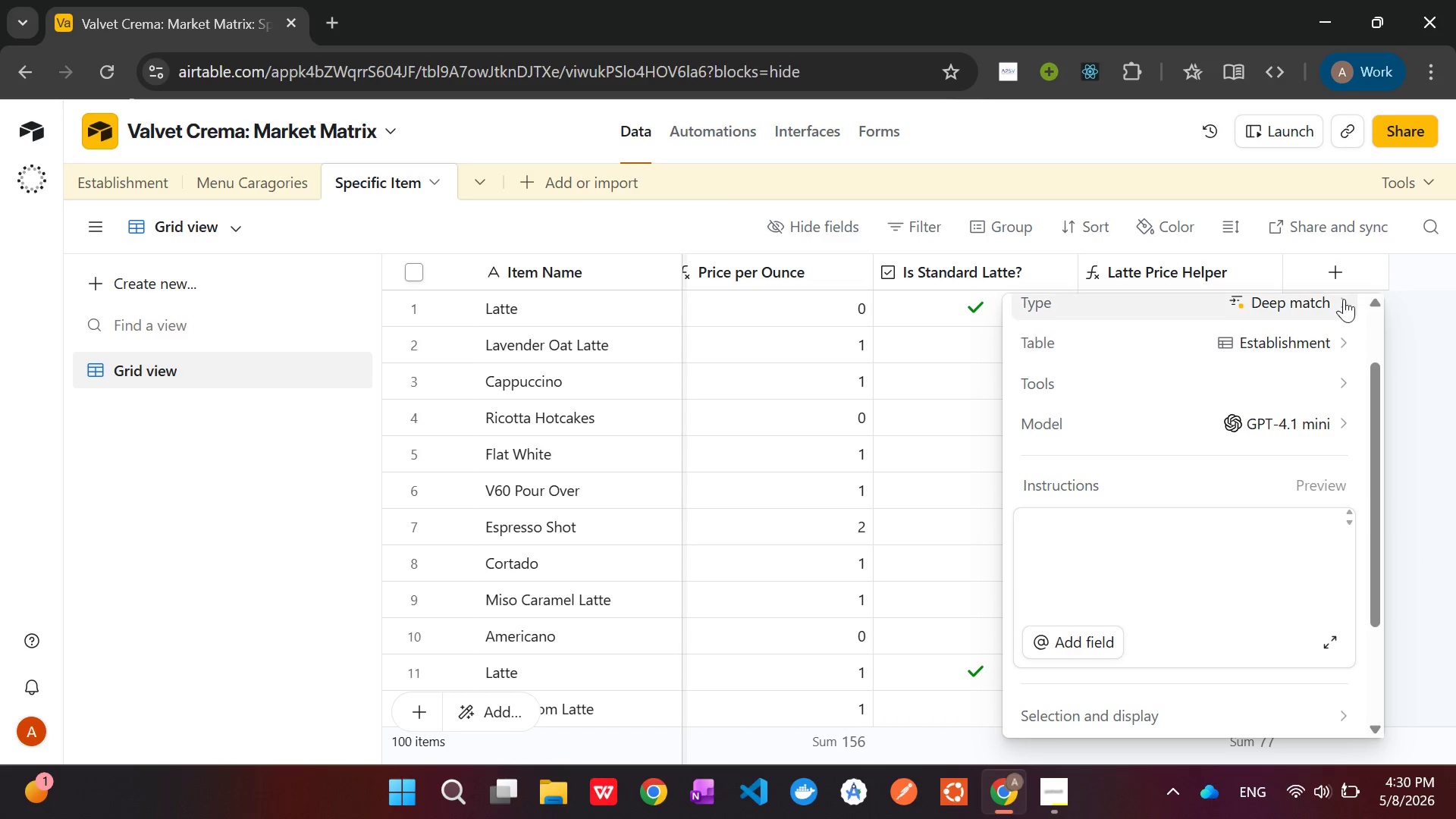 
double_click([1422, 541])
 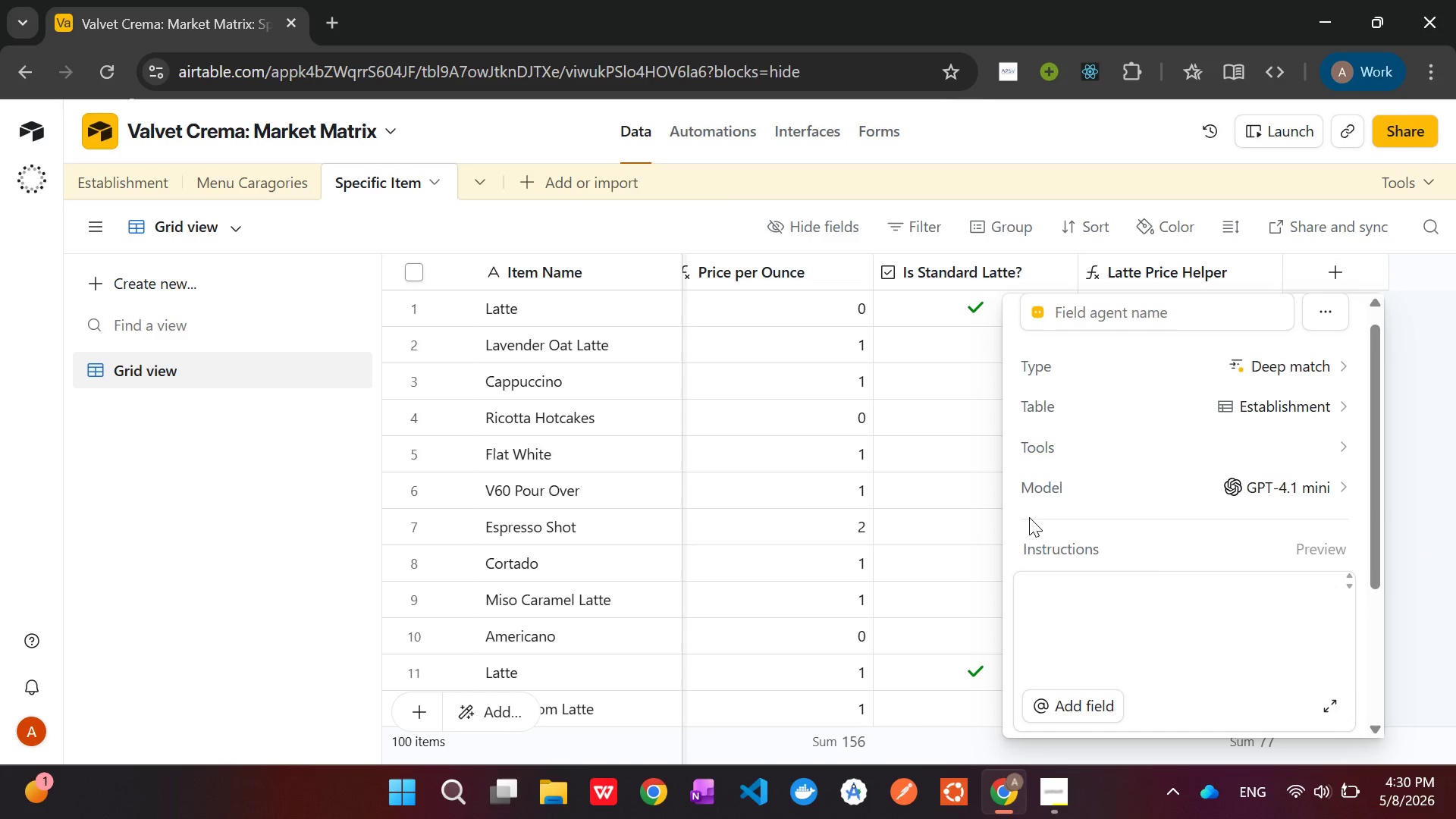 
left_click([1162, 274])
 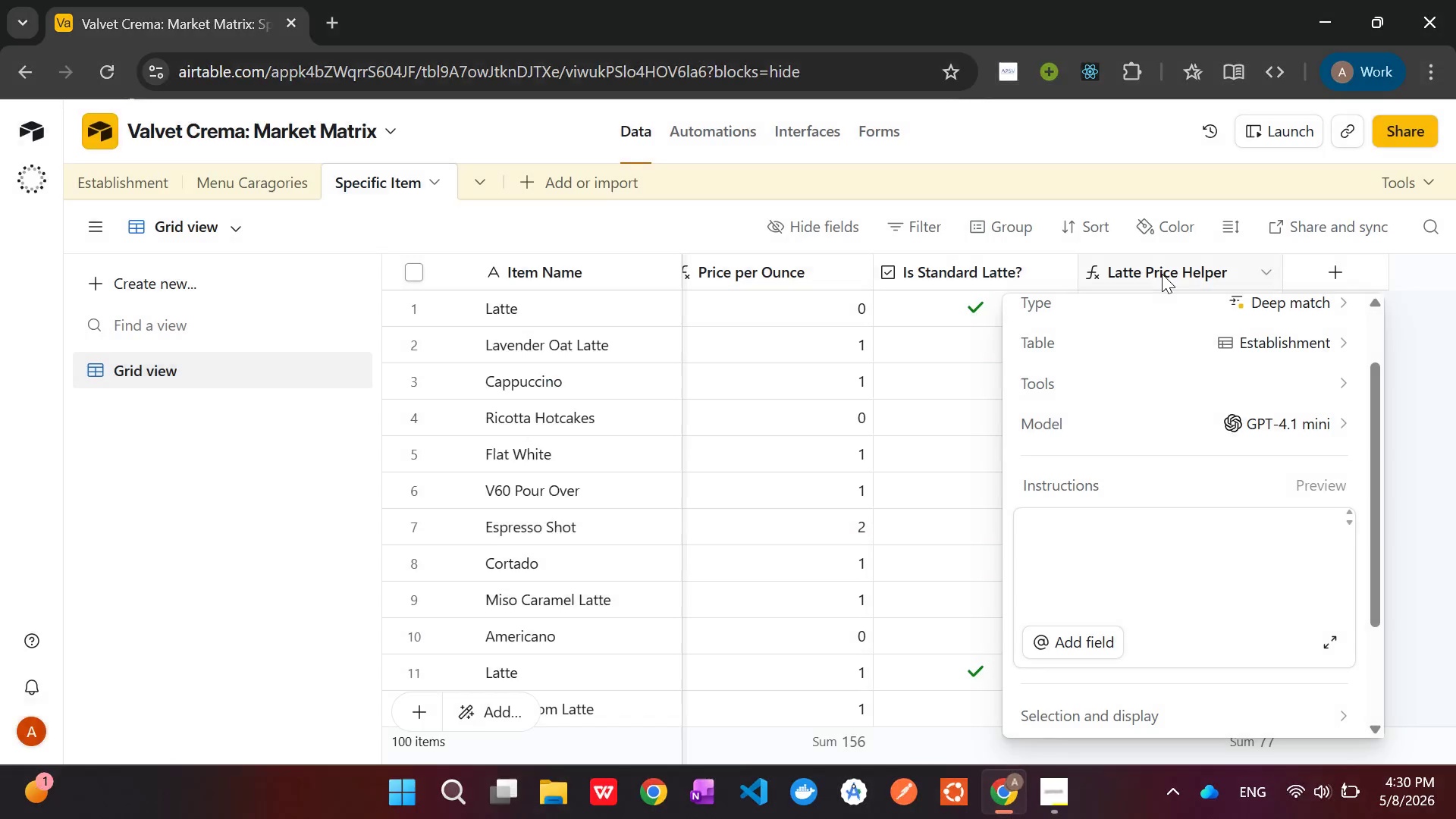 
left_click([1162, 274])
 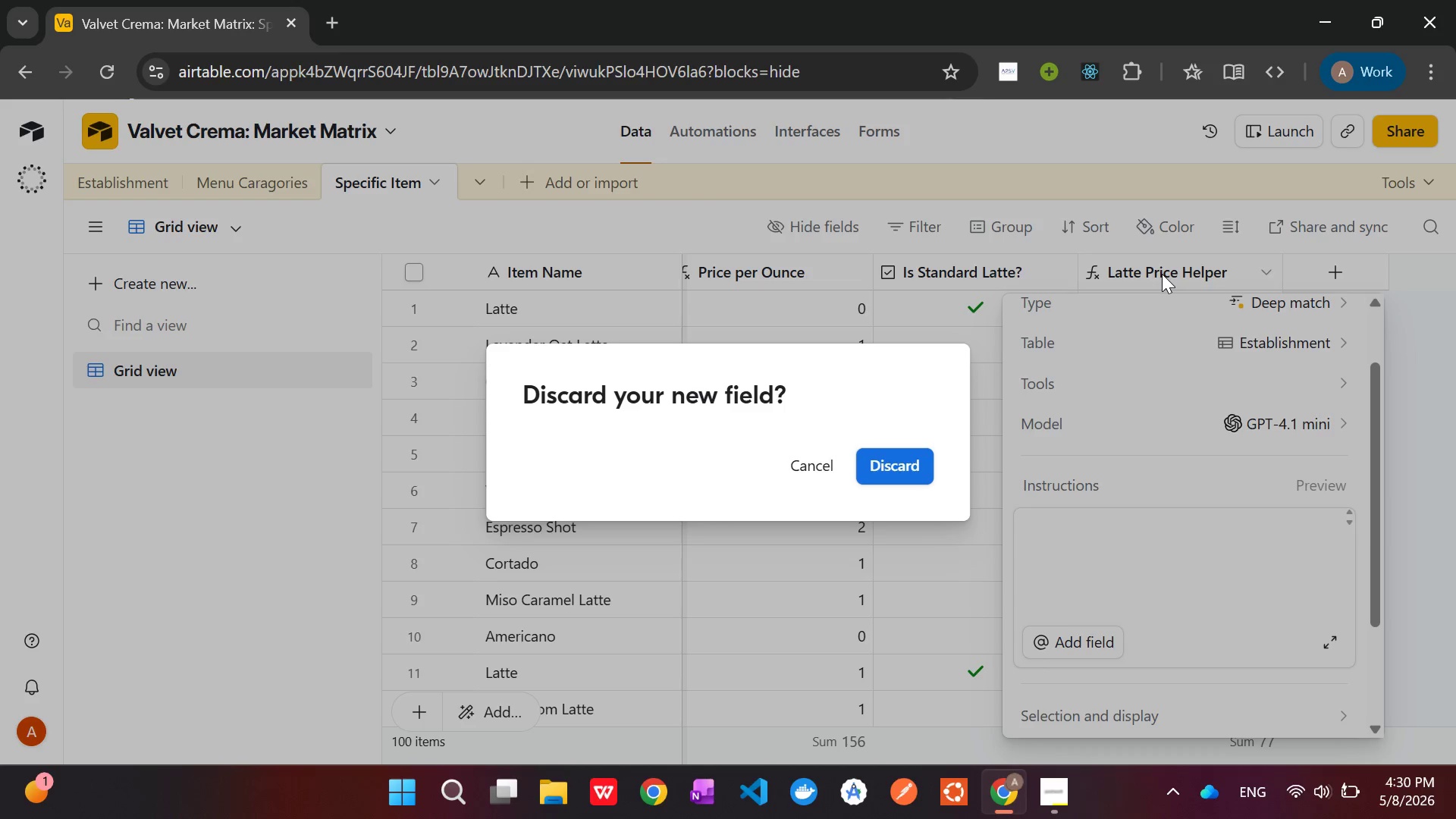 
left_click([1162, 274])
 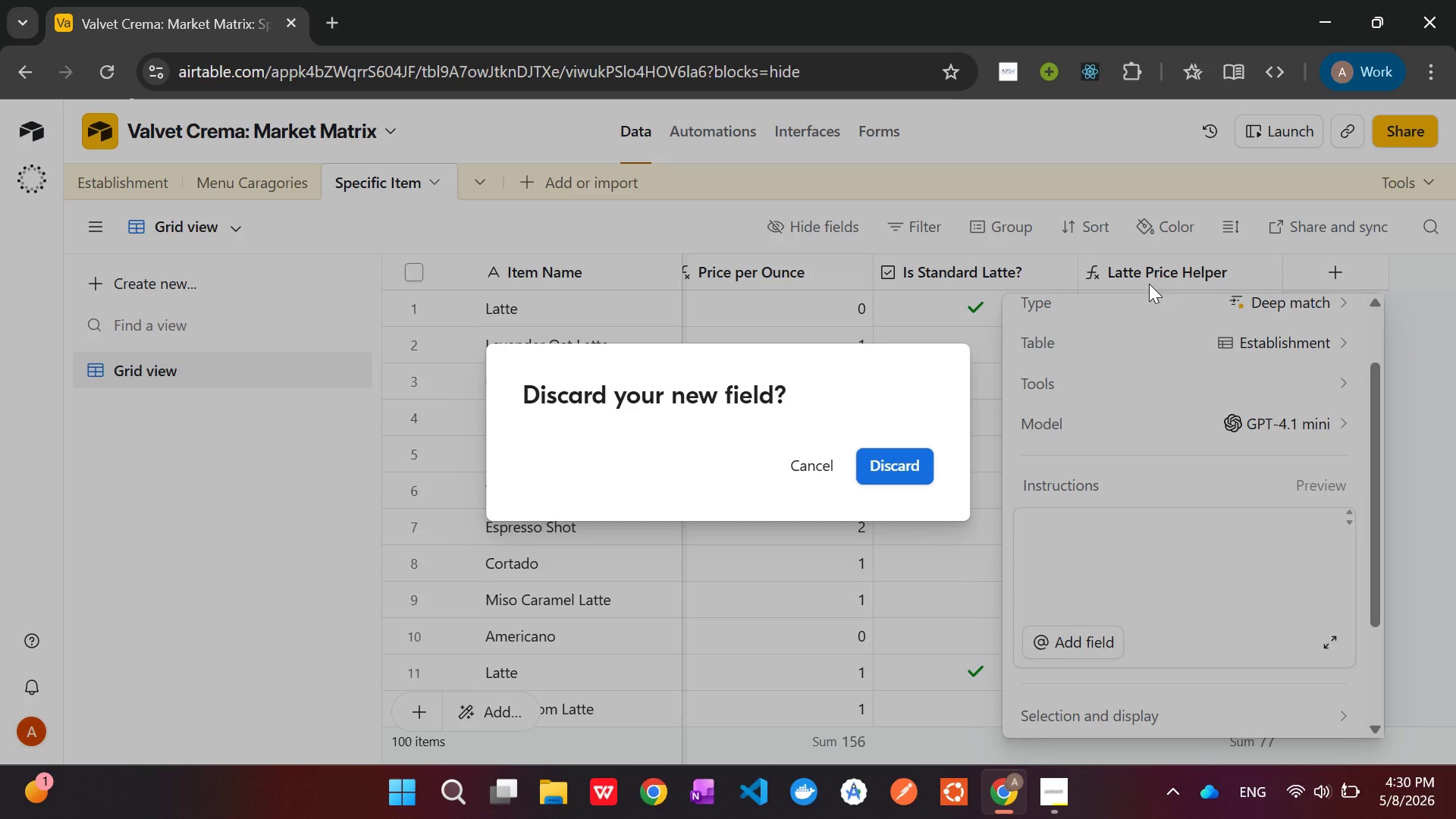 
left_click([909, 485])
 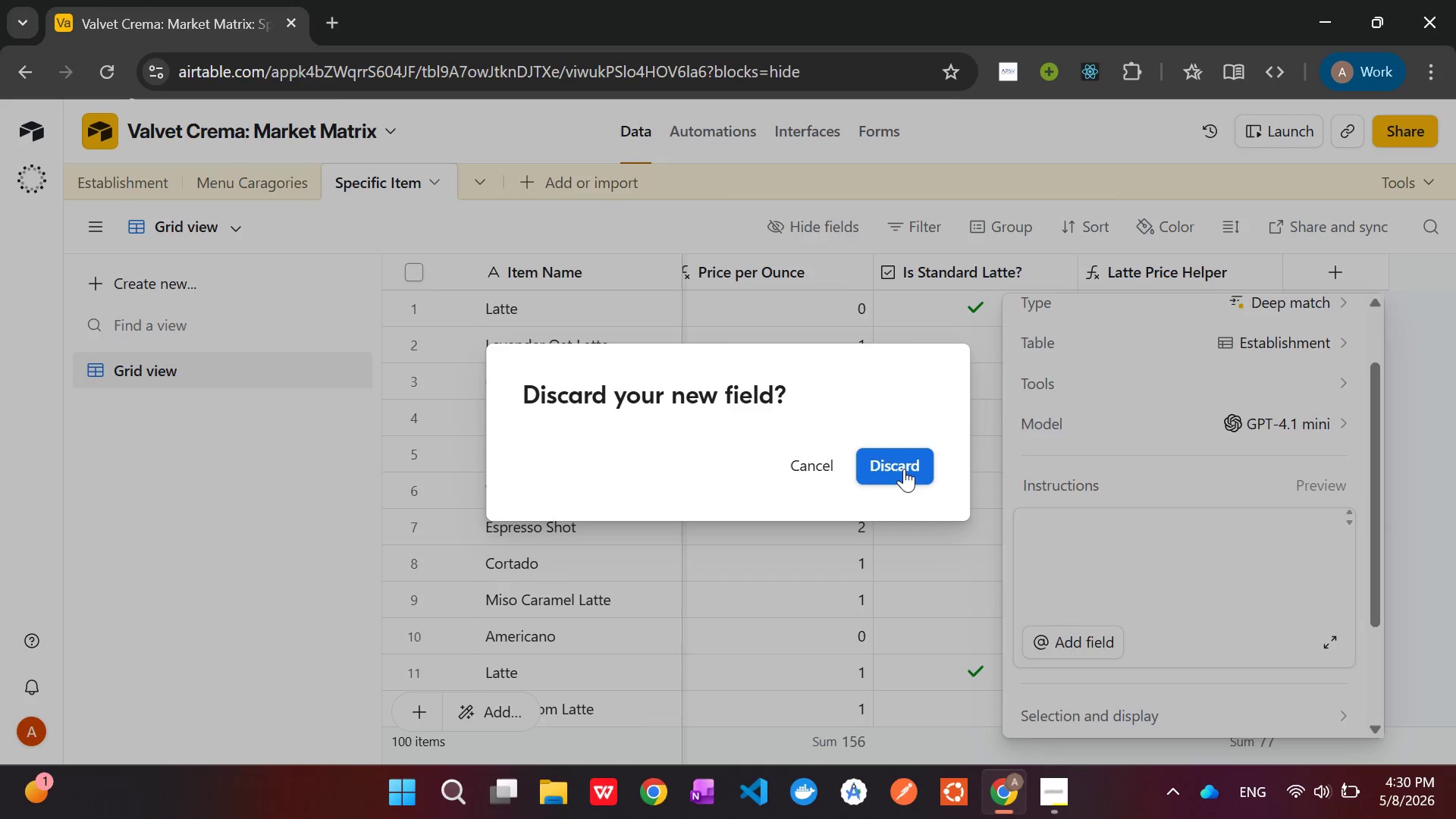 
left_click([904, 469])
 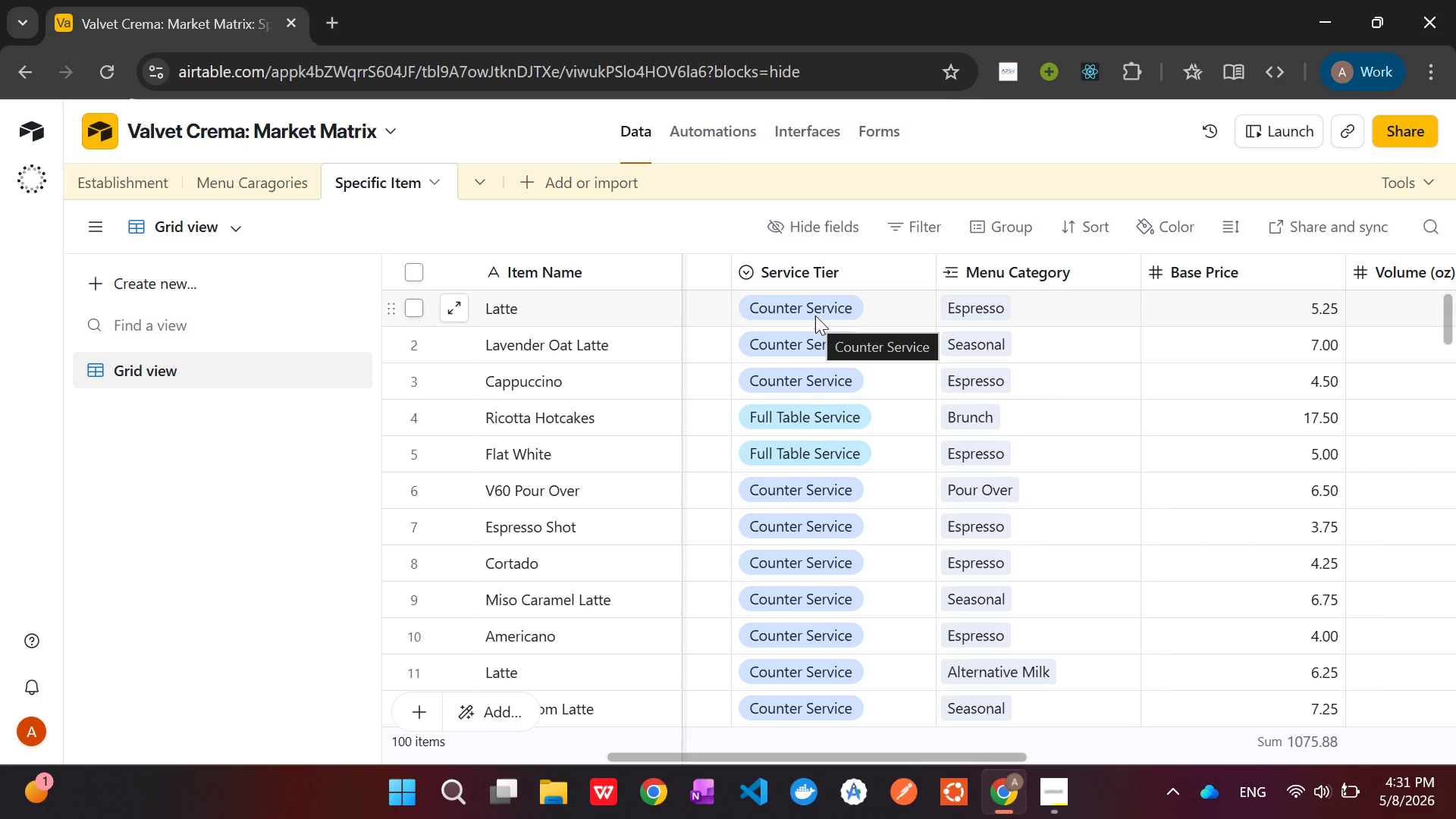 
wait(54.88)
 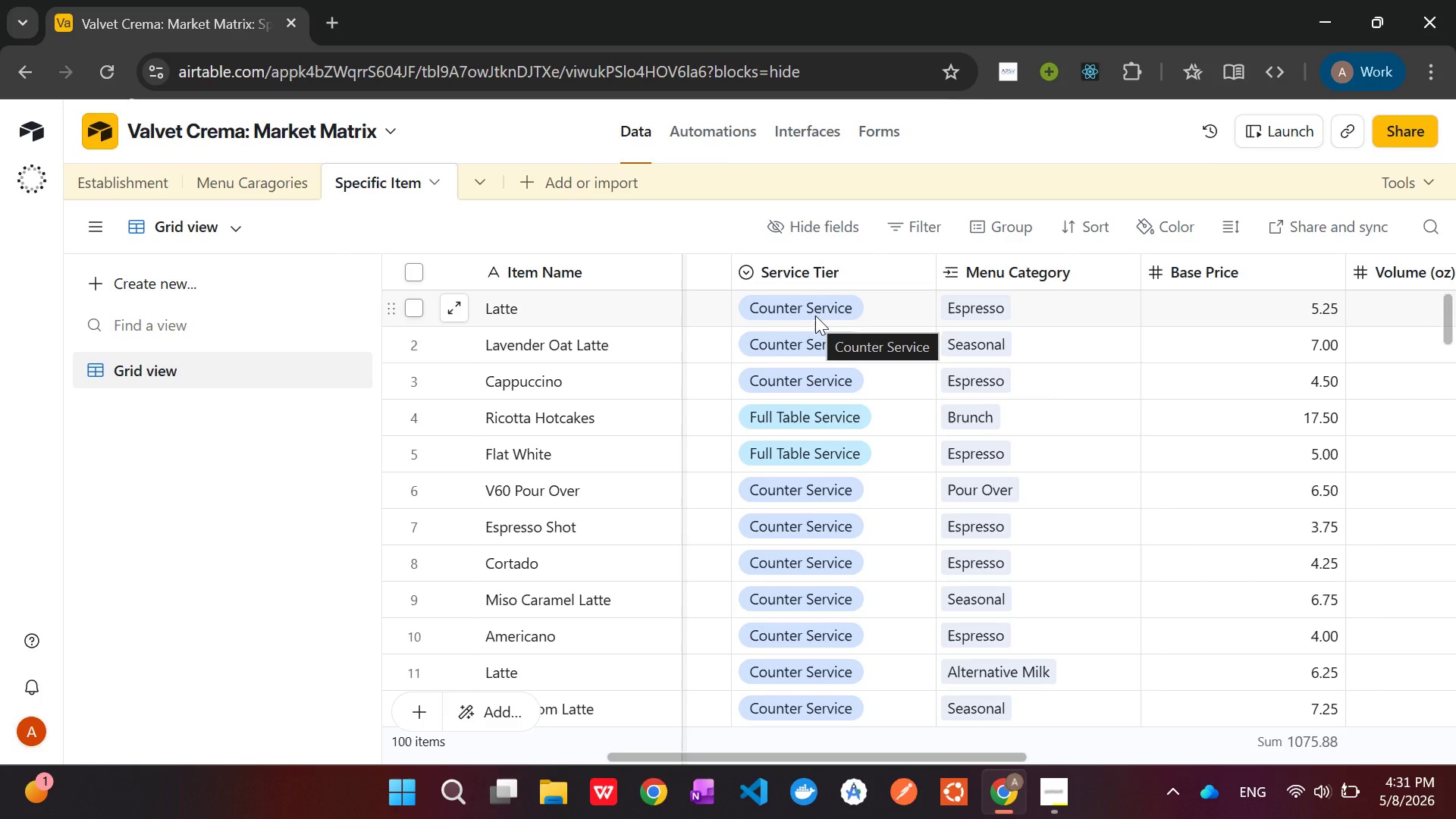 
left_click([123, 185])
 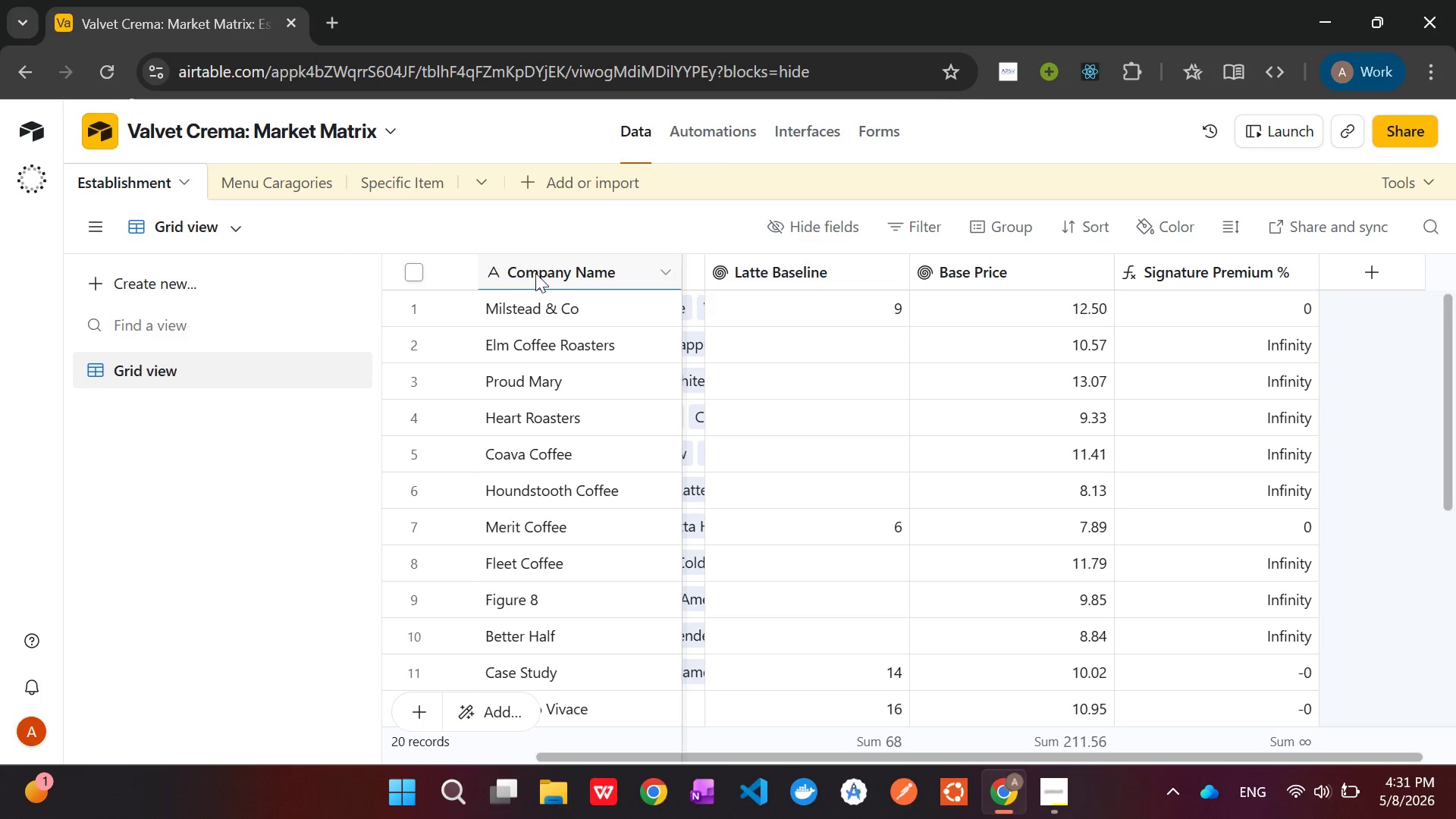 
right_click([538, 267])
 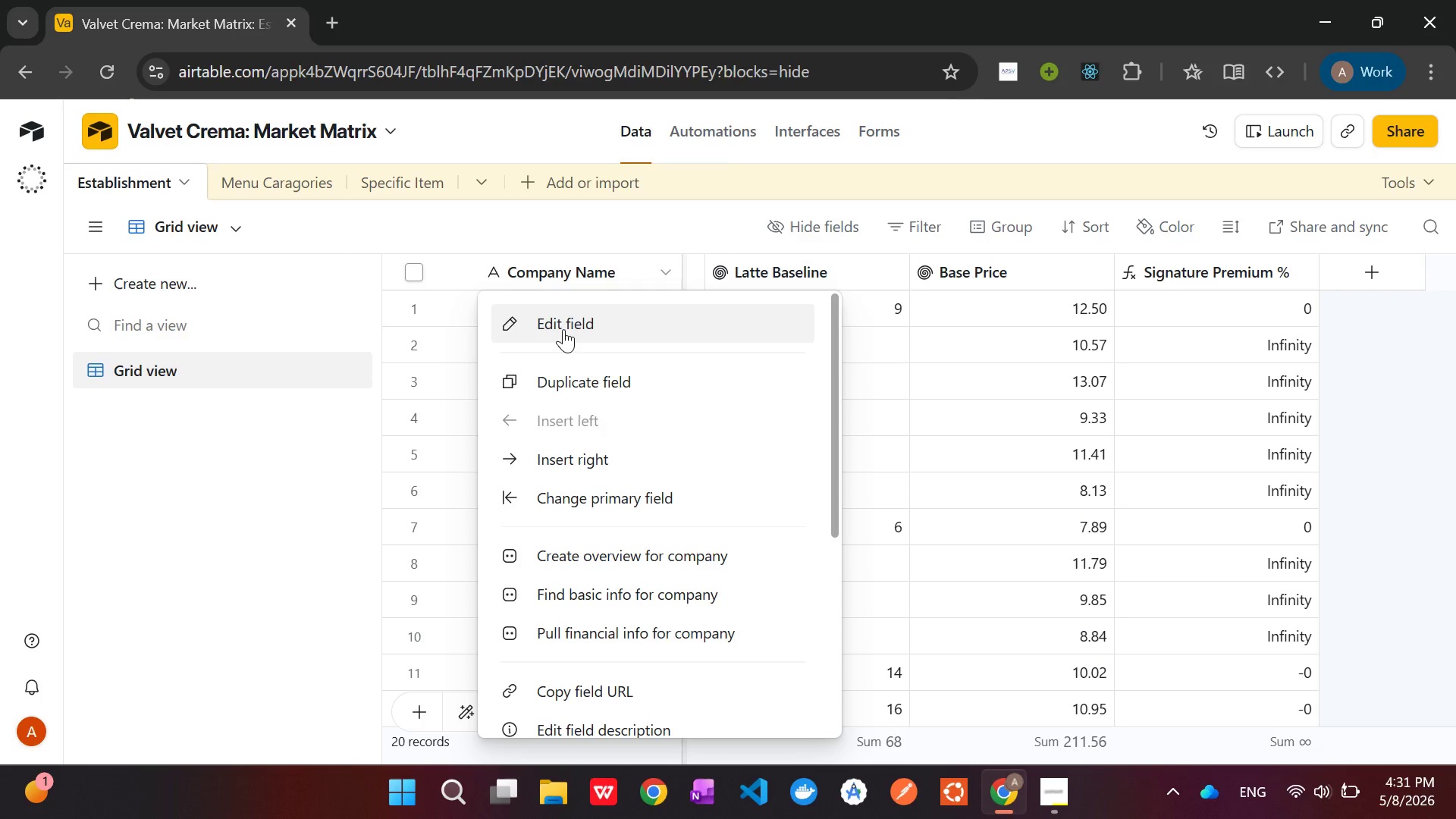 
left_click([563, 329])
 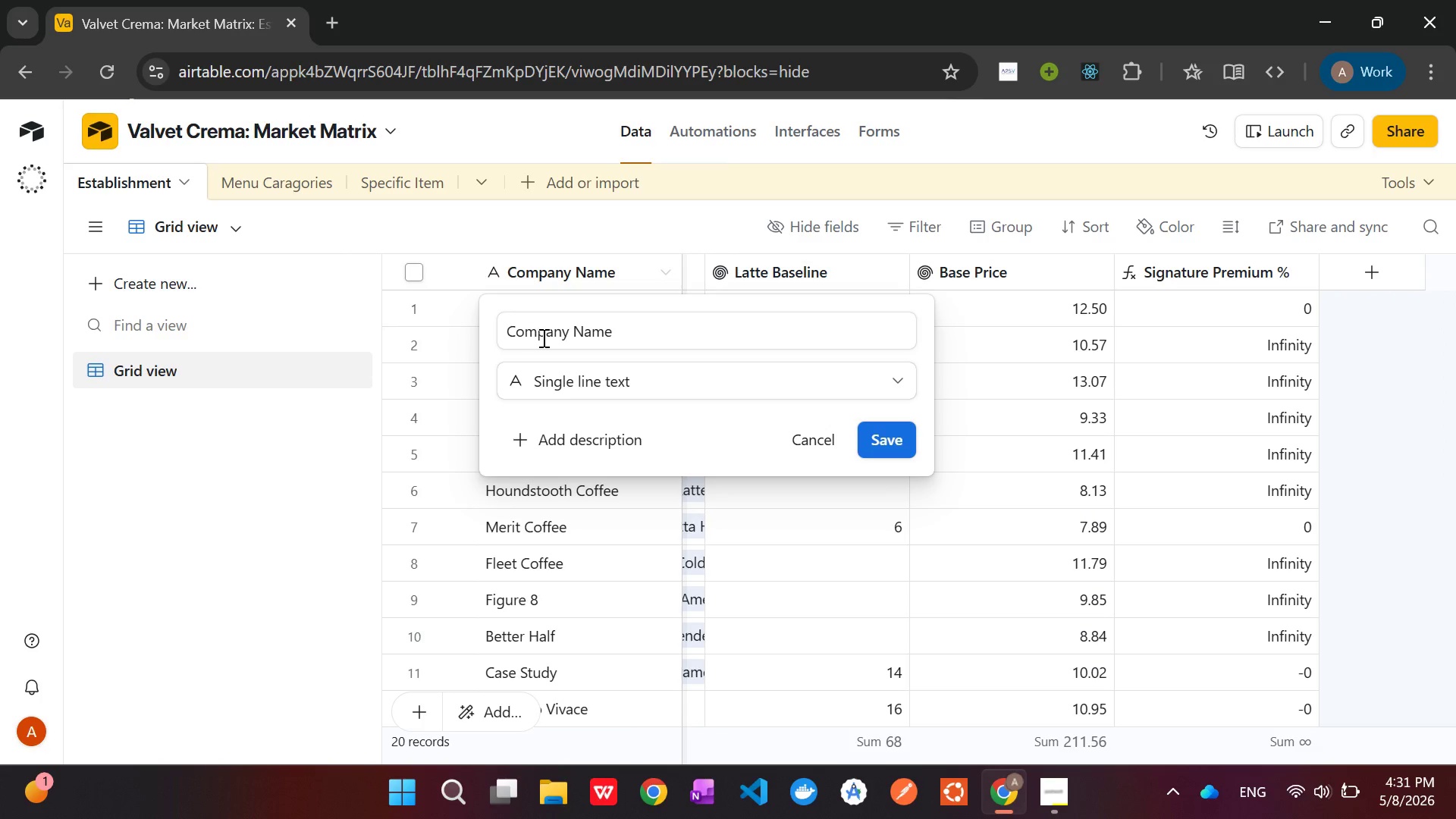 
double_click([542, 337])
 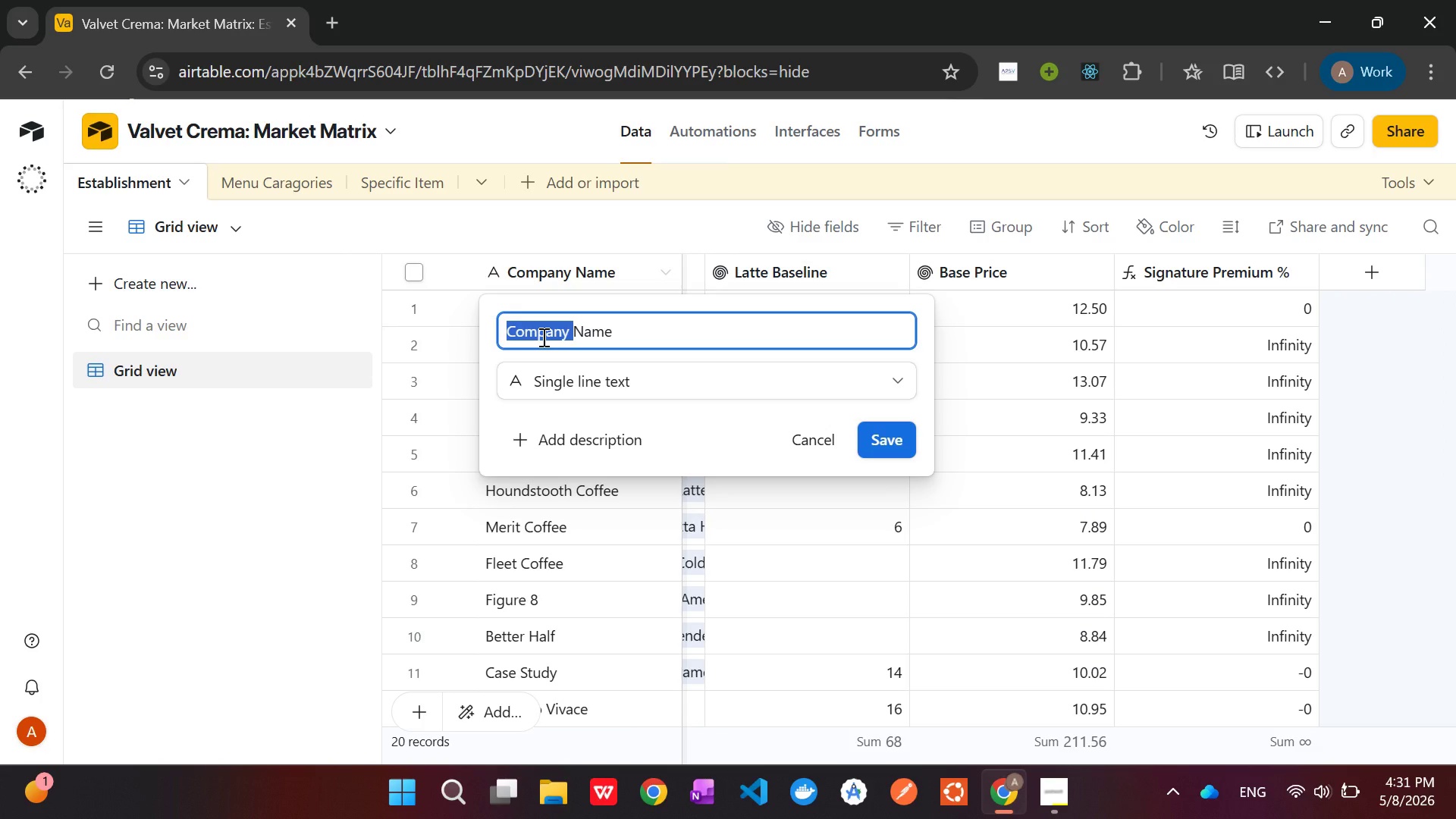 
type(Cafe)
 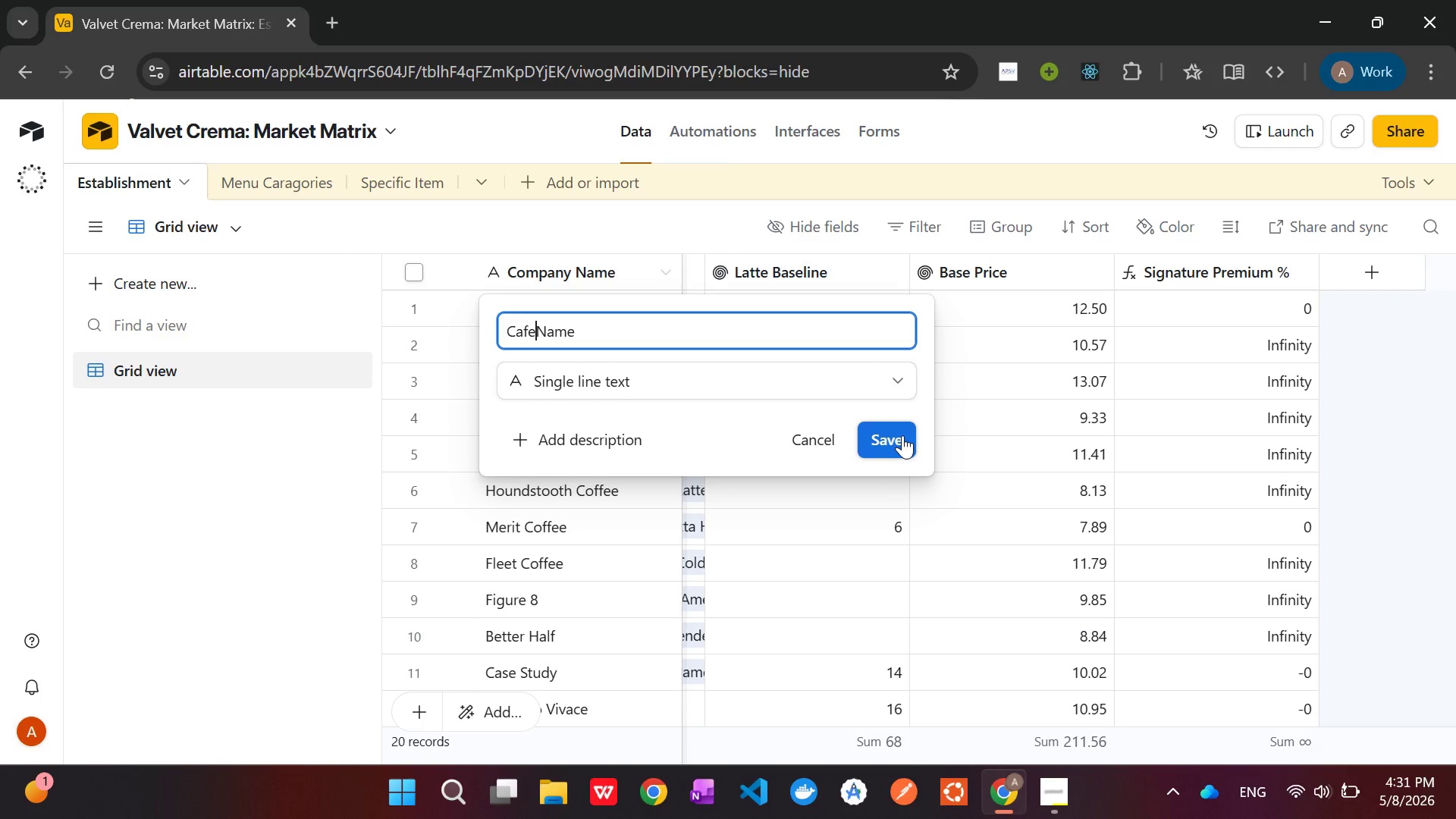 
key(Space)
 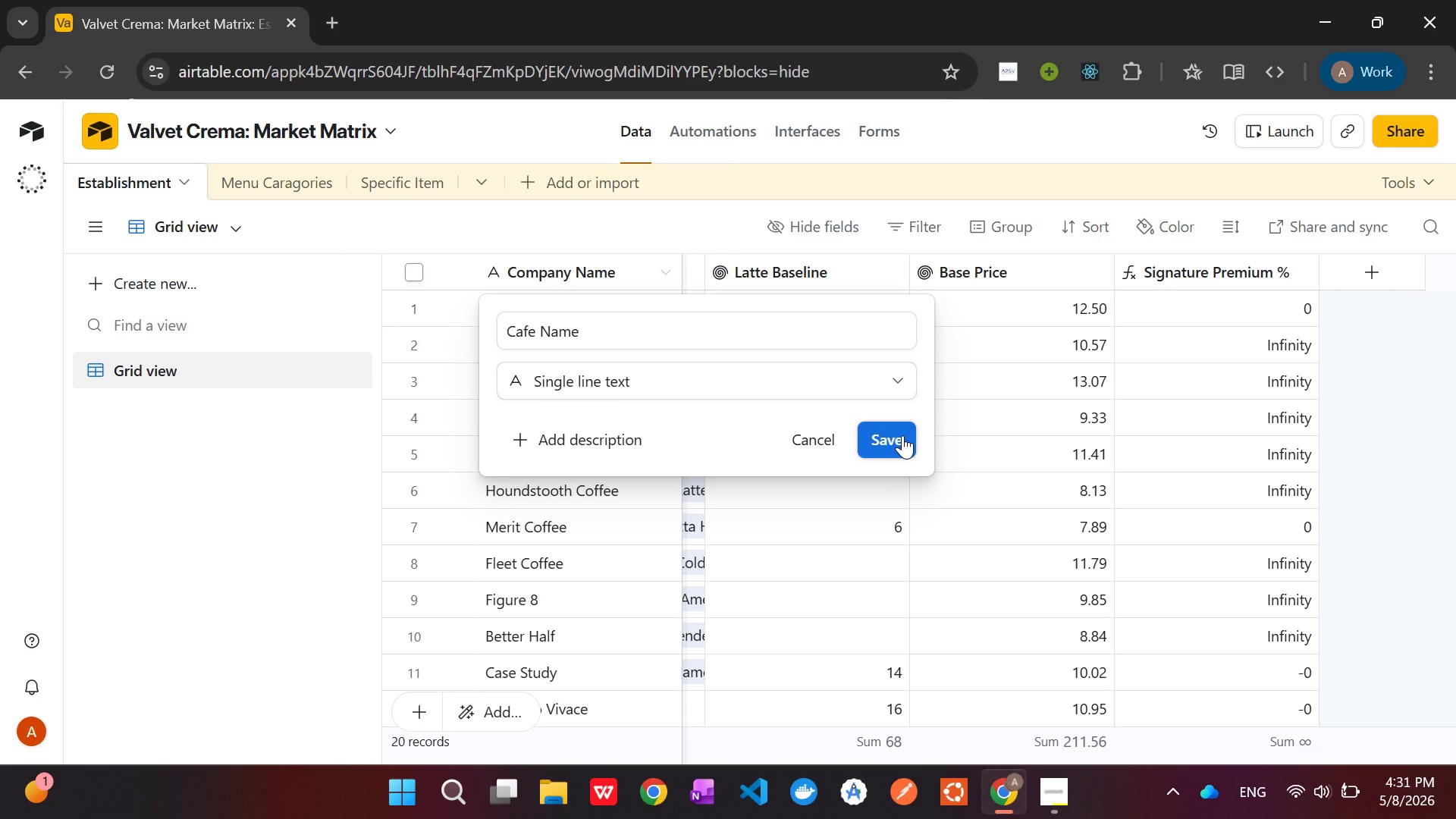 
left_click([902, 435])
 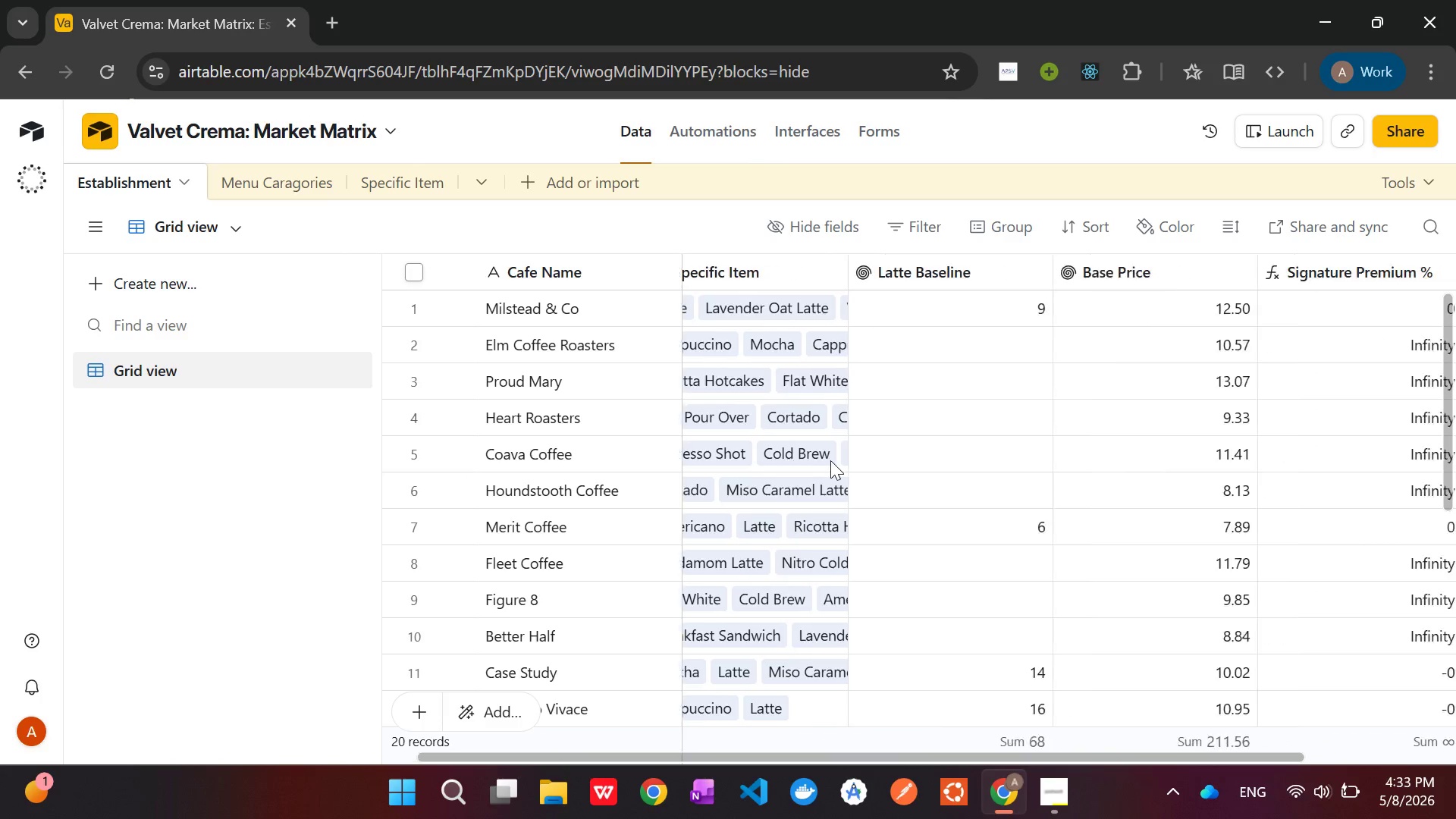 
wait(71.92)
 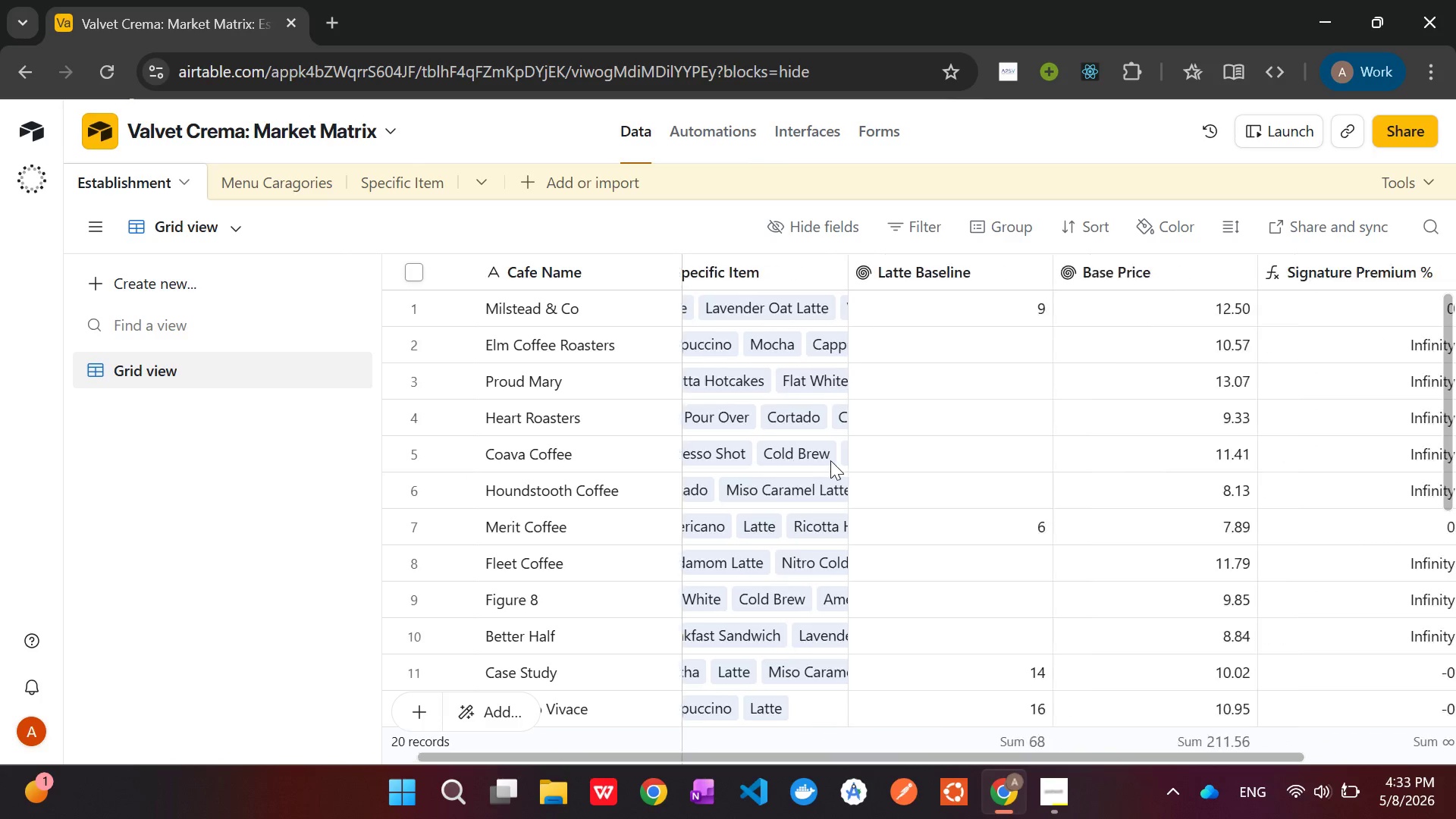 
left_click([394, 177])
 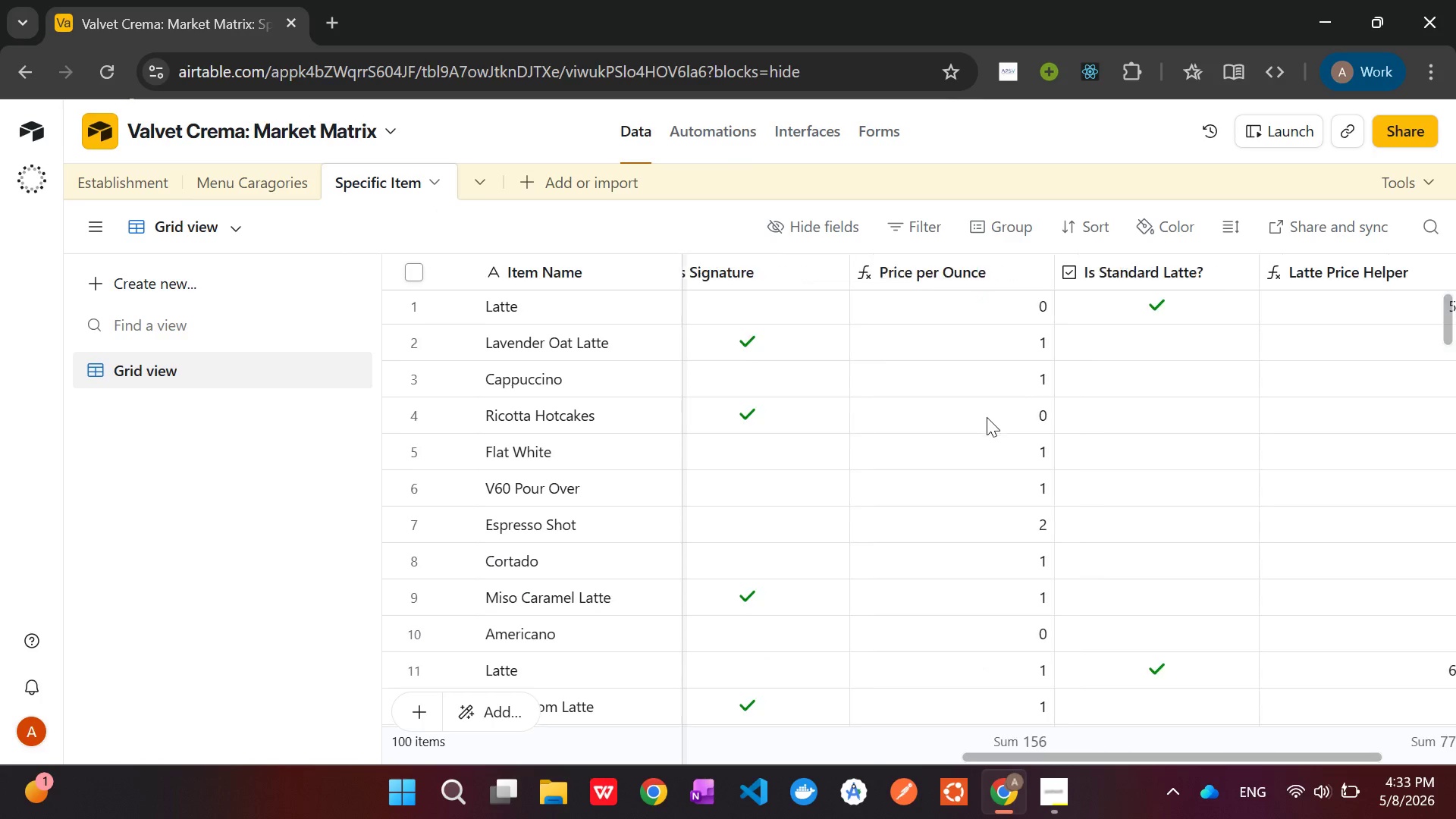 
mouse_move([1054, 287])
 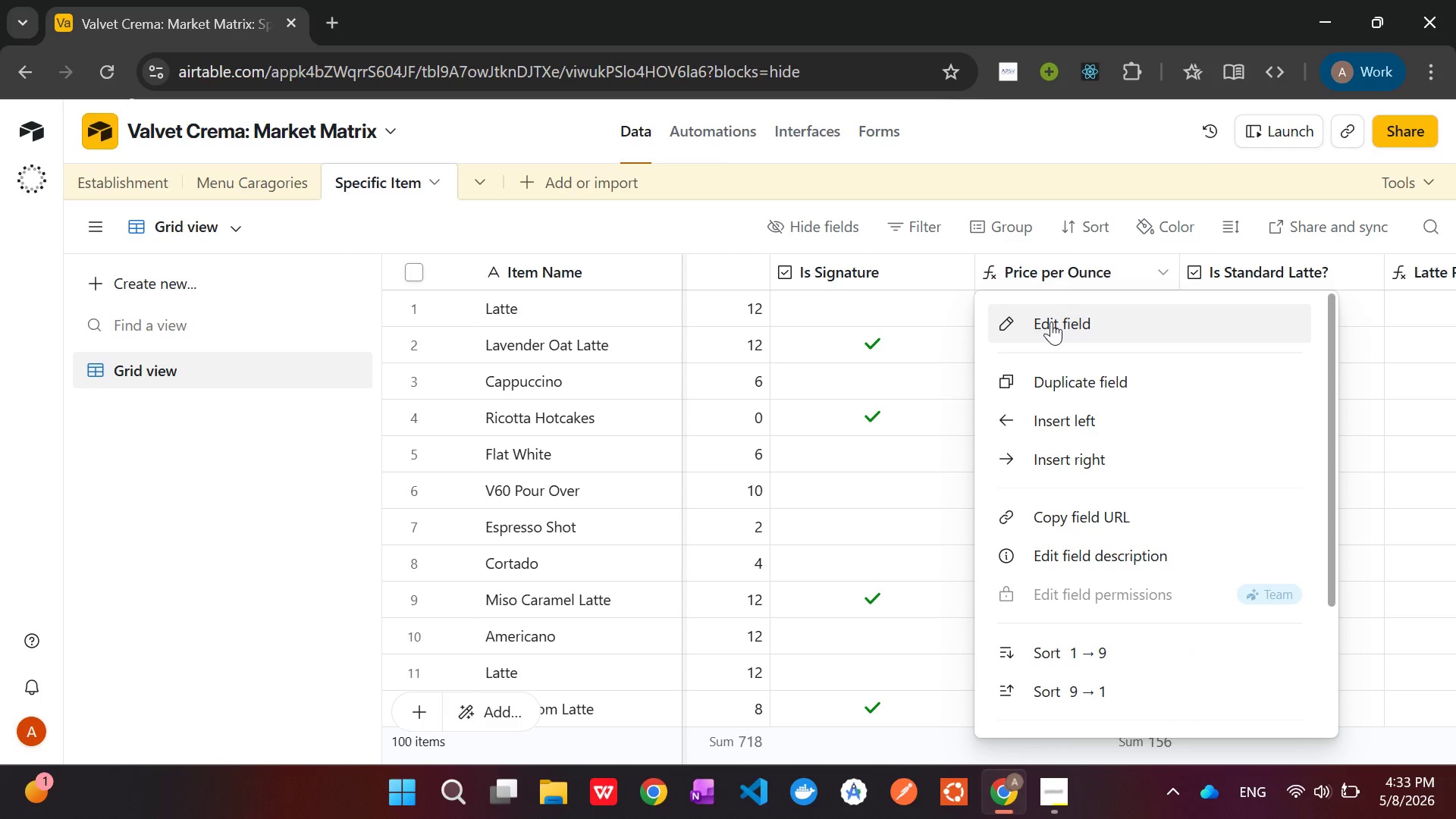 
left_click([1051, 322])
 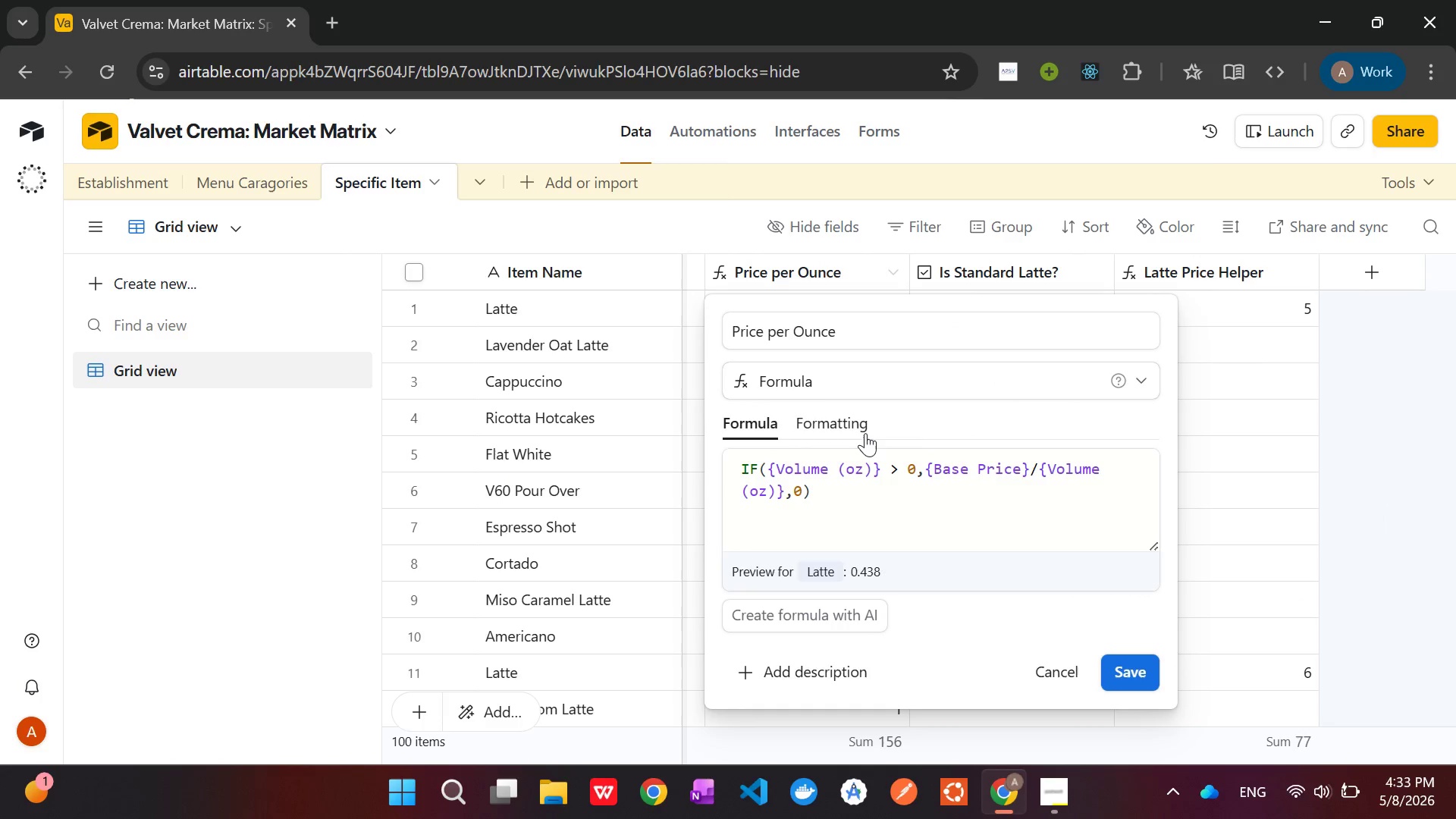 
left_click([859, 433])
 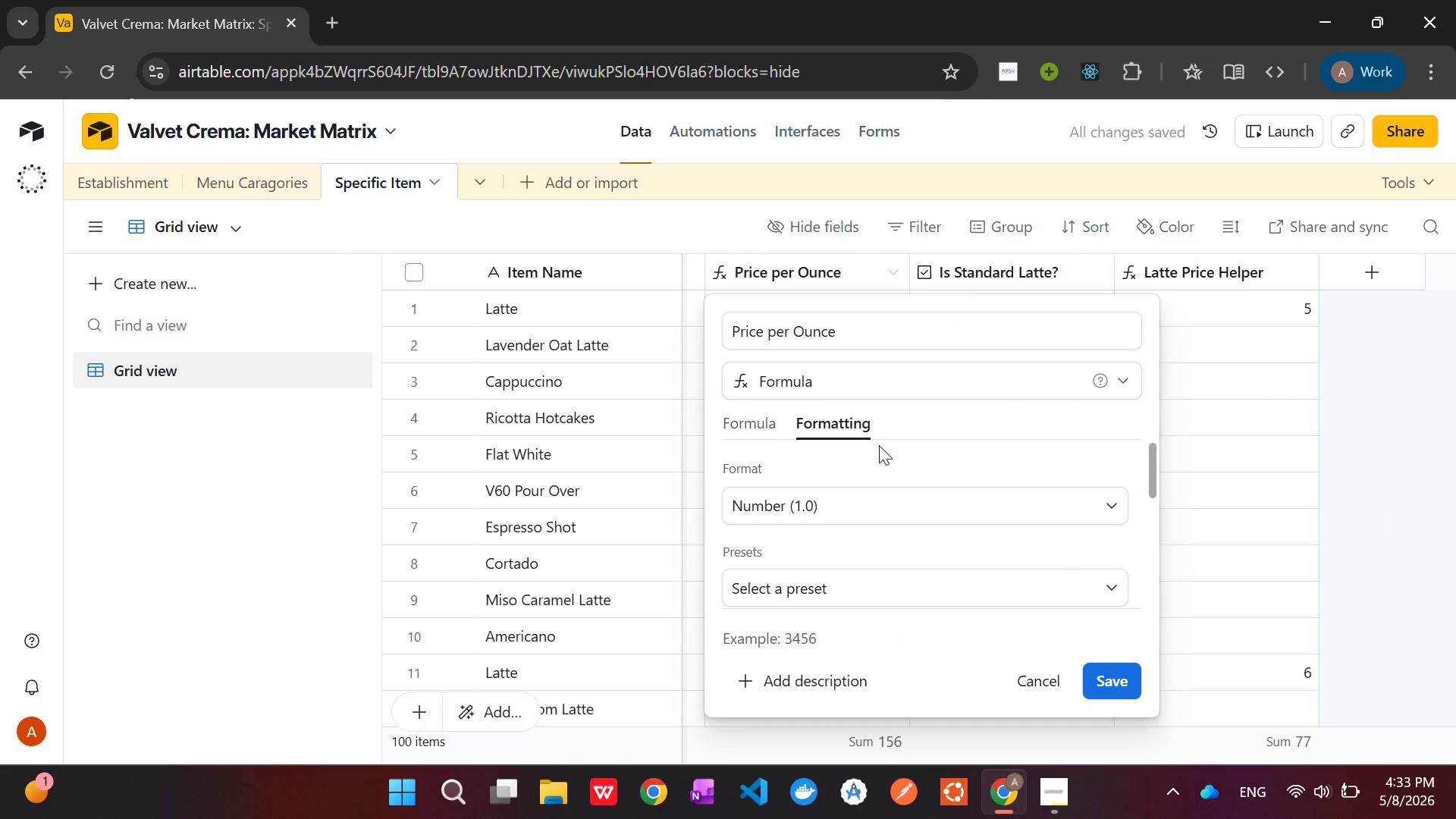 
left_click([869, 491])
 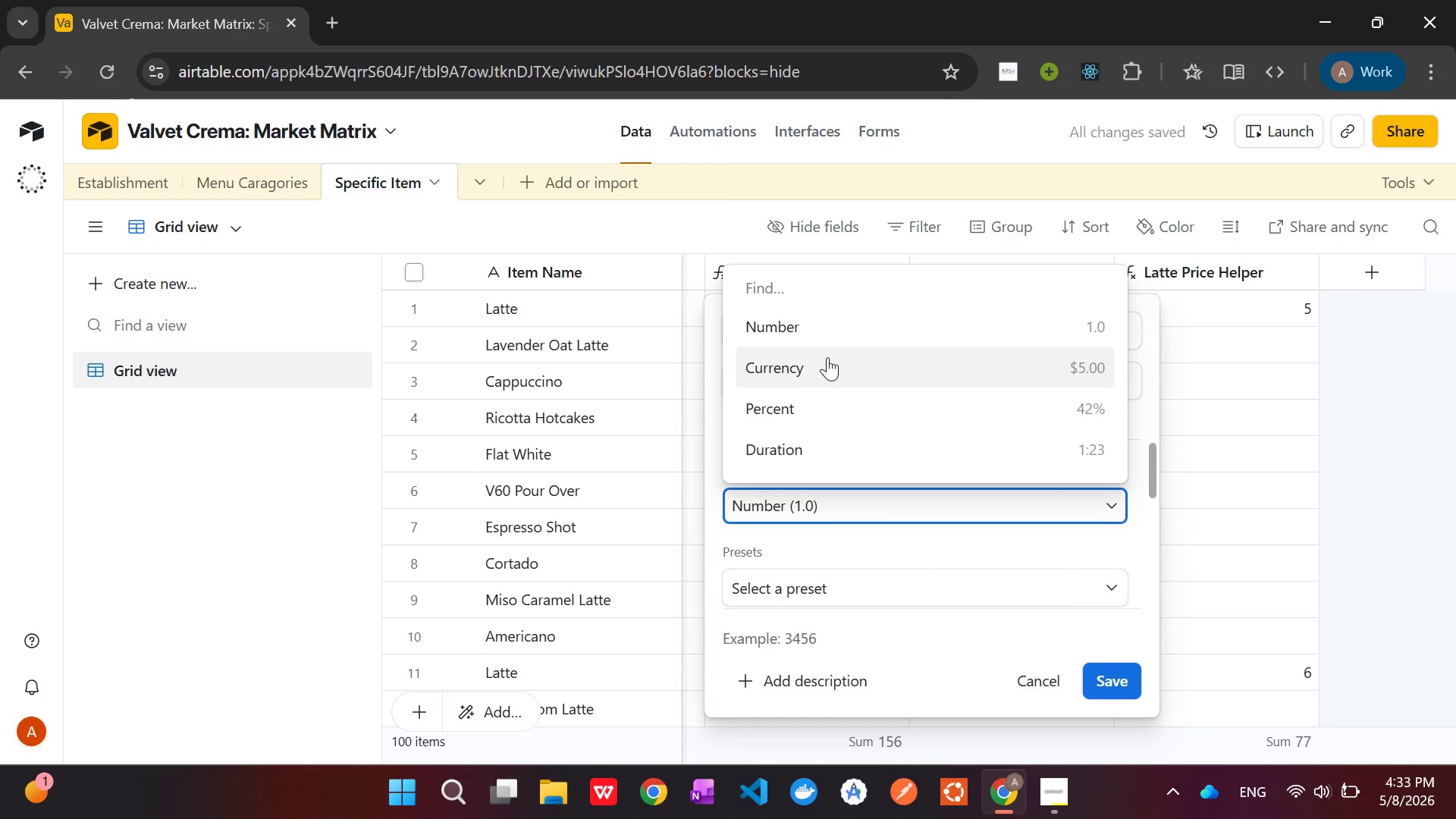 
left_click([827, 357])
 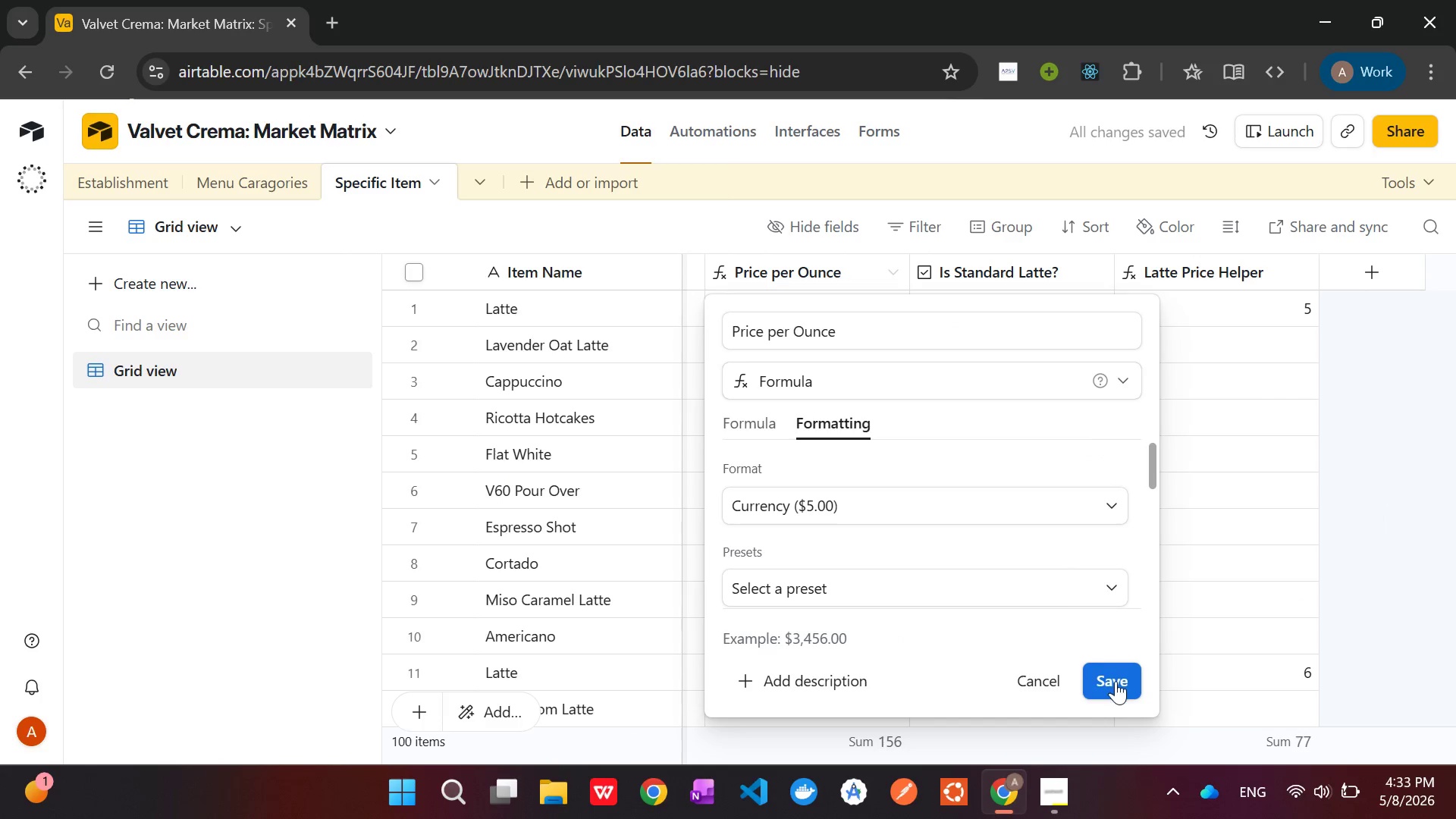 
left_click([1116, 681])
 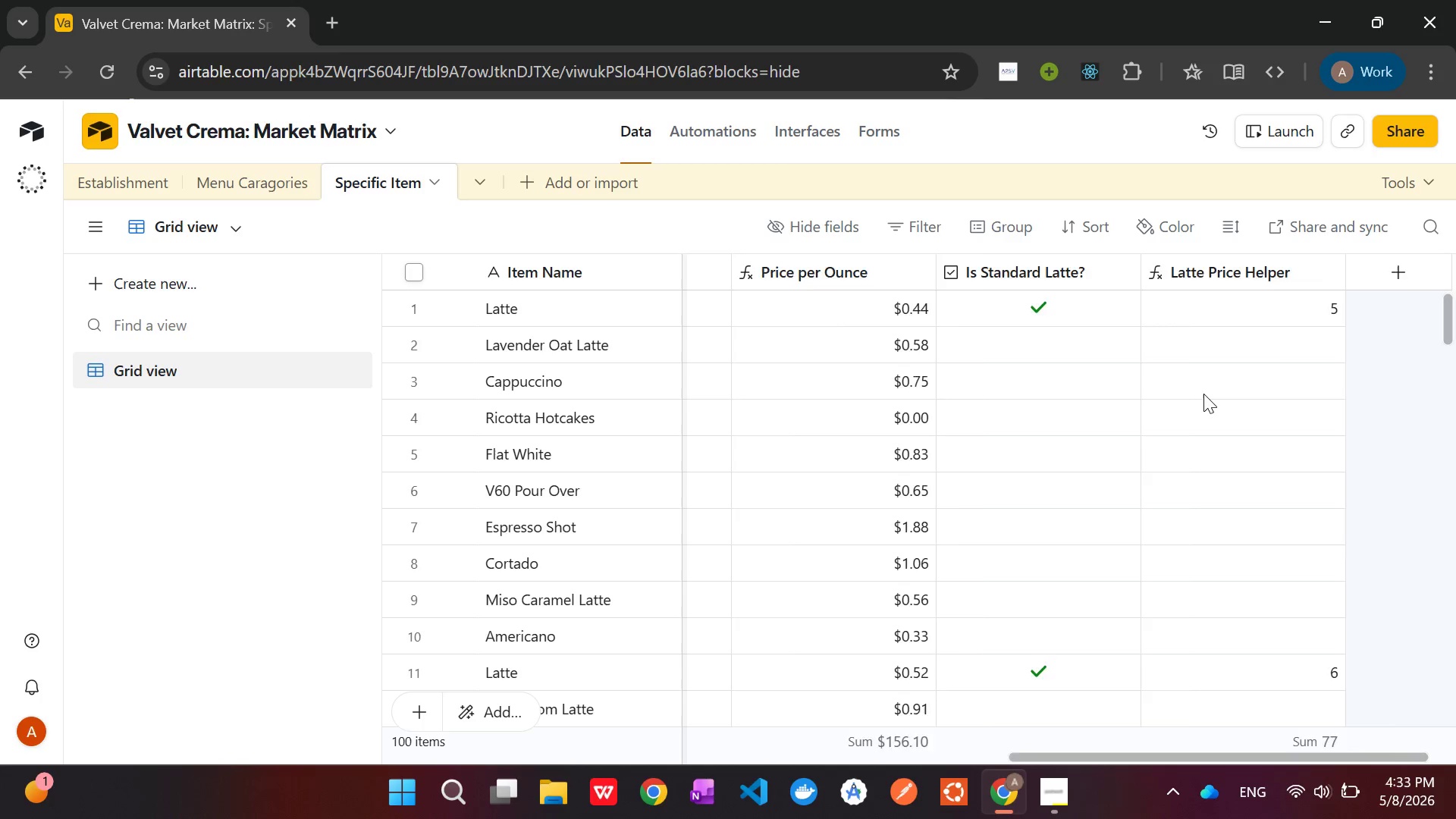 
wait(32.47)
 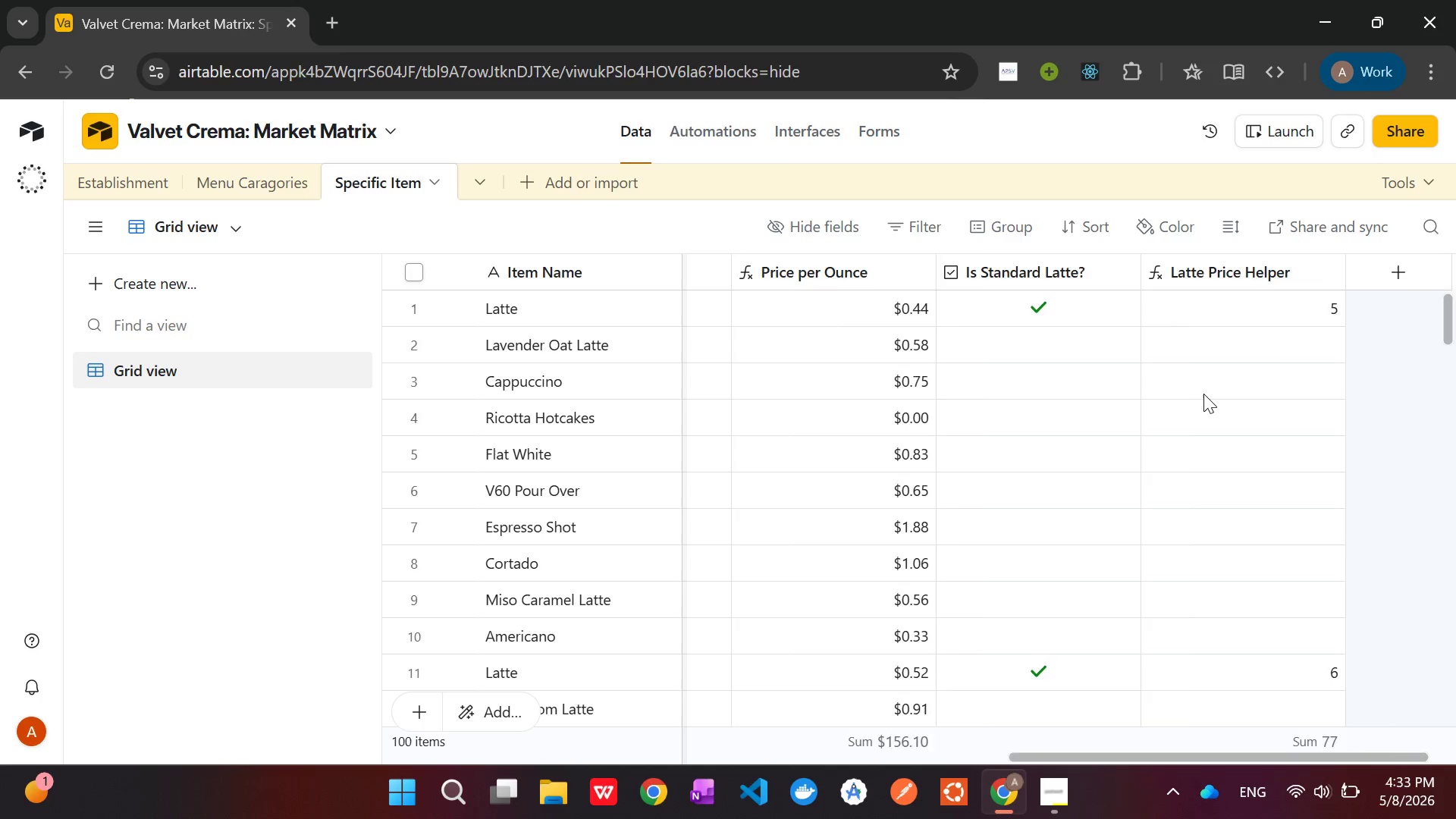 
mouse_move([1151, 300])
 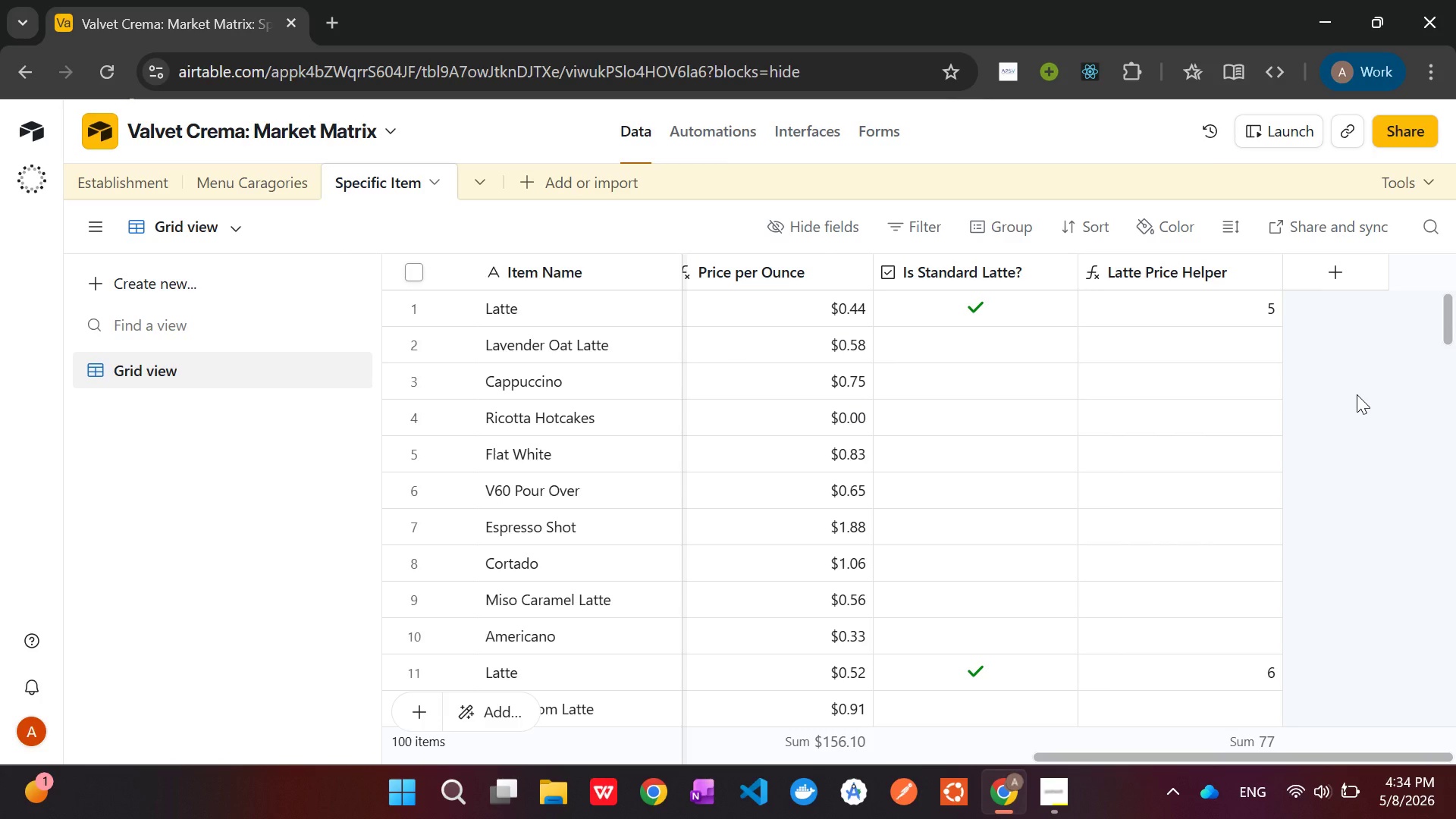 
wait(9.58)
 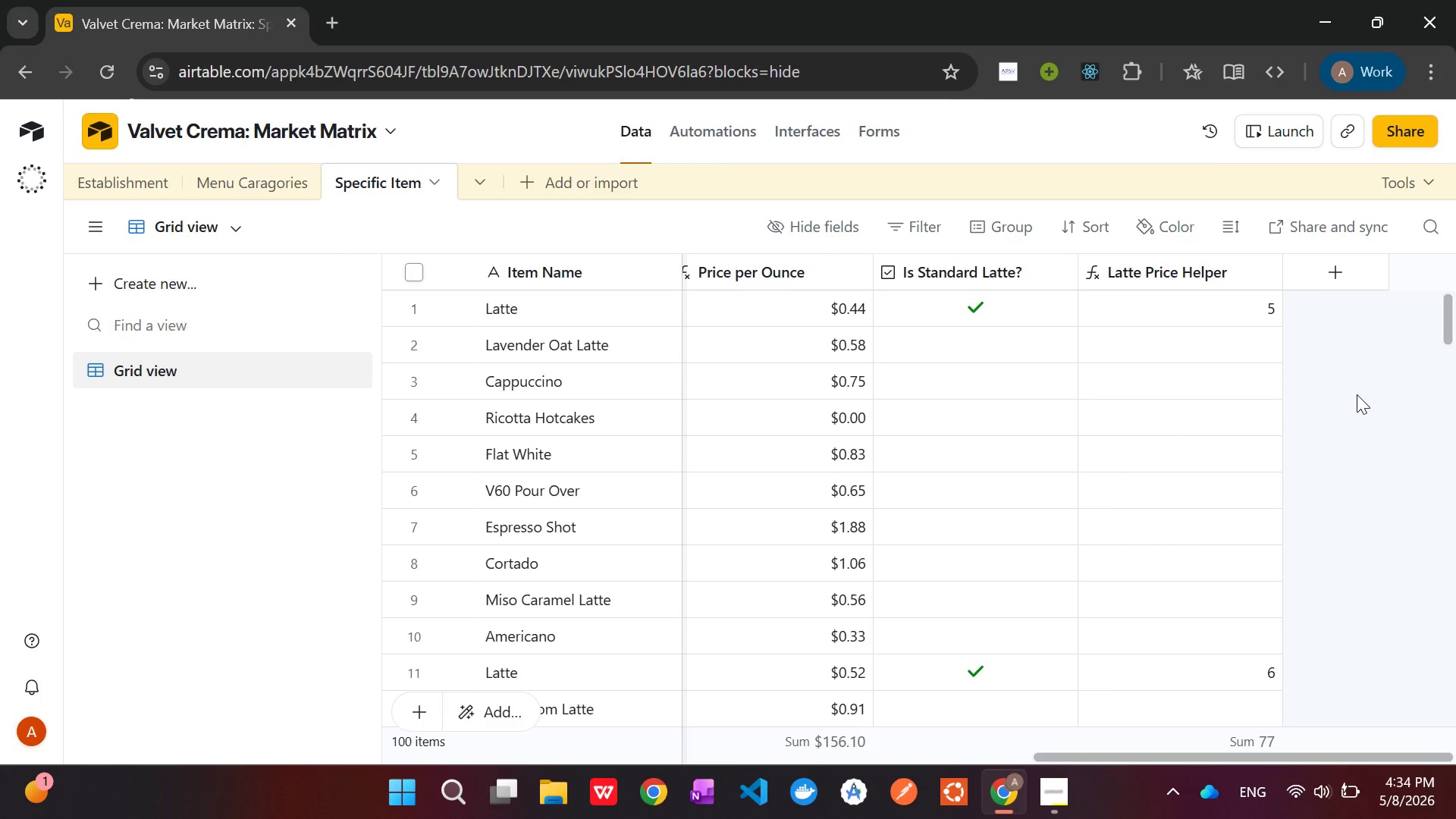 
left_click([127, 177])
 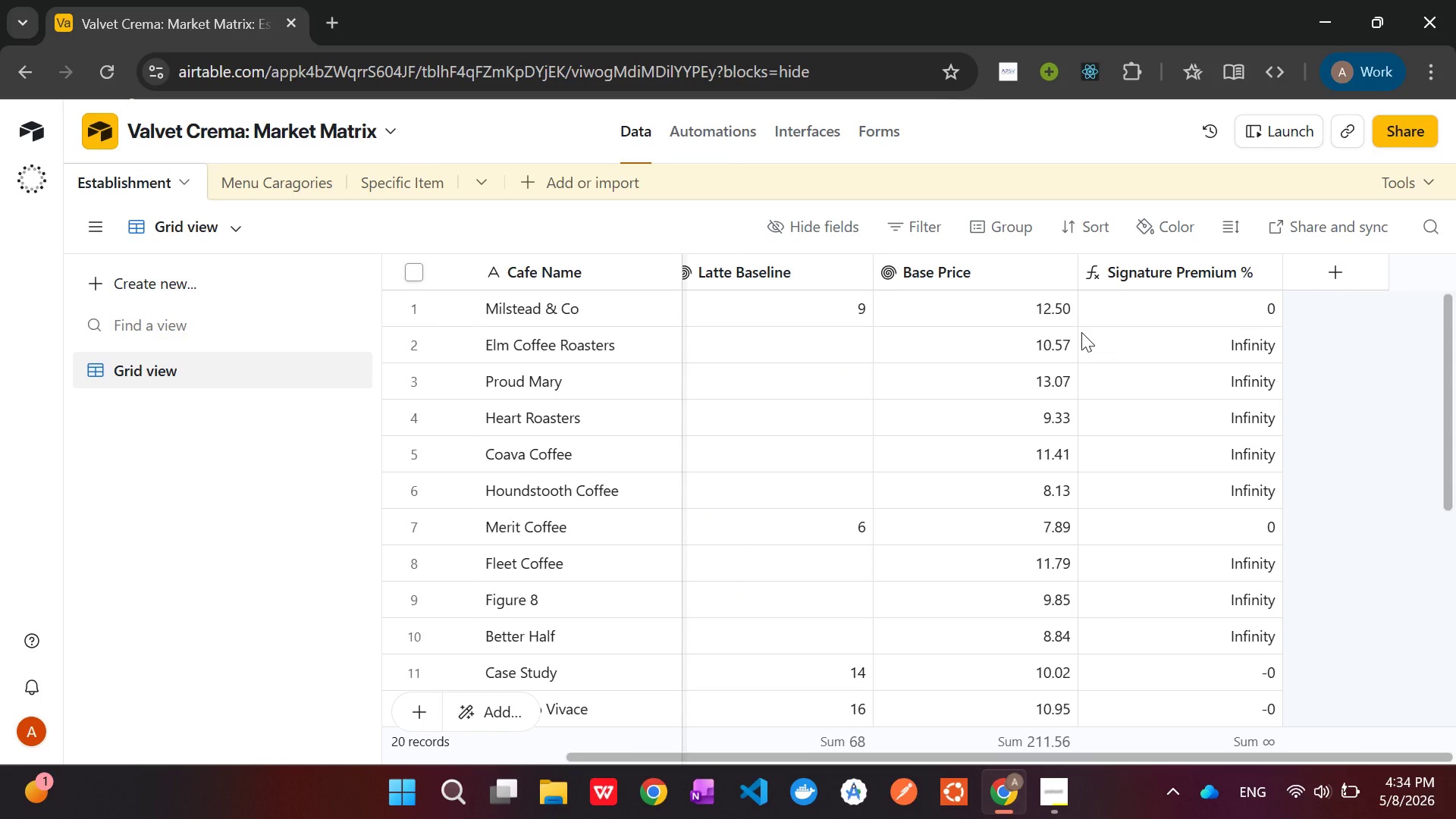 
wait(24.22)
 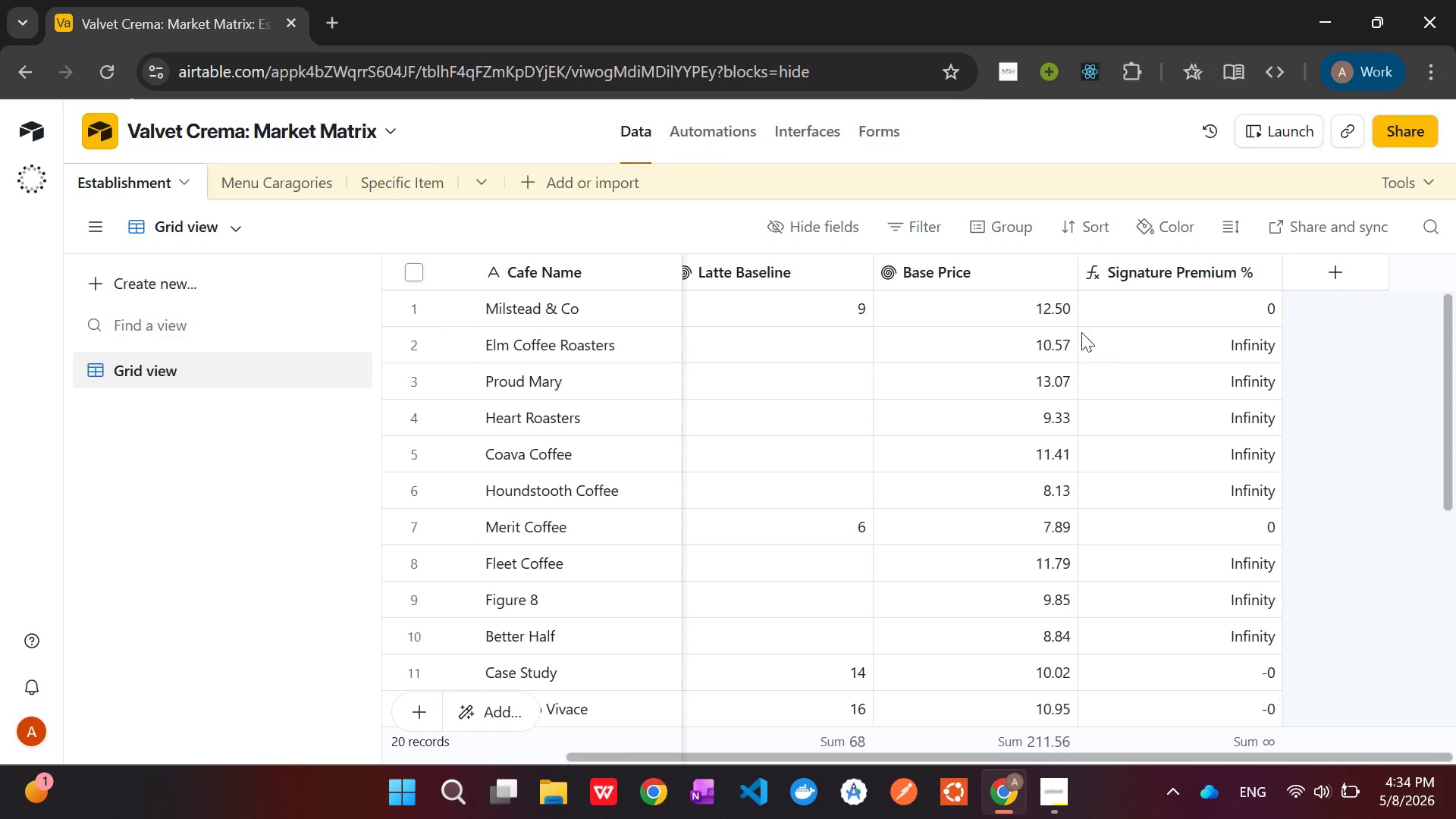 
left_click([380, 176])
 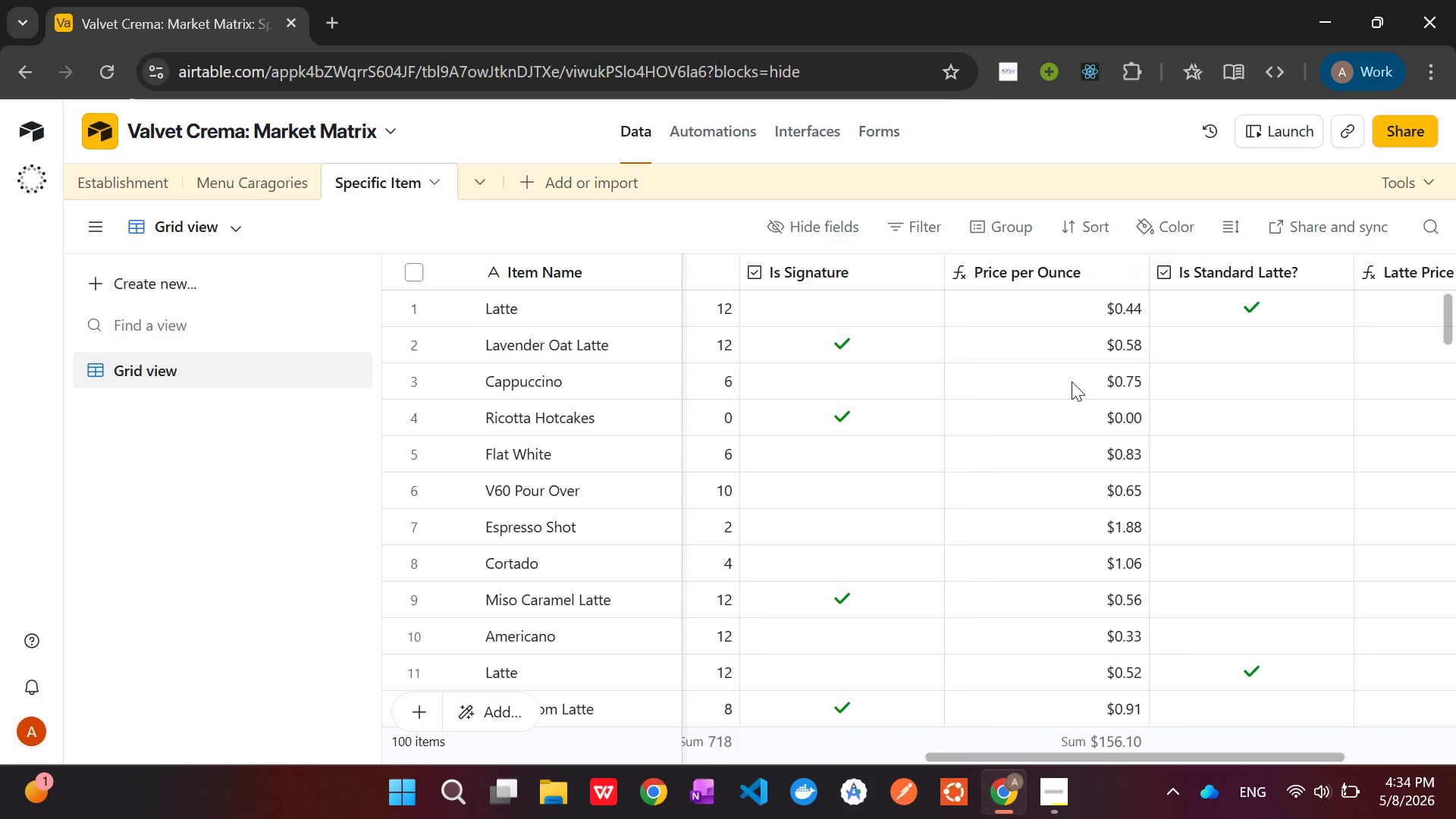 
wait(5.75)
 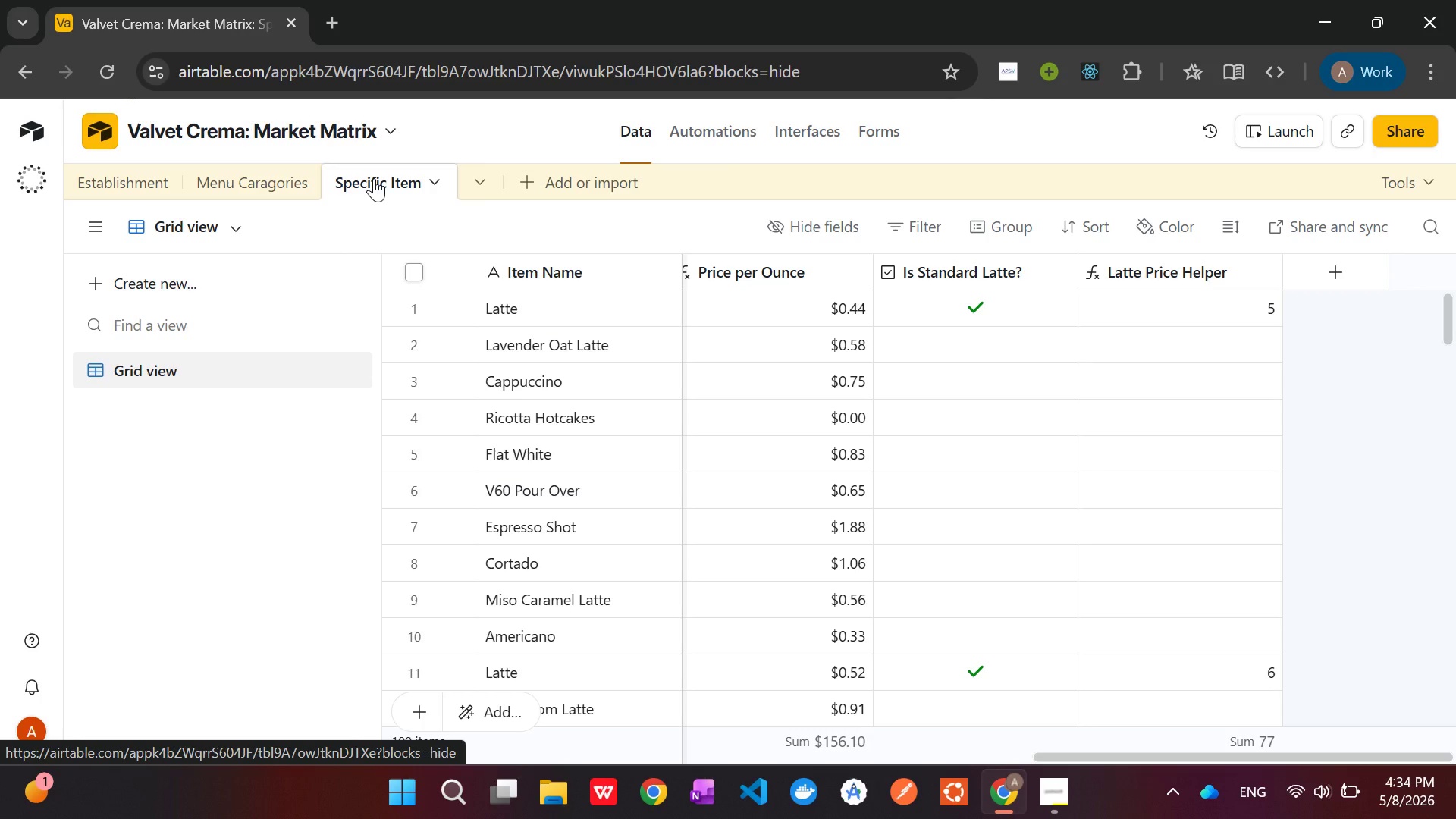 
mouse_move([829, 292])
 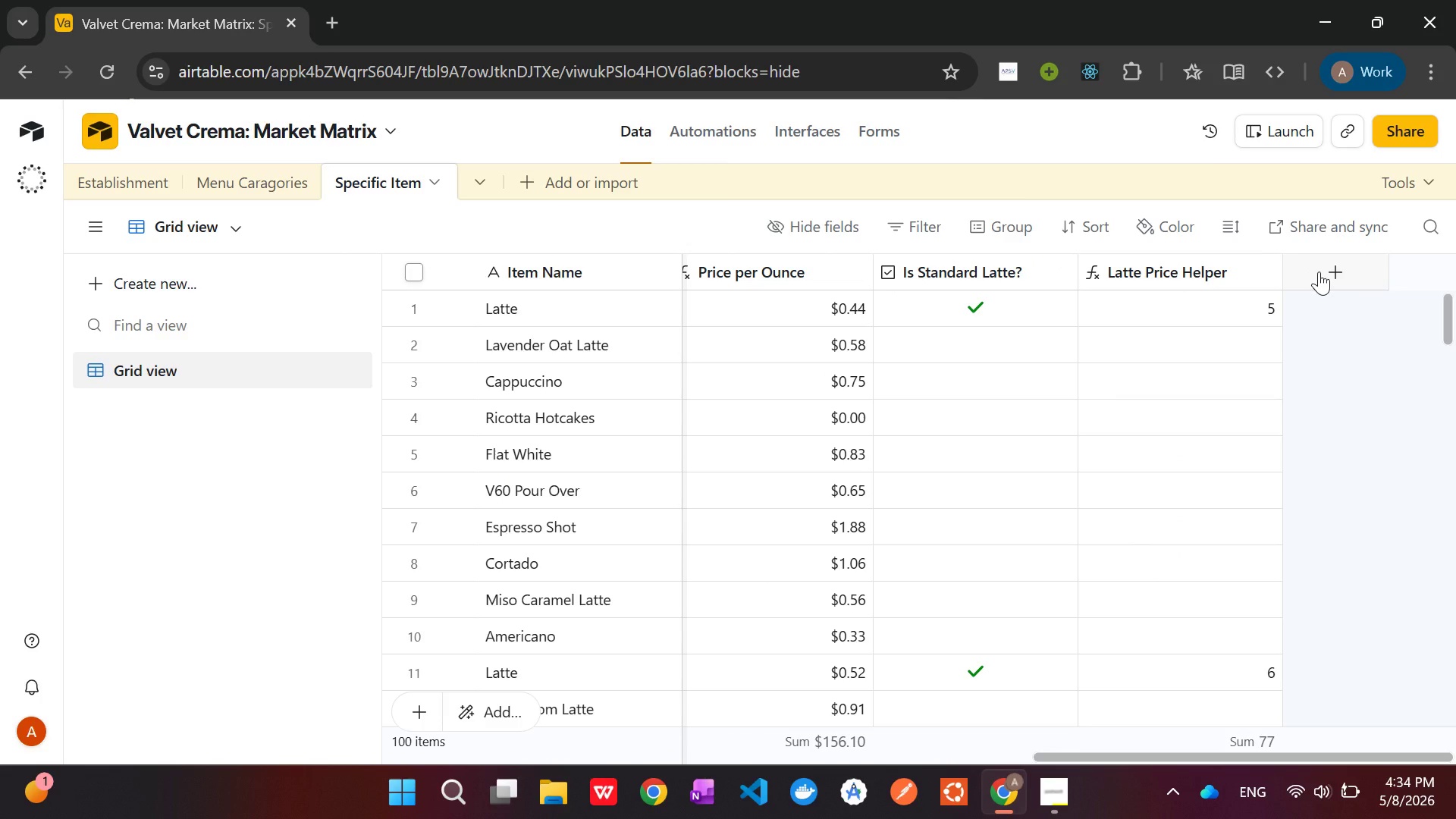 
left_click([1319, 271])
 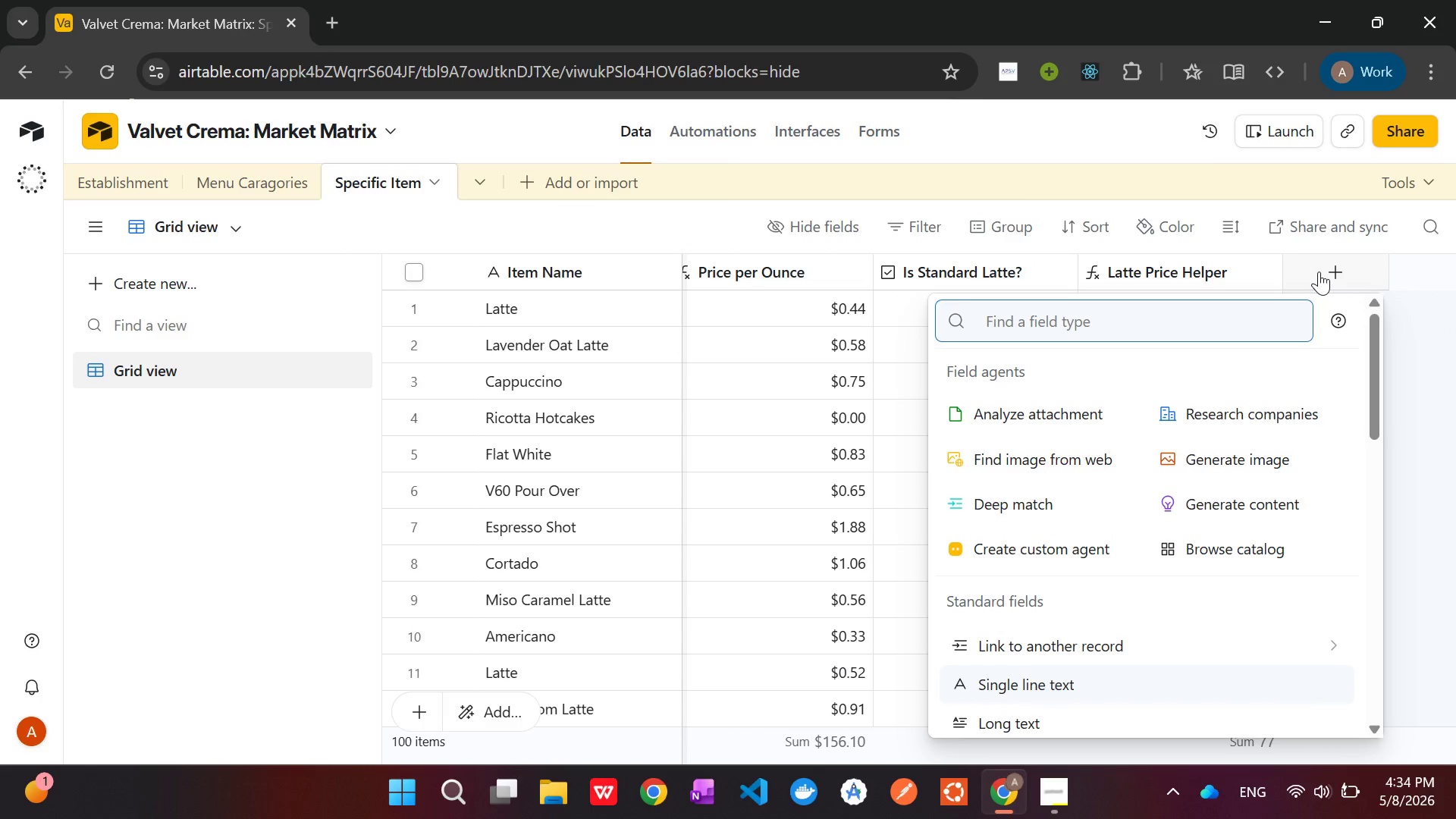 
wait(5.48)
 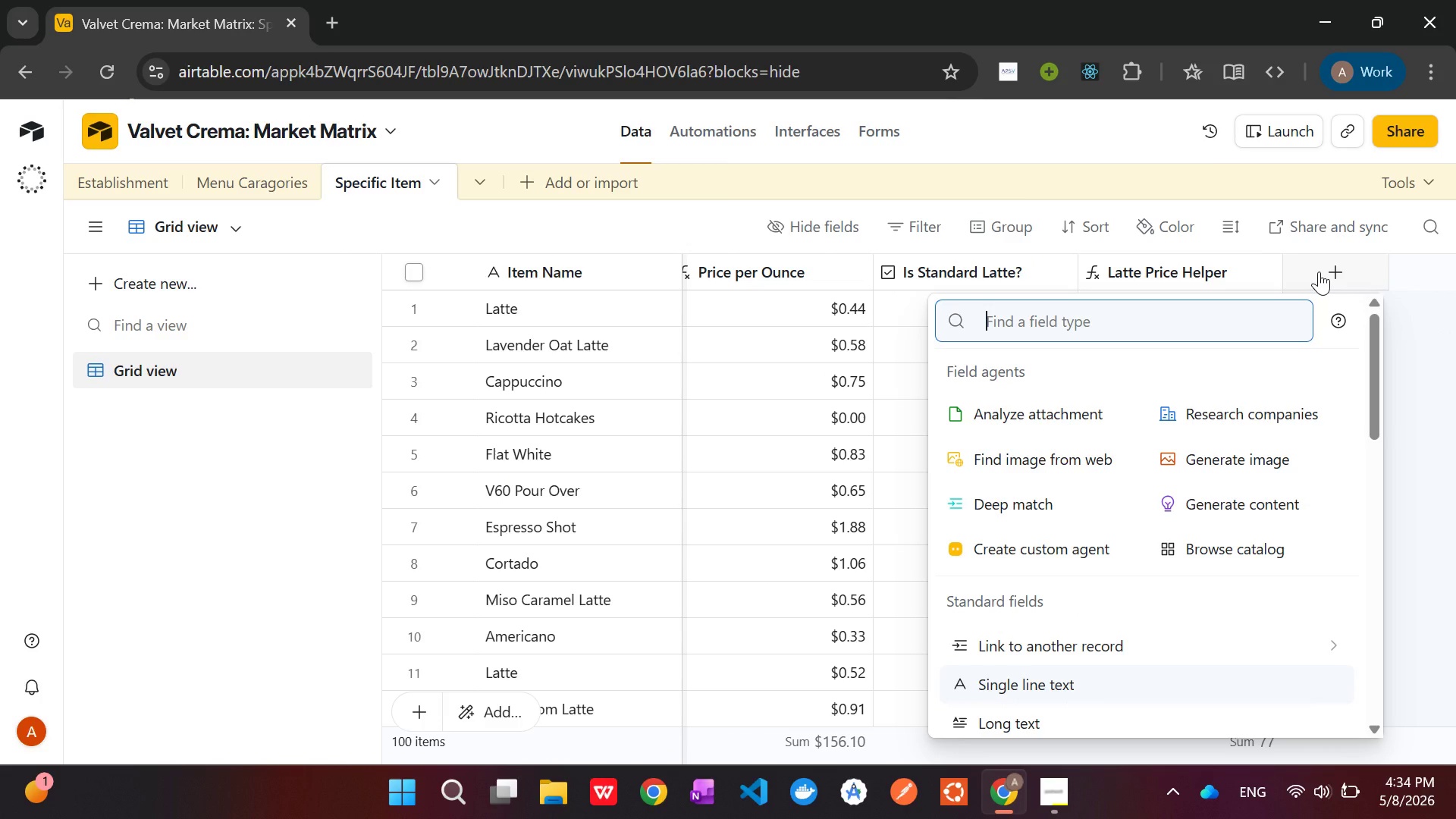 
type(look)
 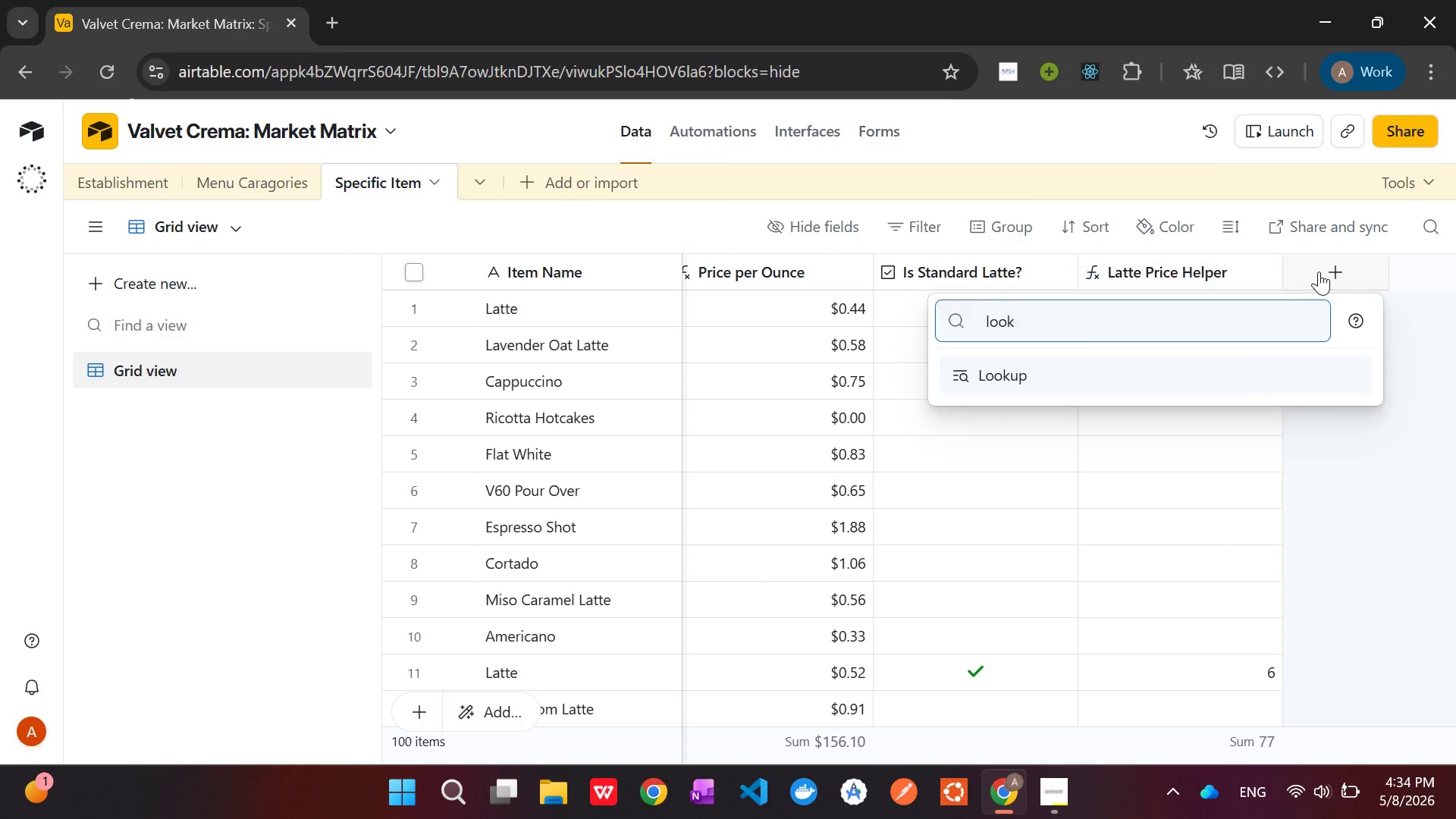 
key(Enter)
 